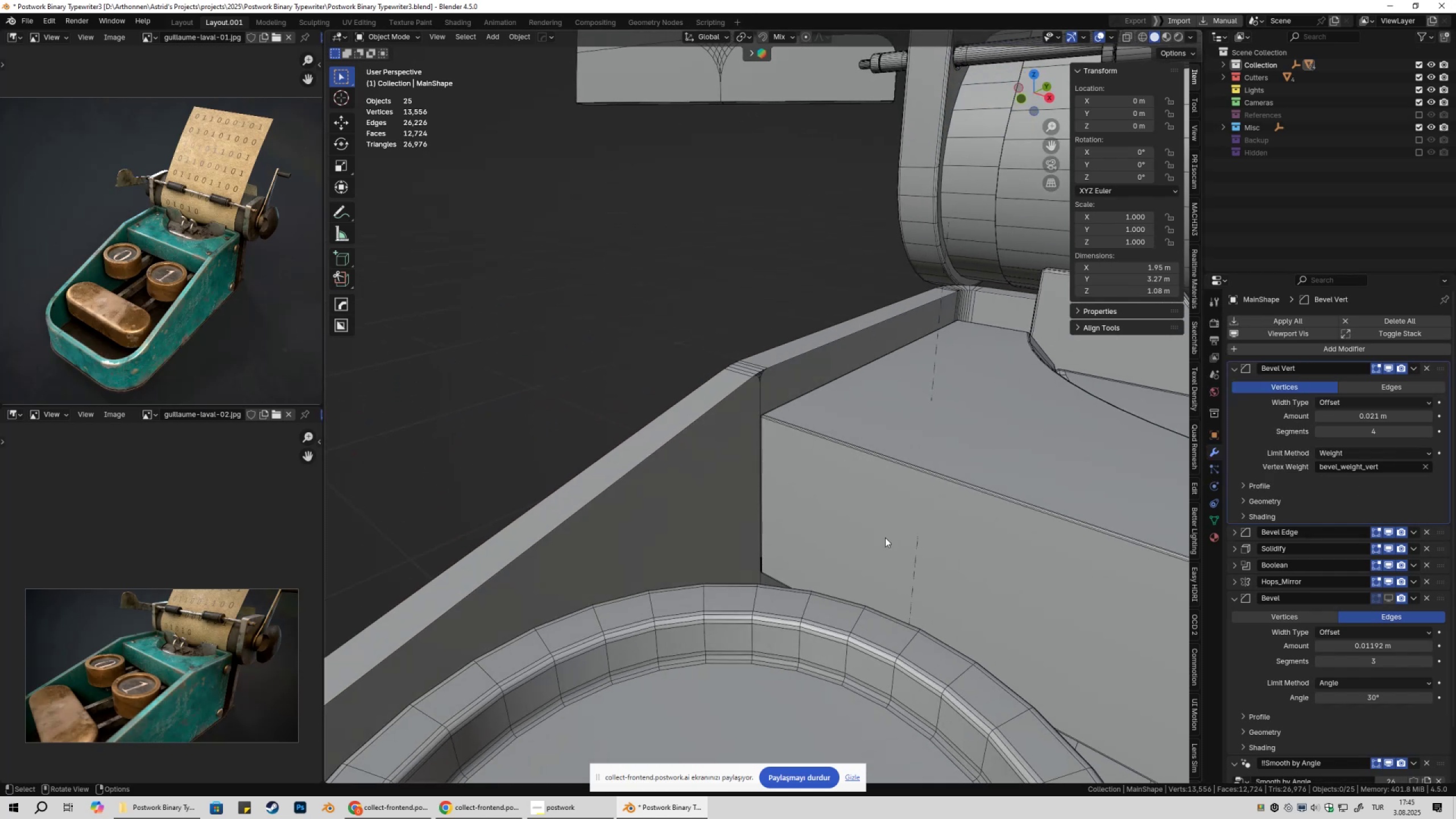 
left_click([899, 540])
 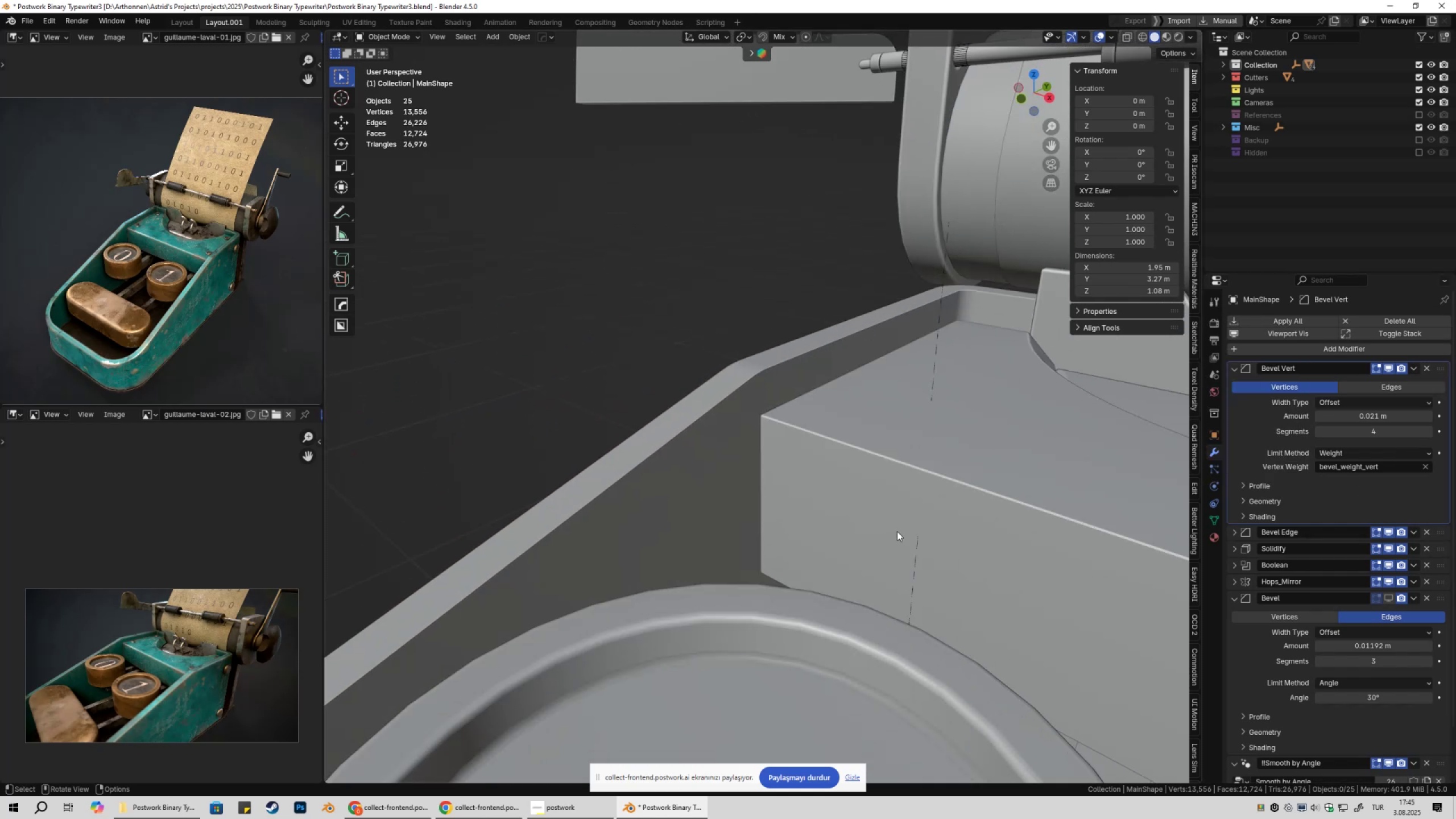 
scroll: coordinate [845, 503], scroll_direction: down, amount: 9.0
 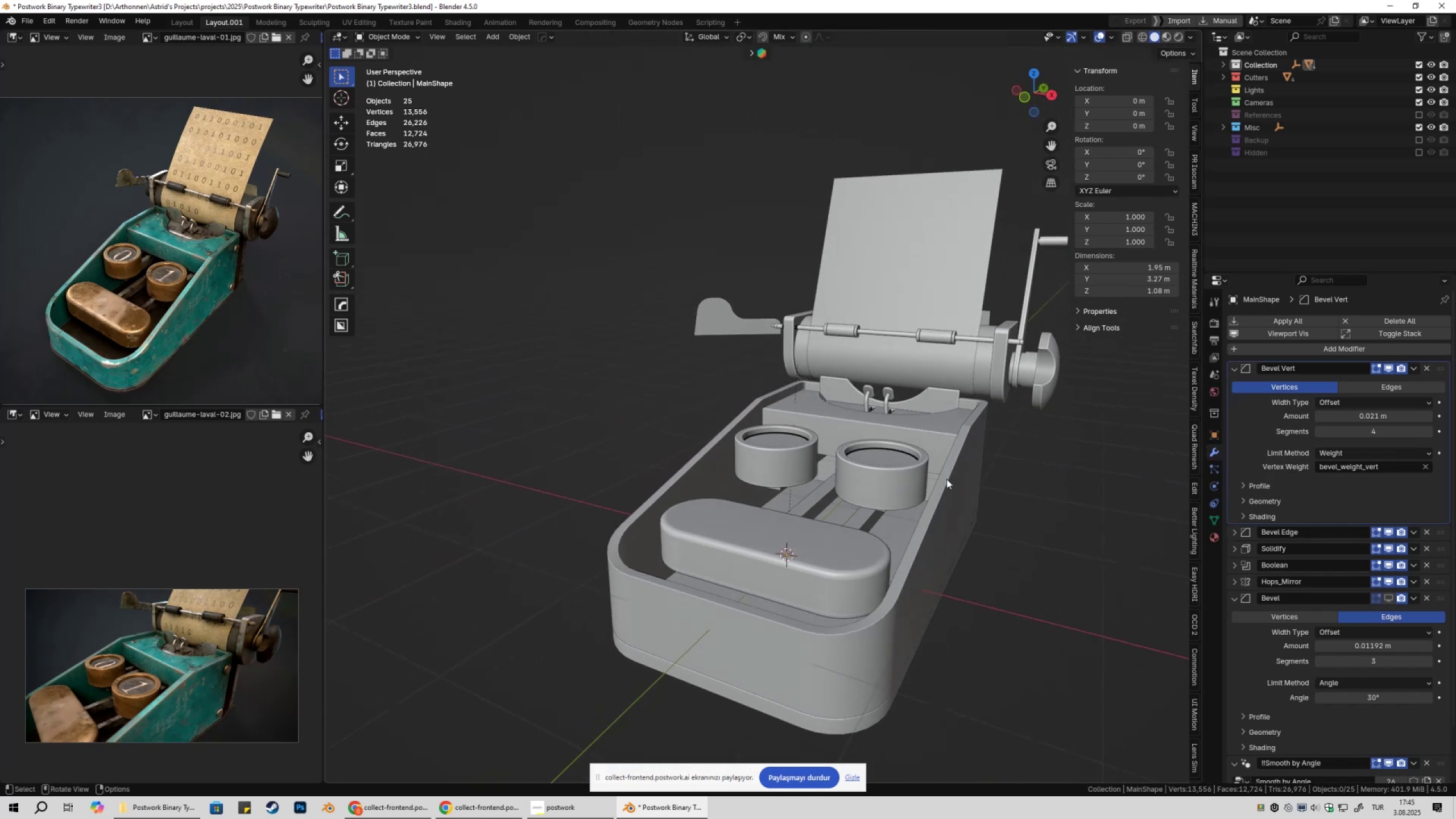 
double_click([1030, 482])
 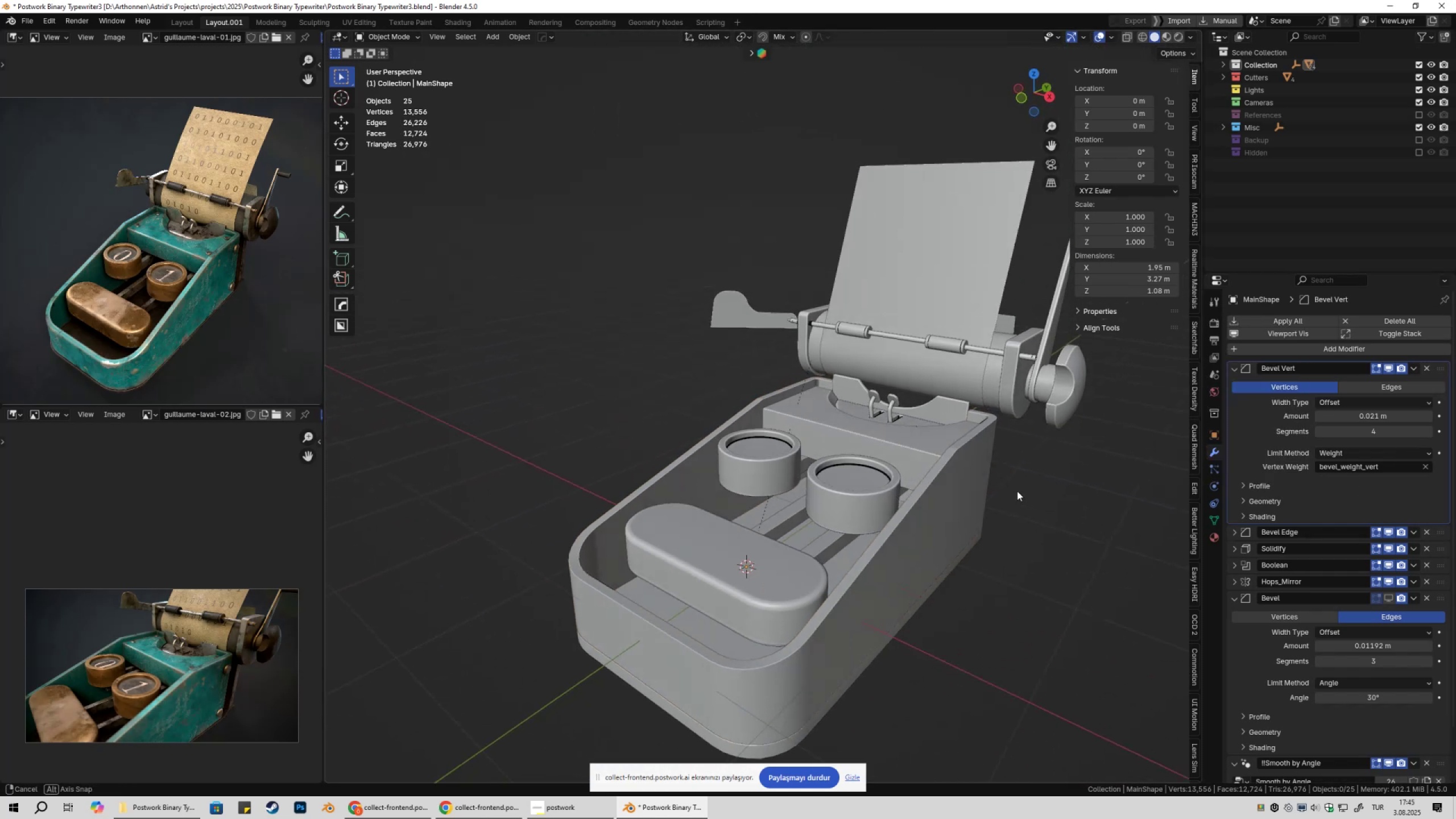 
scroll: coordinate [1024, 498], scroll_direction: down, amount: 2.0
 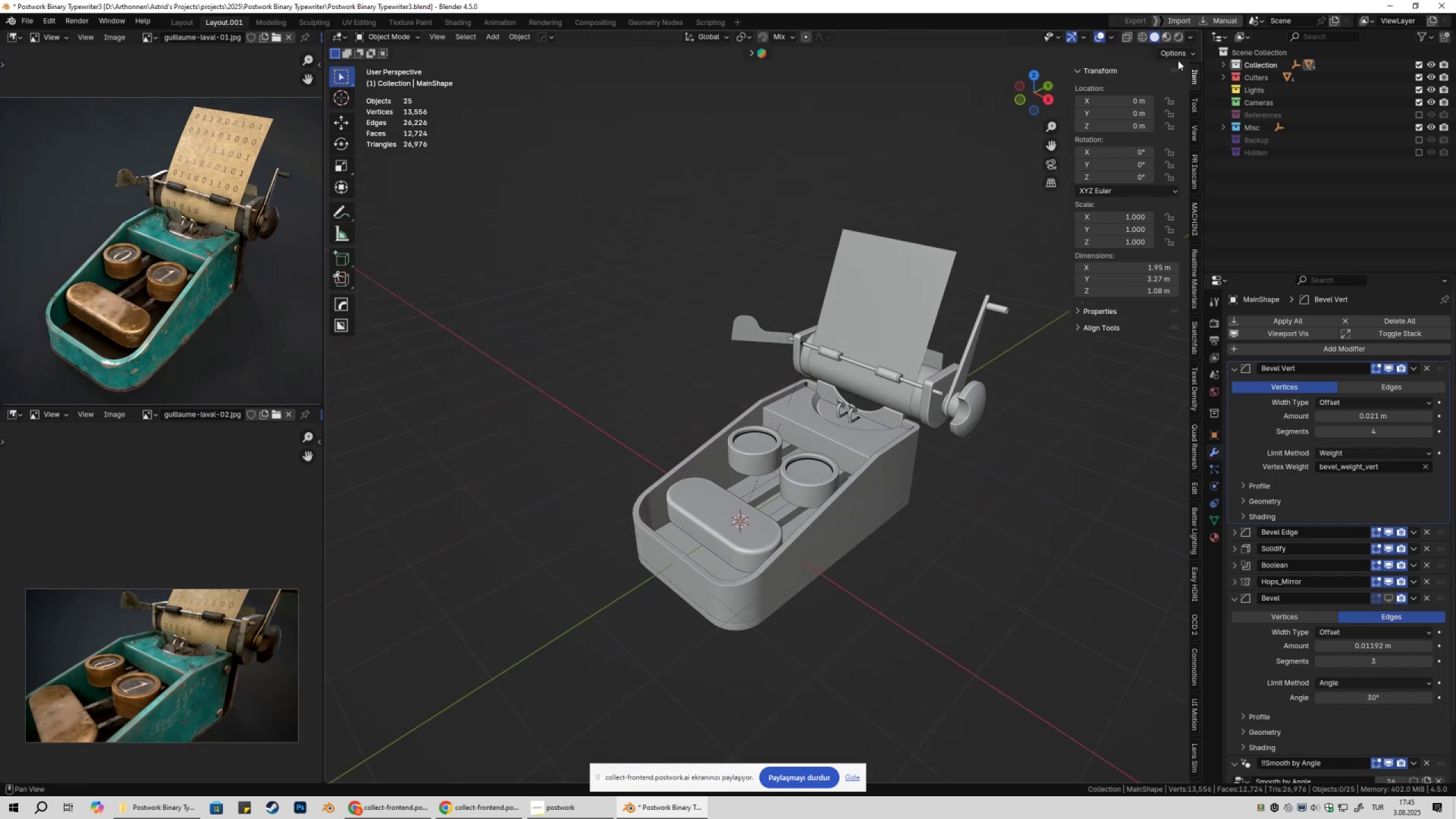 
left_click([1177, 36])
 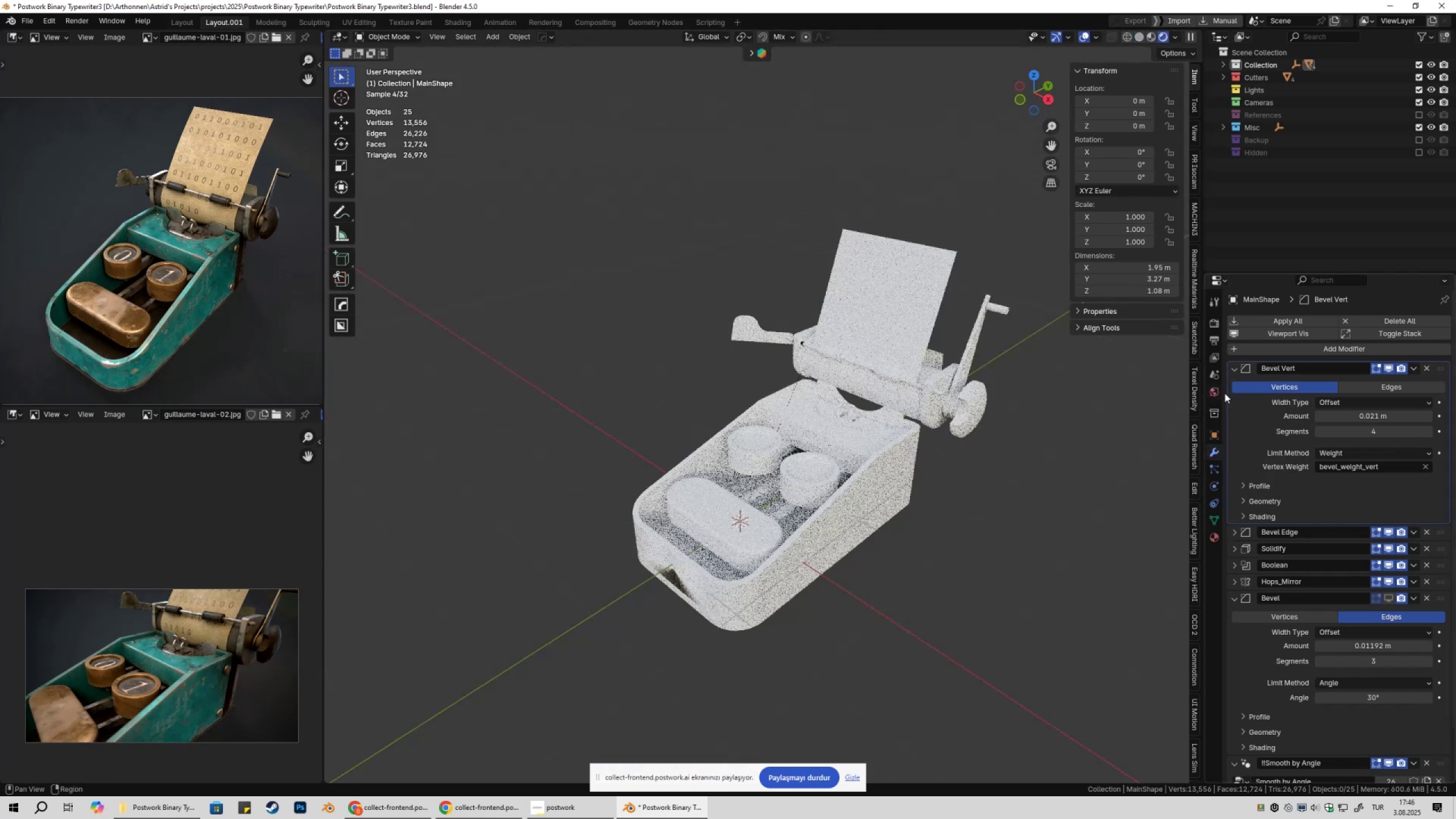 
left_click([1232, 370])
 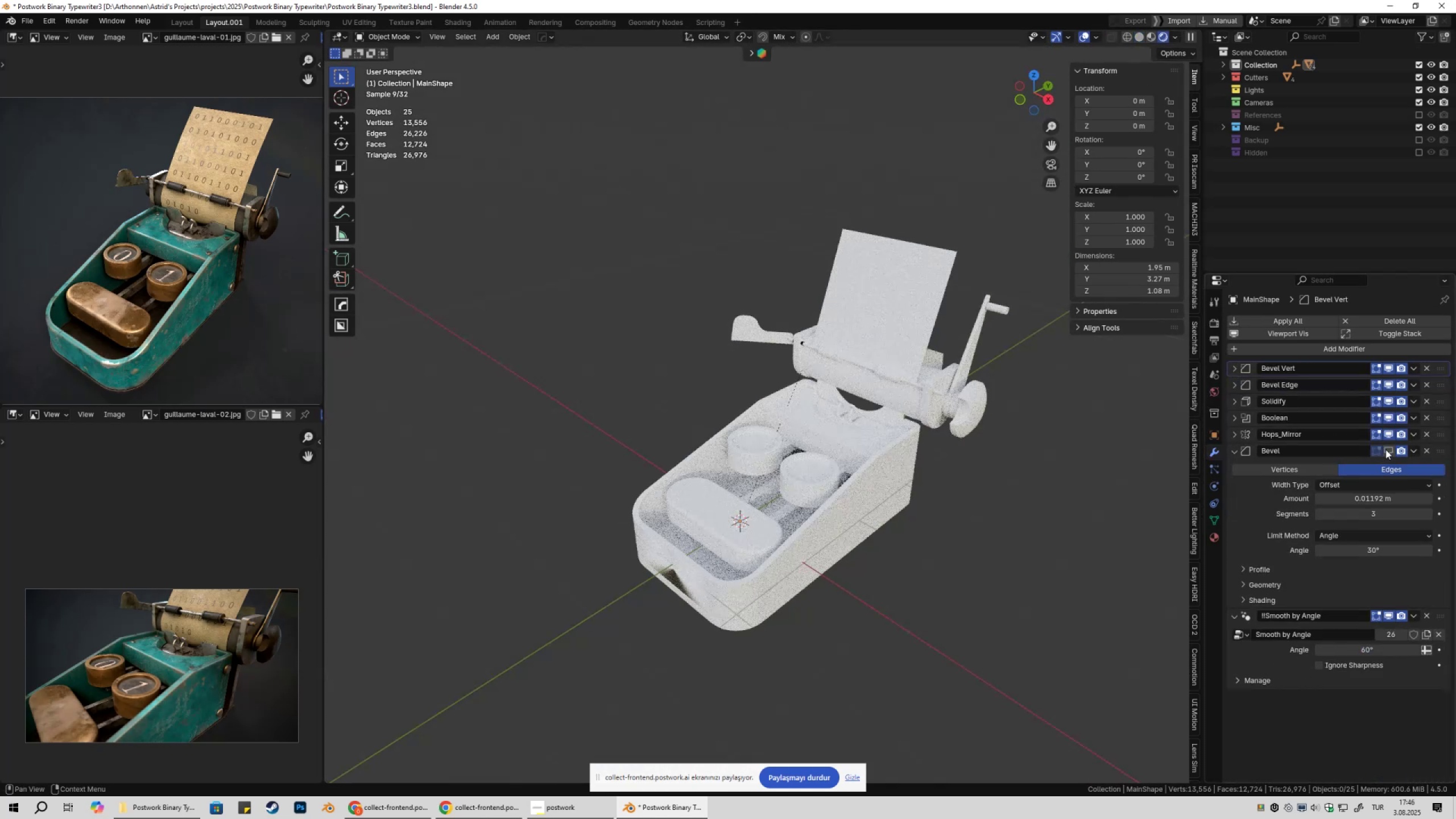 
left_click([1387, 450])
 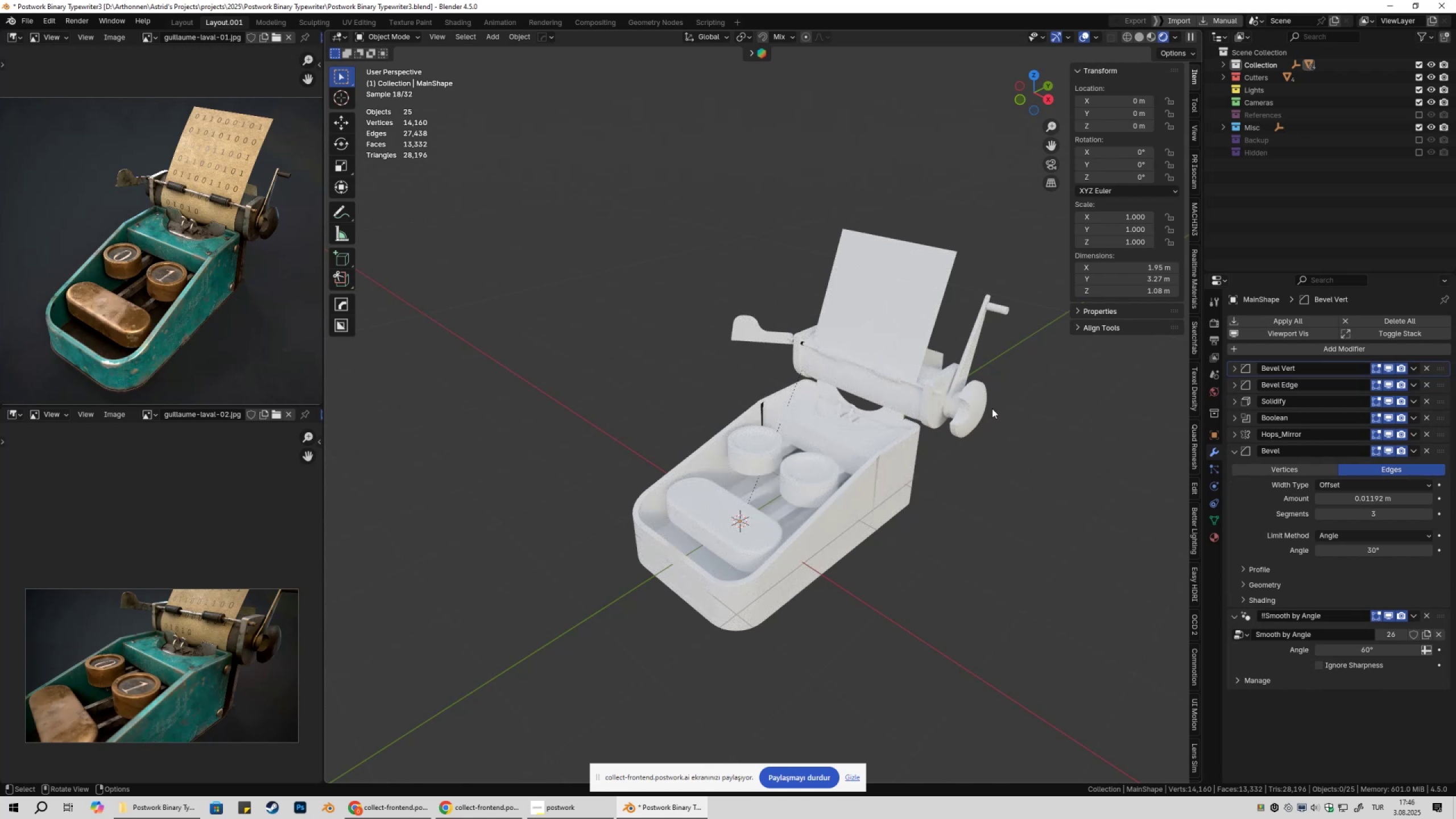 
wait(7.8)
 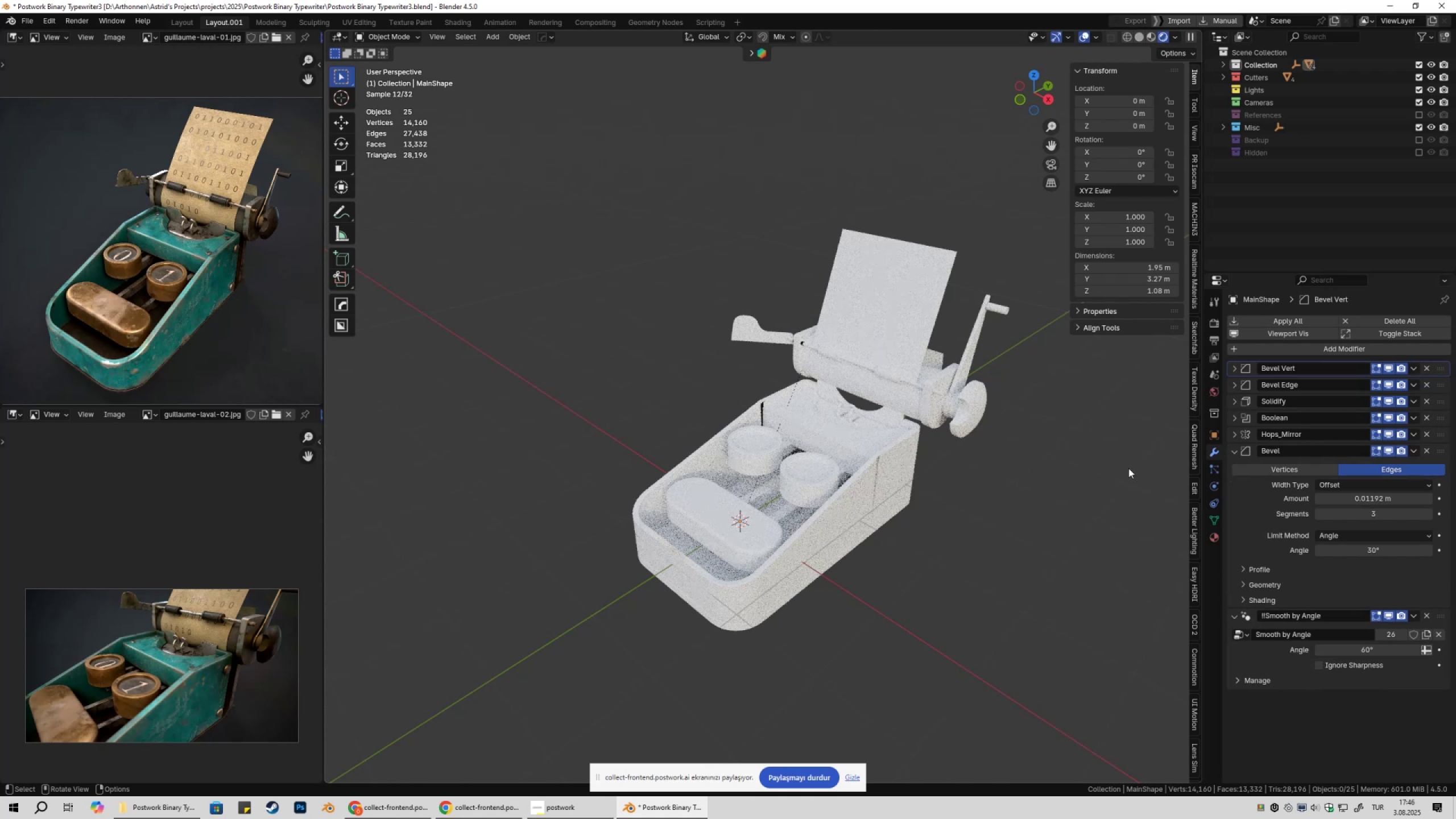 
double_click([1153, 176])
 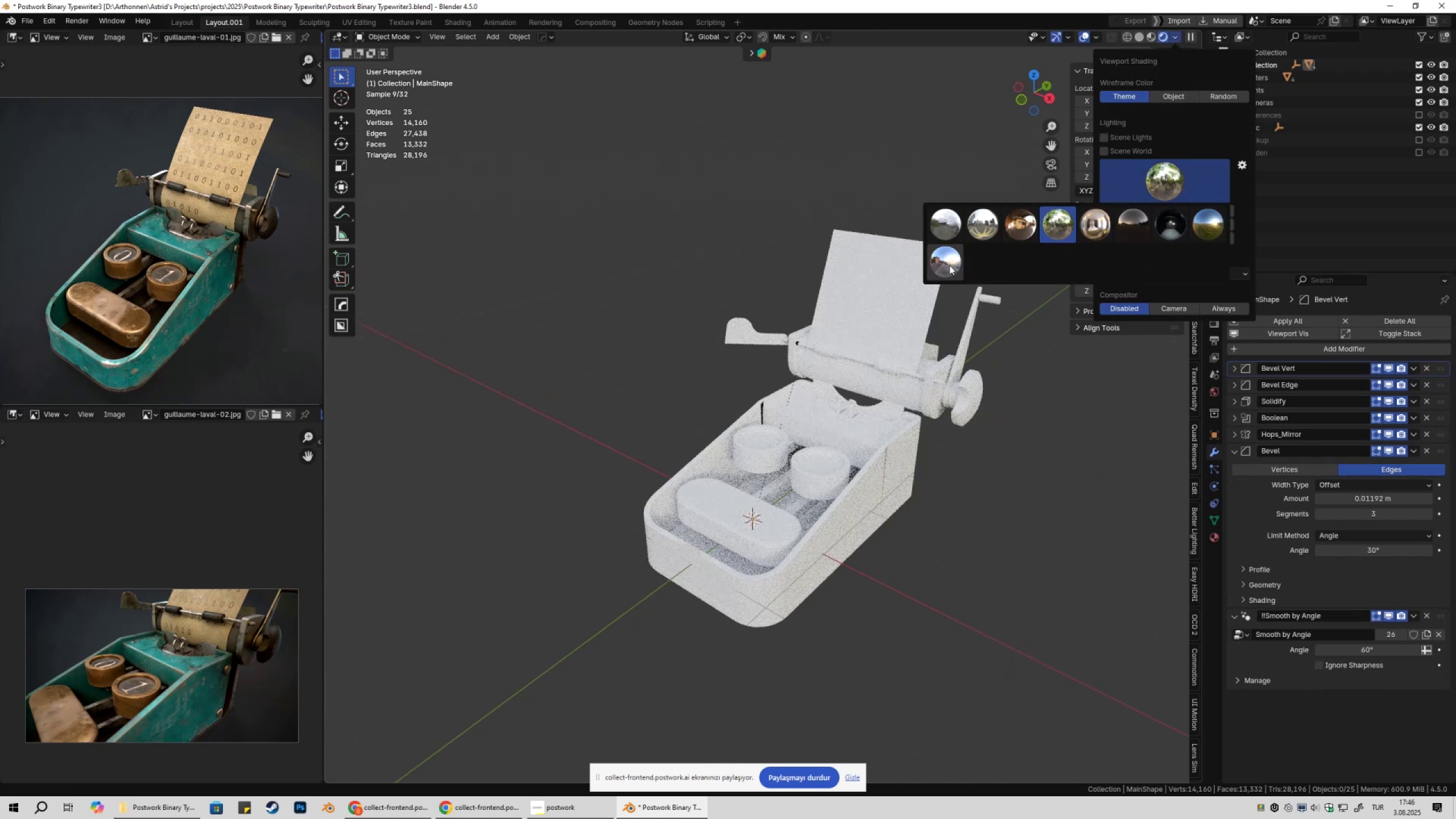 
left_click([941, 264])
 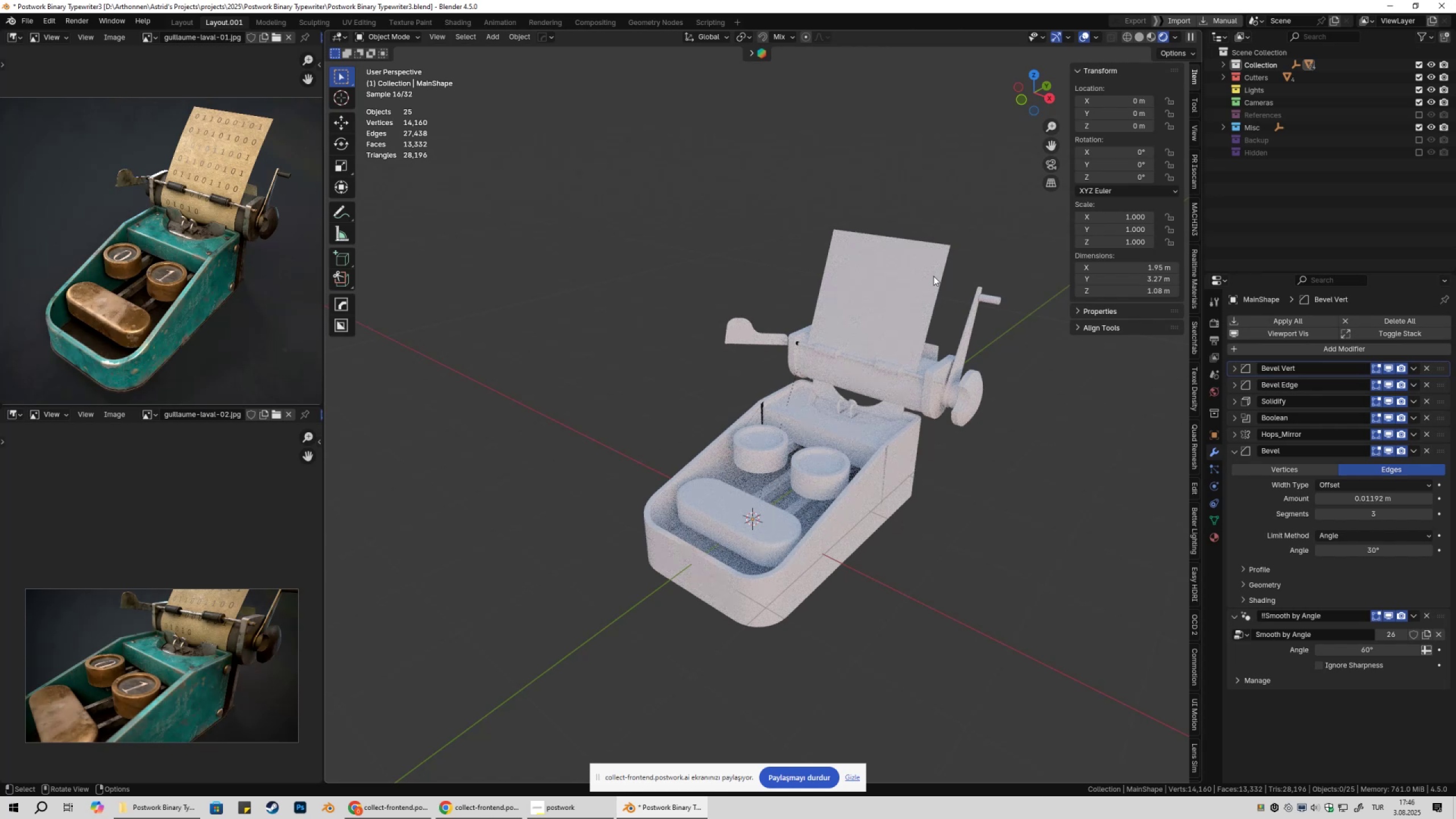 
wait(7.21)
 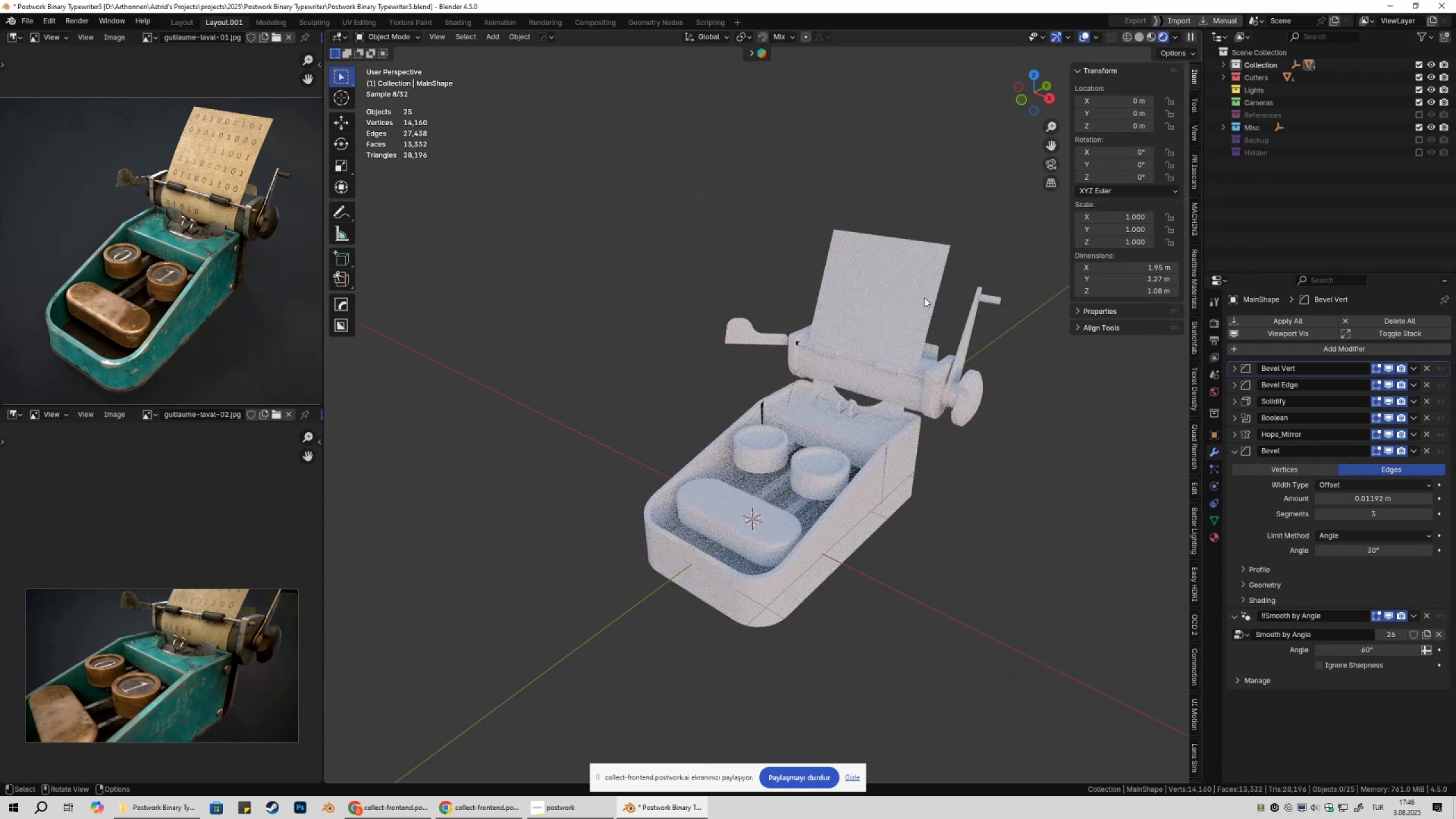 
left_click([1142, 34])
 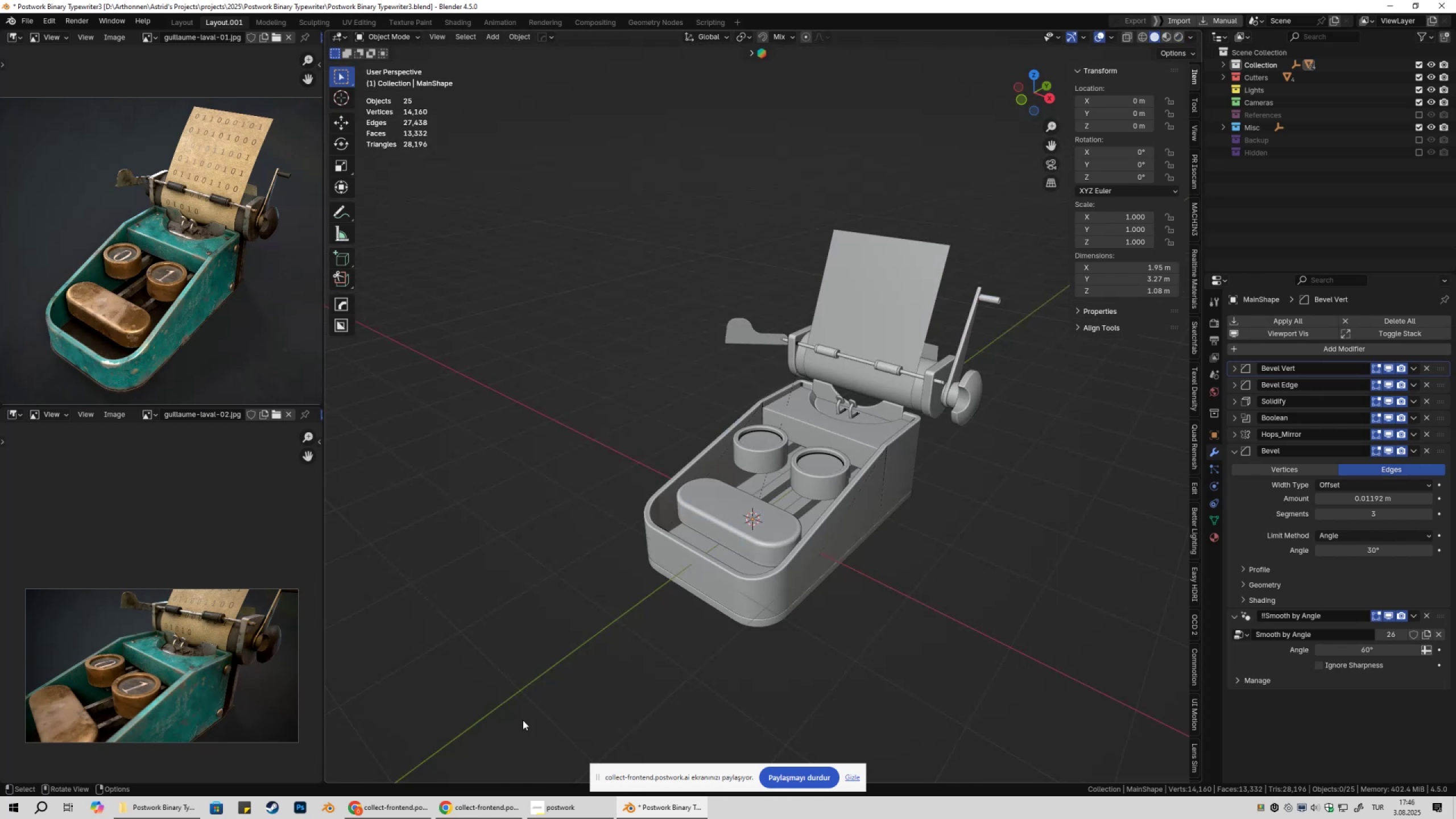 
left_click([394, 818])
 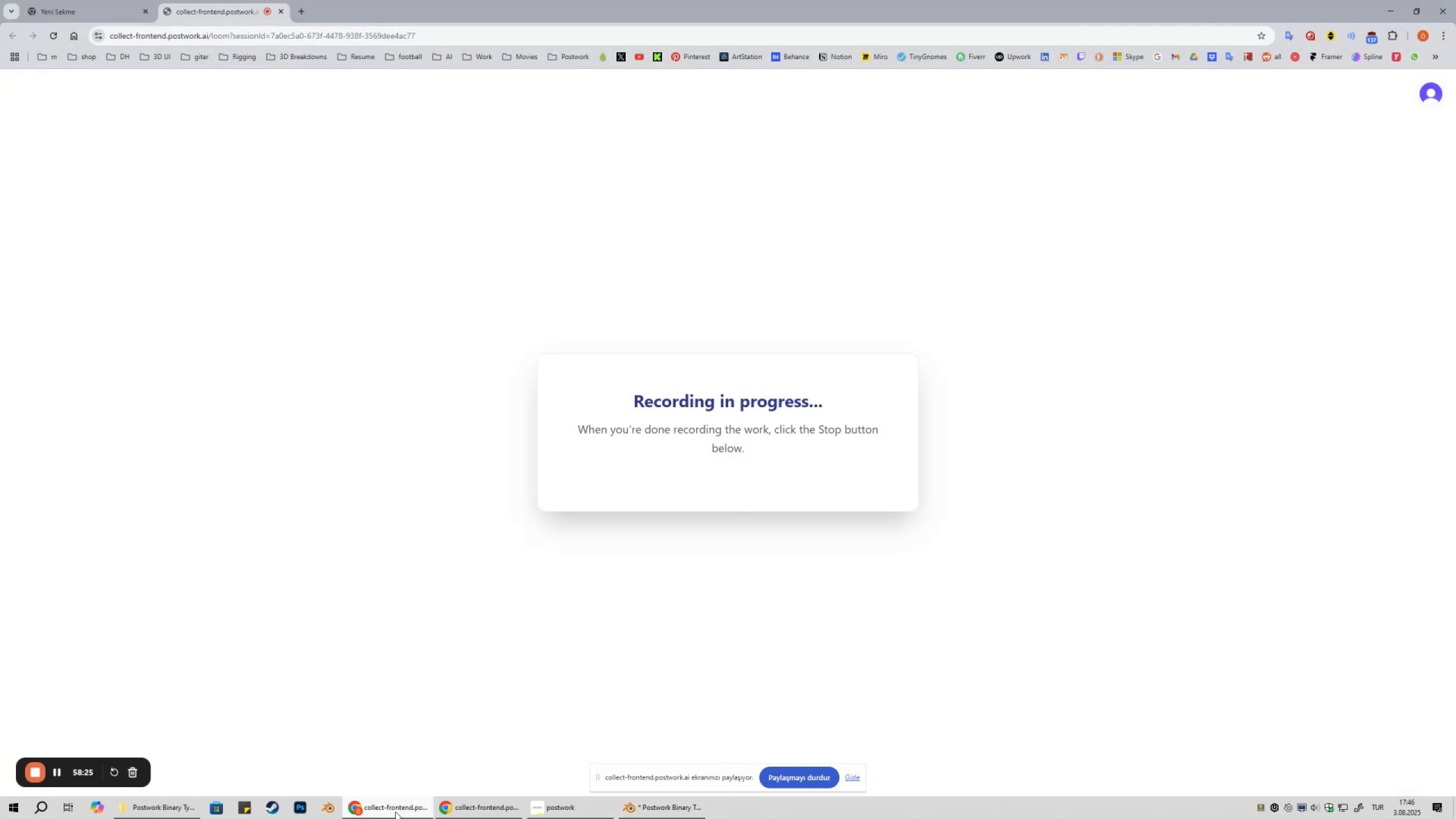 
left_click([393, 818])
 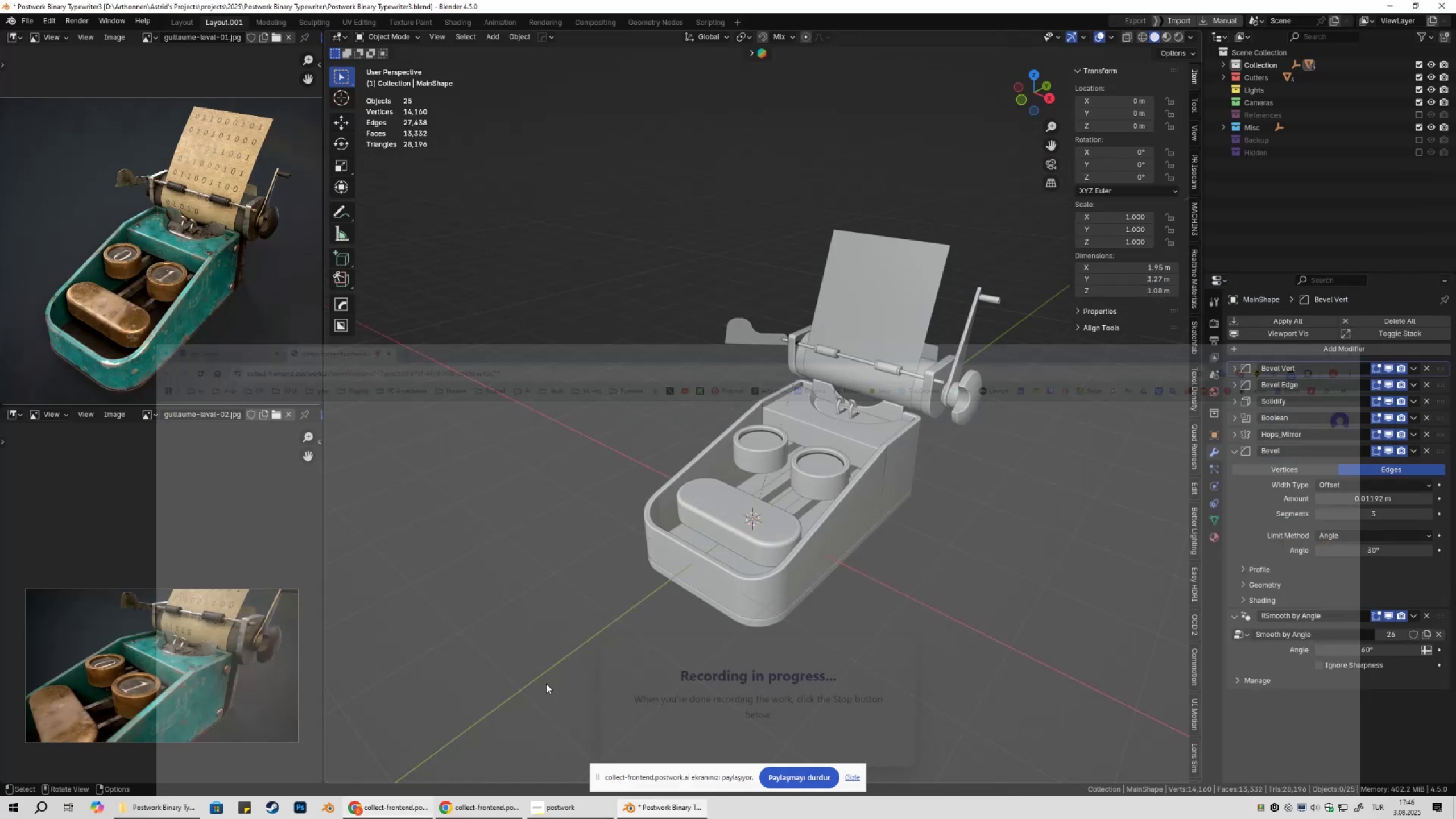 
key(Shift+ShiftLeft)
 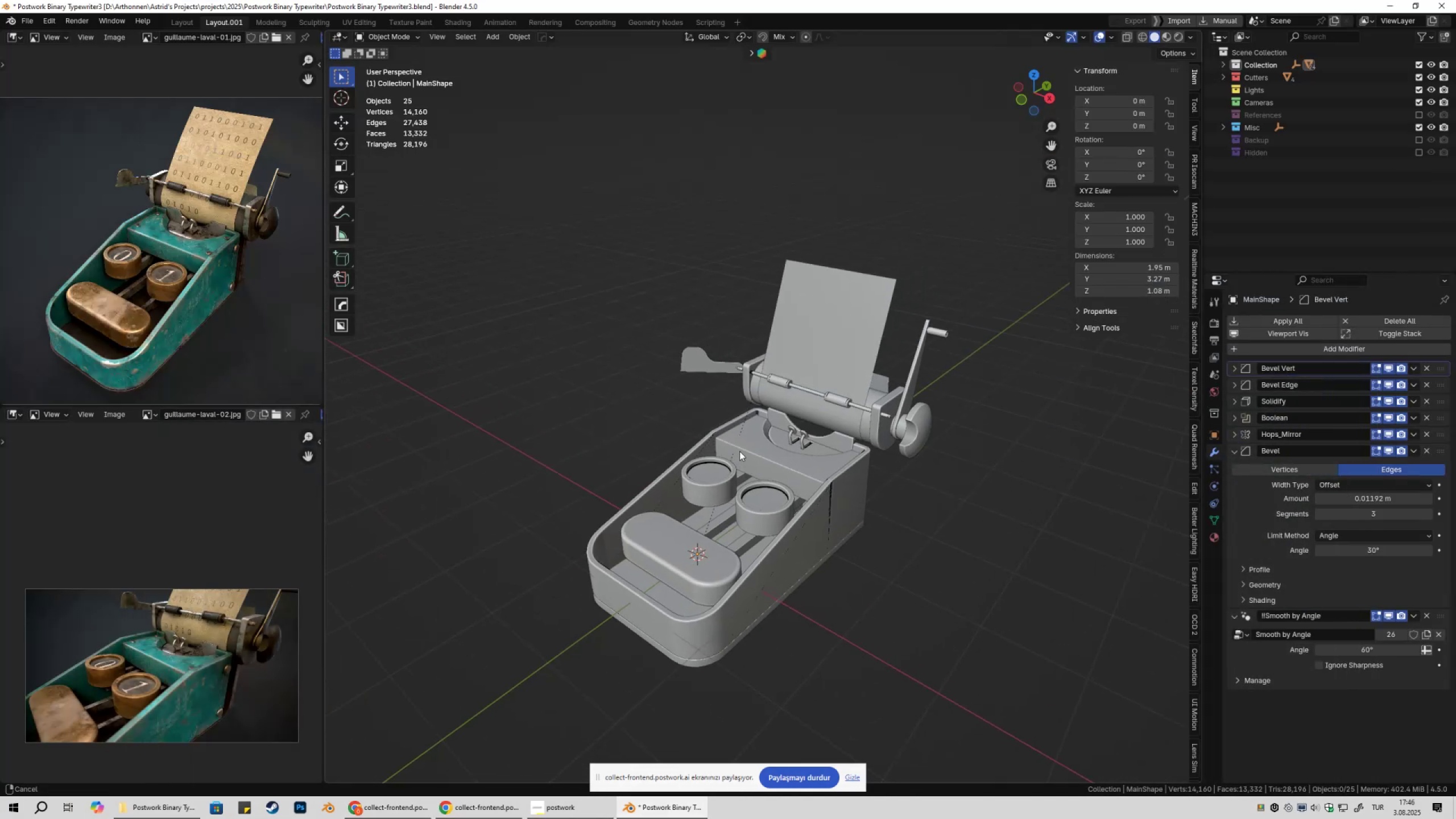 
scroll: coordinate [755, 408], scroll_direction: up, amount: 1.0
 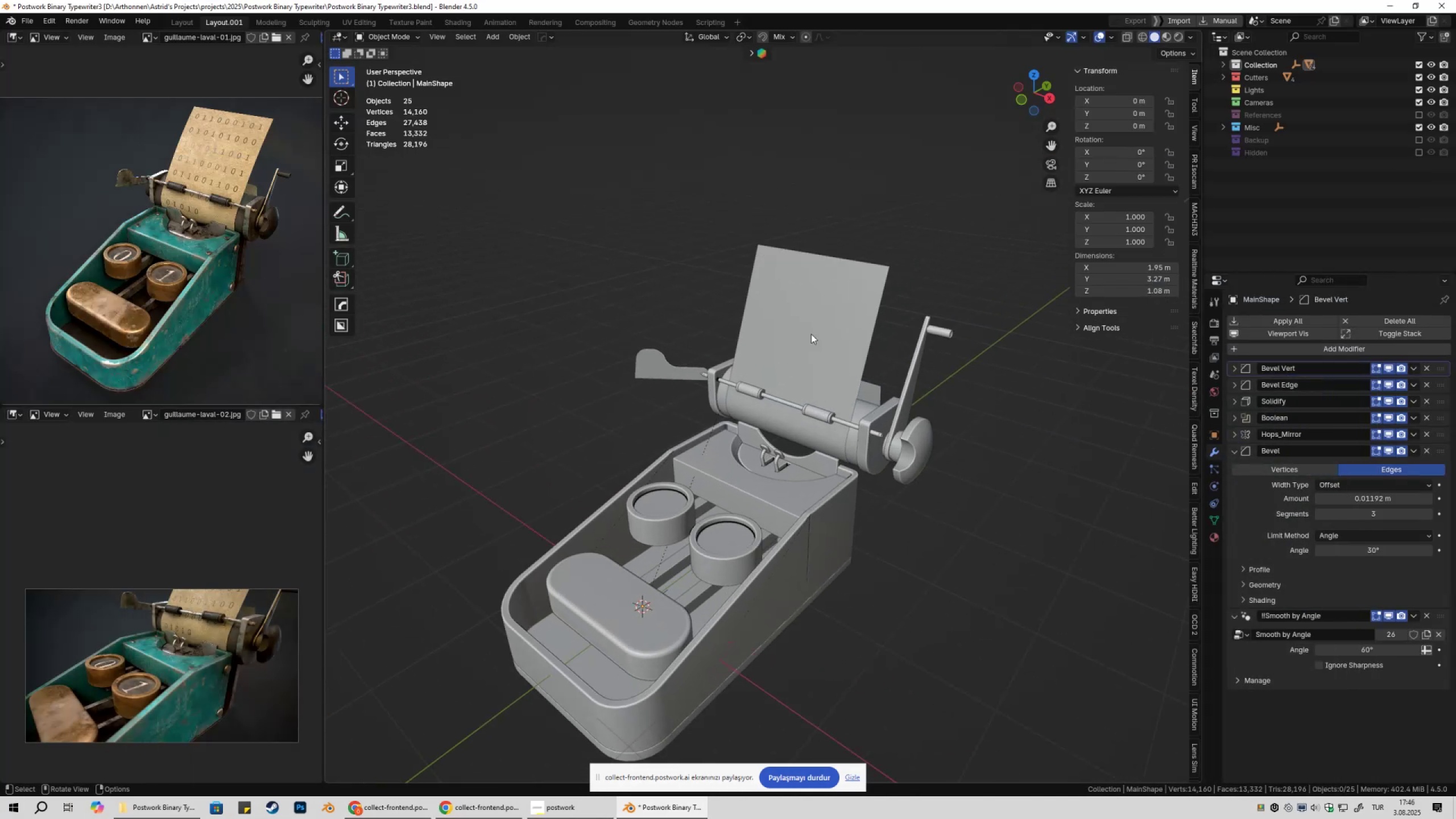 
left_click([818, 328])
 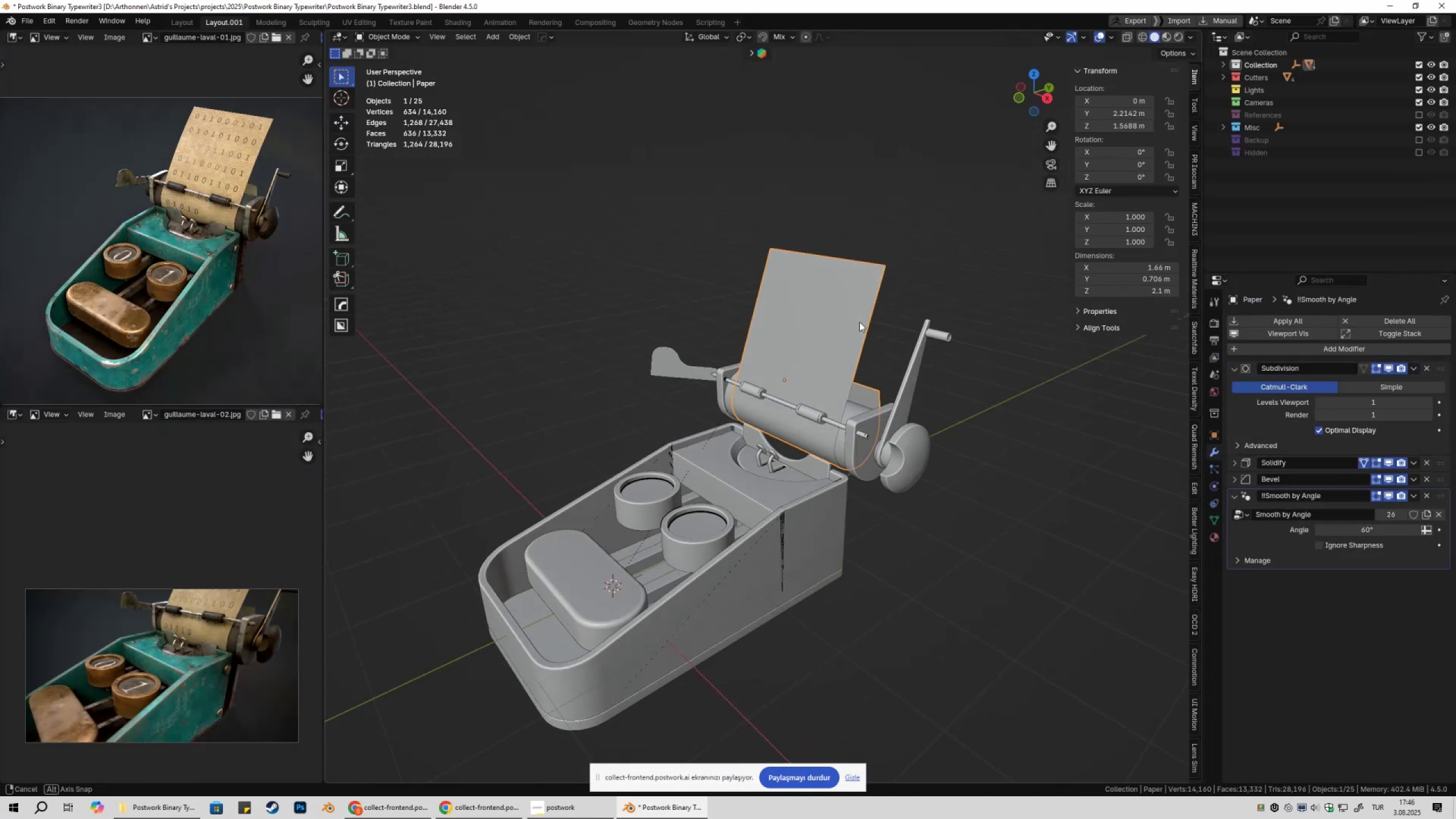 
key(Control+ControlLeft)
 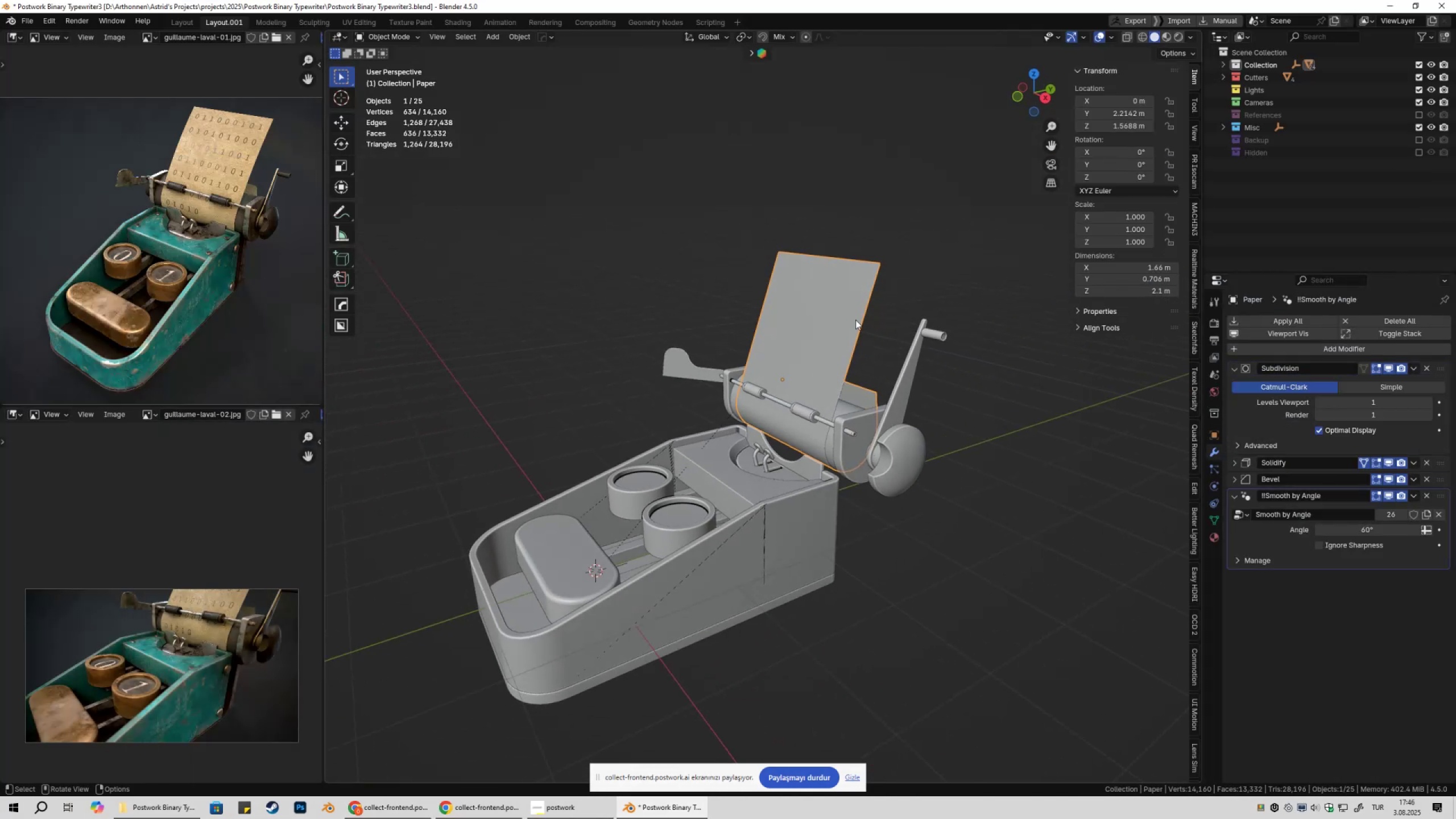 
key(Control+S)
 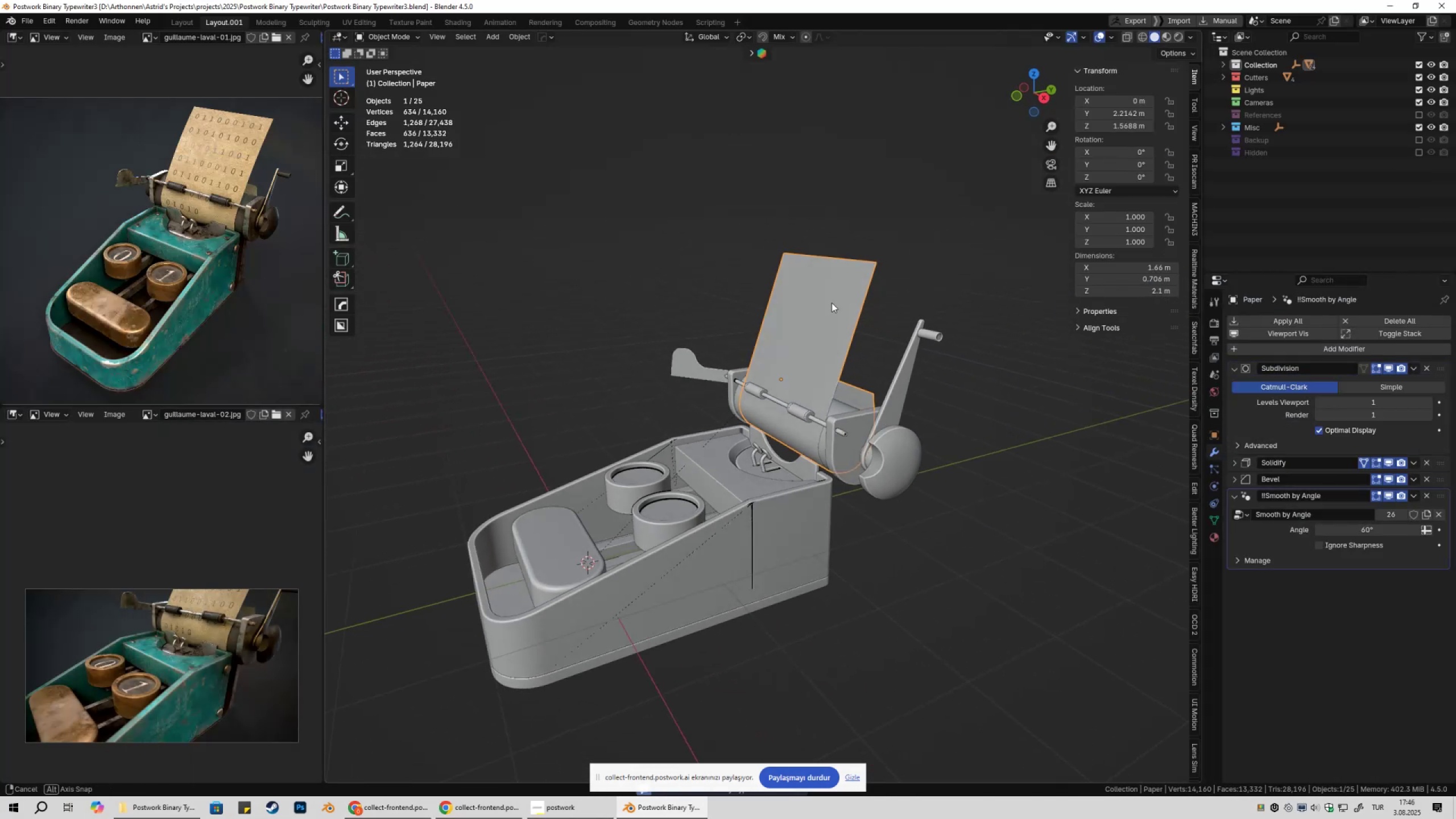 
hold_key(key=ShiftLeft, duration=0.33)
 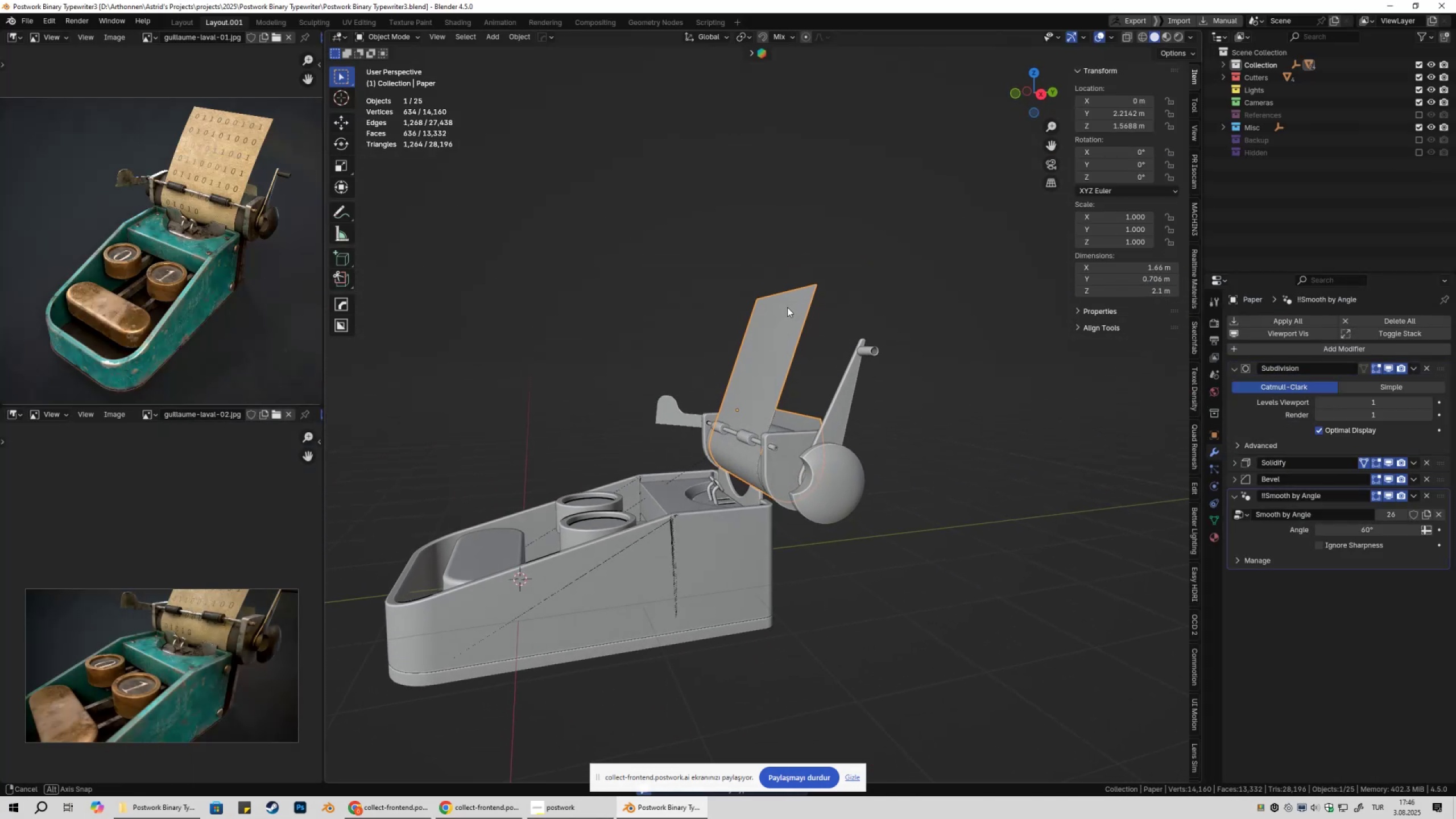 
scroll: coordinate [787, 310], scroll_direction: up, amount: 2.0
 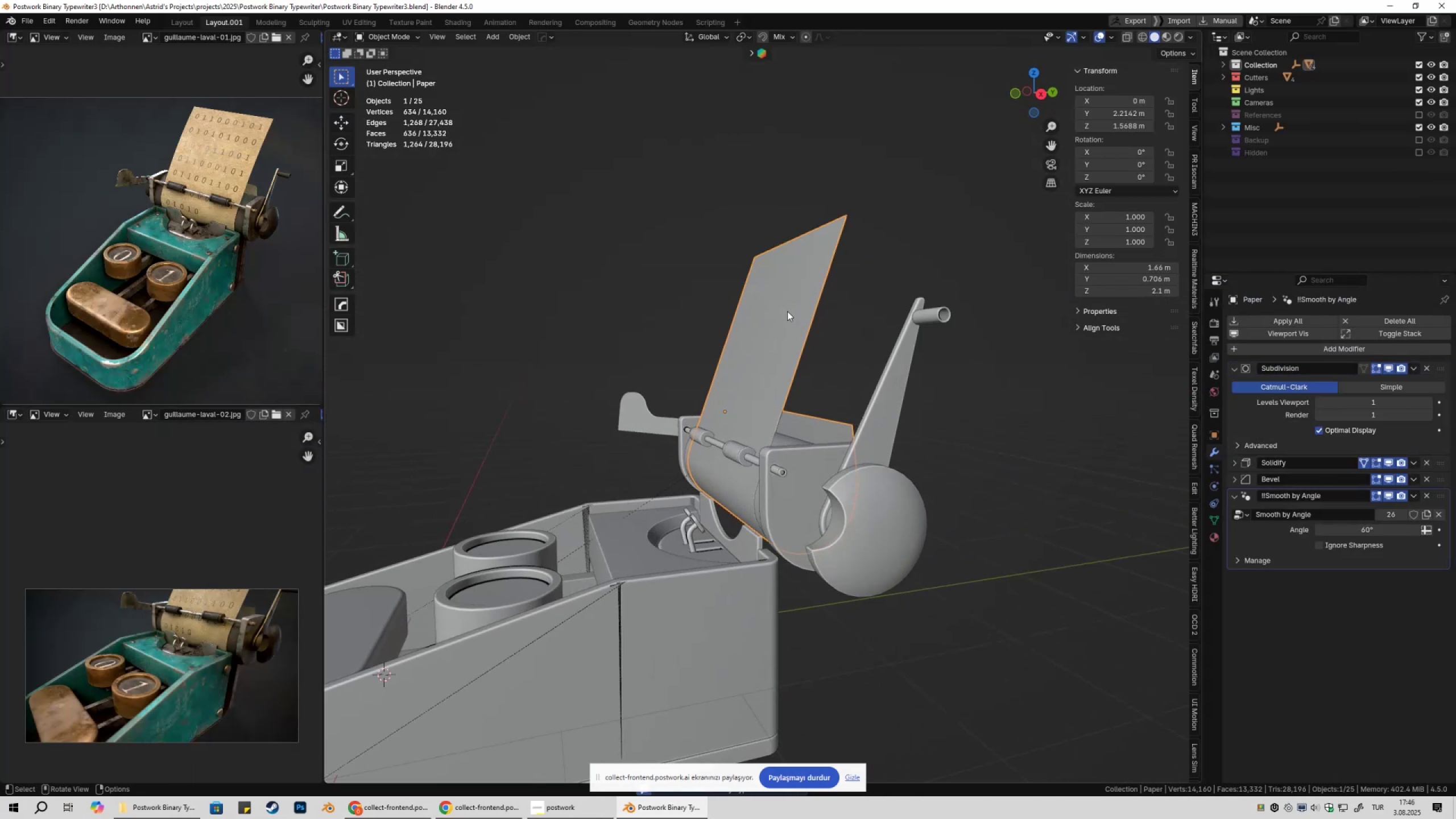 
key(Tab)
 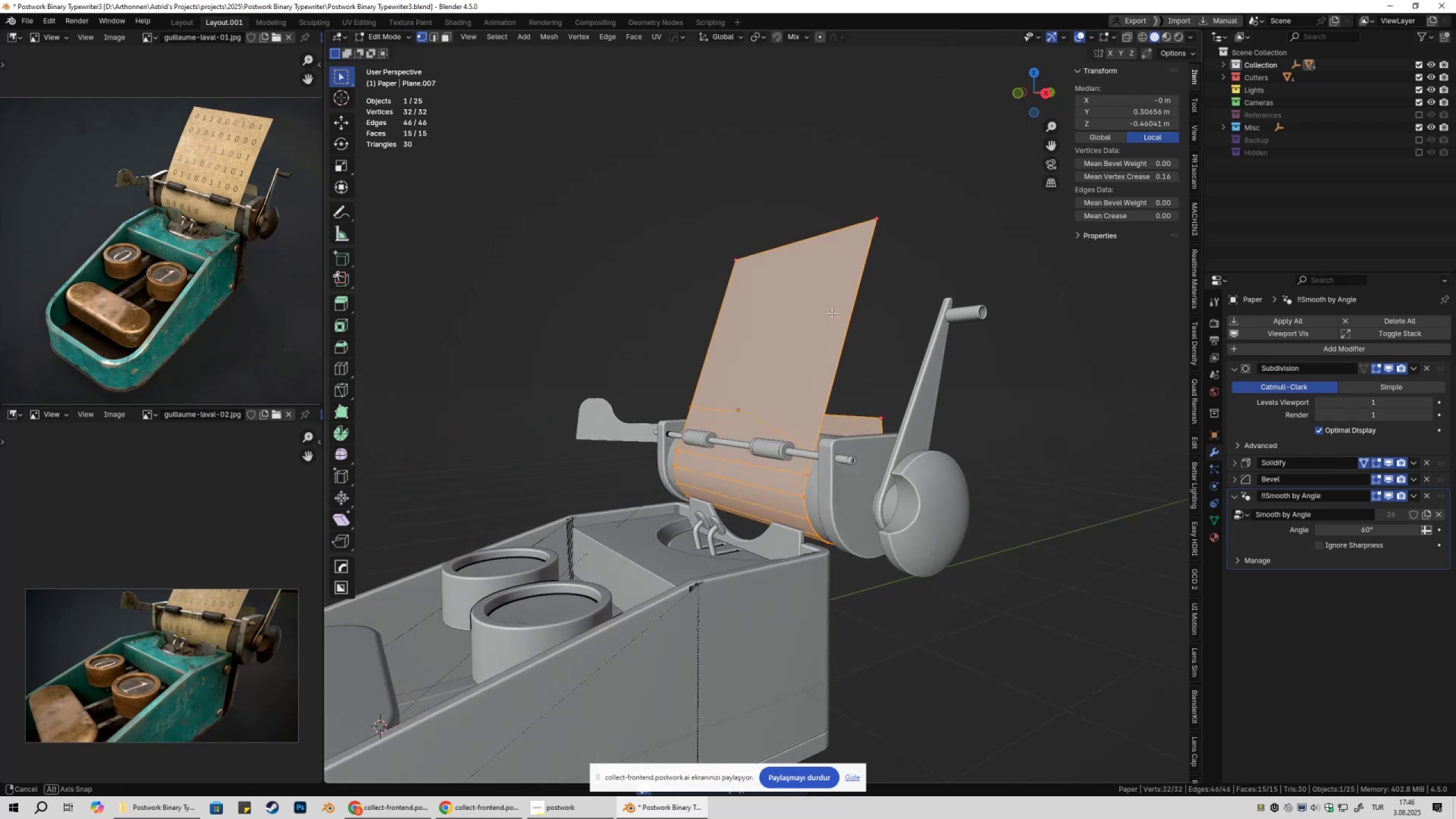 
key(1)
 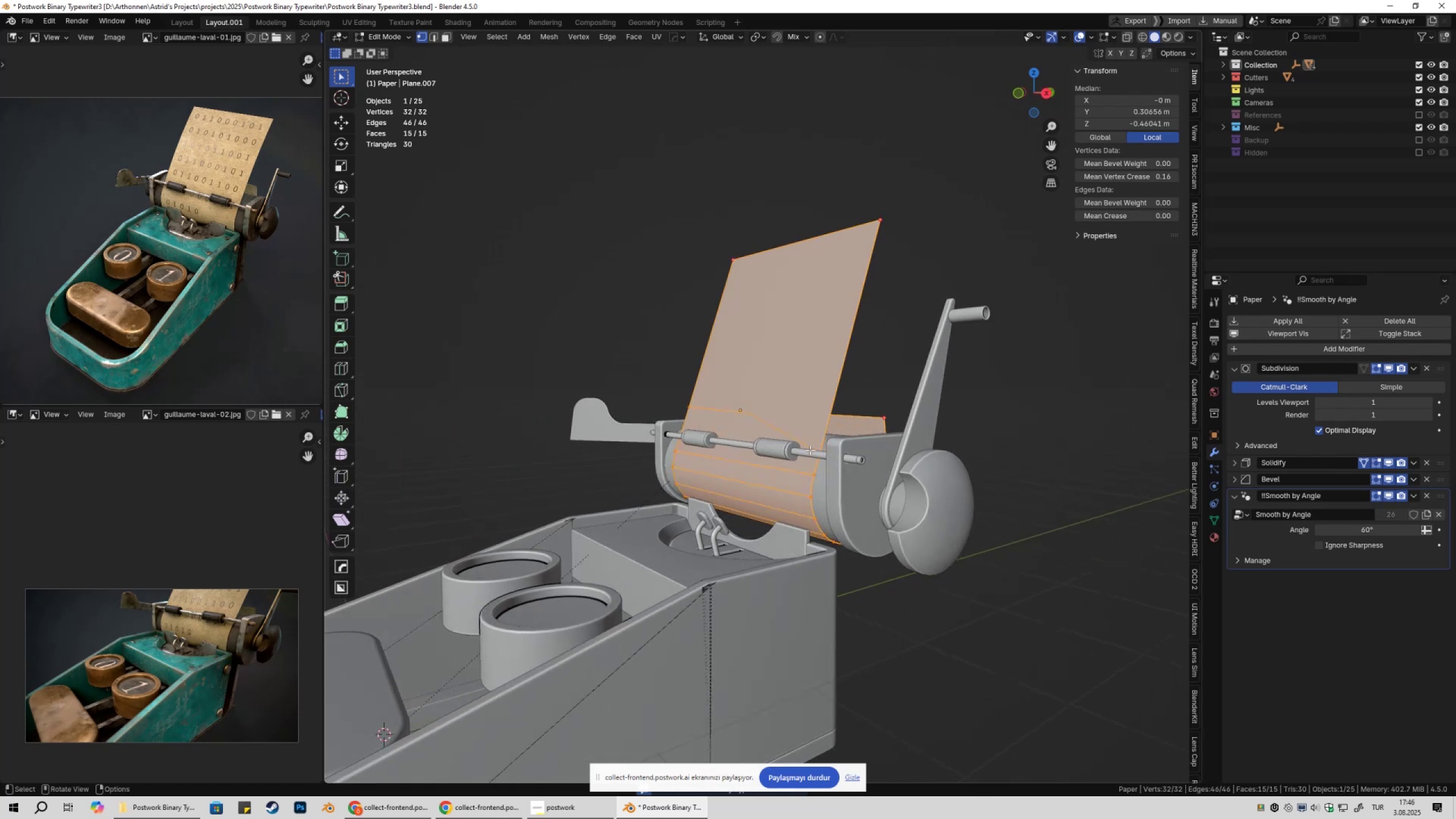 
left_click([810, 450])
 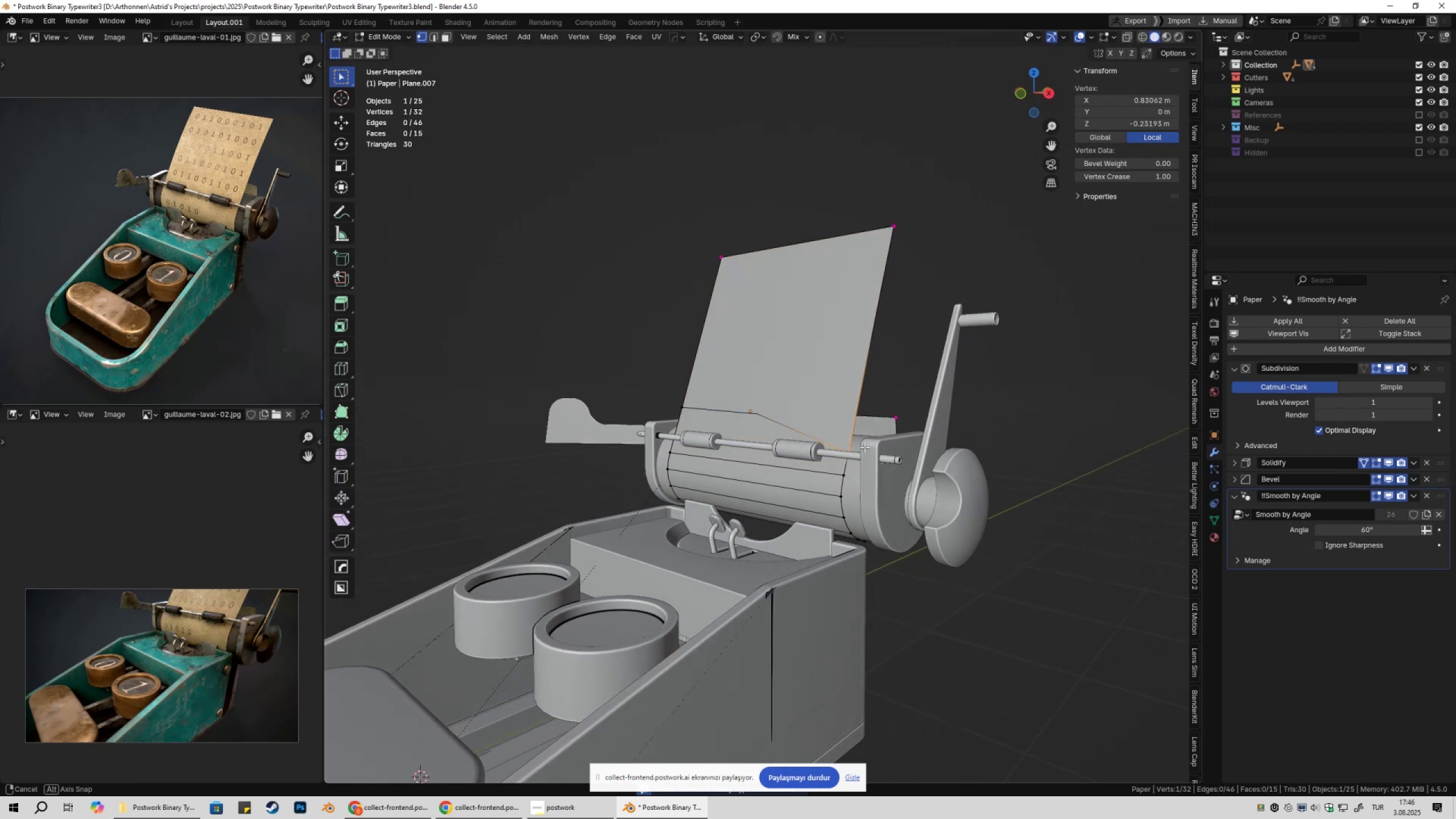 
type(gg)
key(Tab)
key(Escape)
key(Tab)
 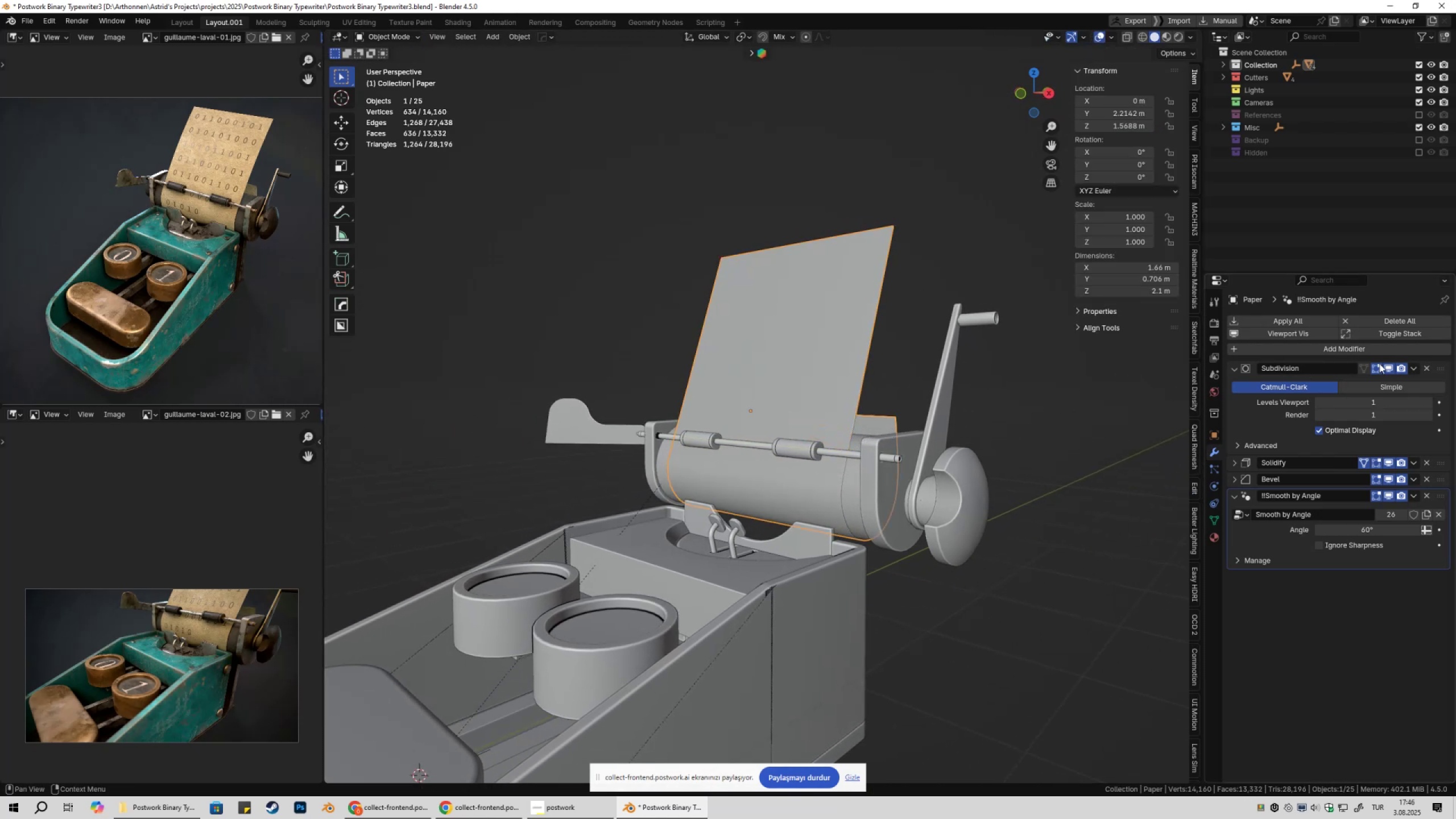 
left_click([1300, 334])
 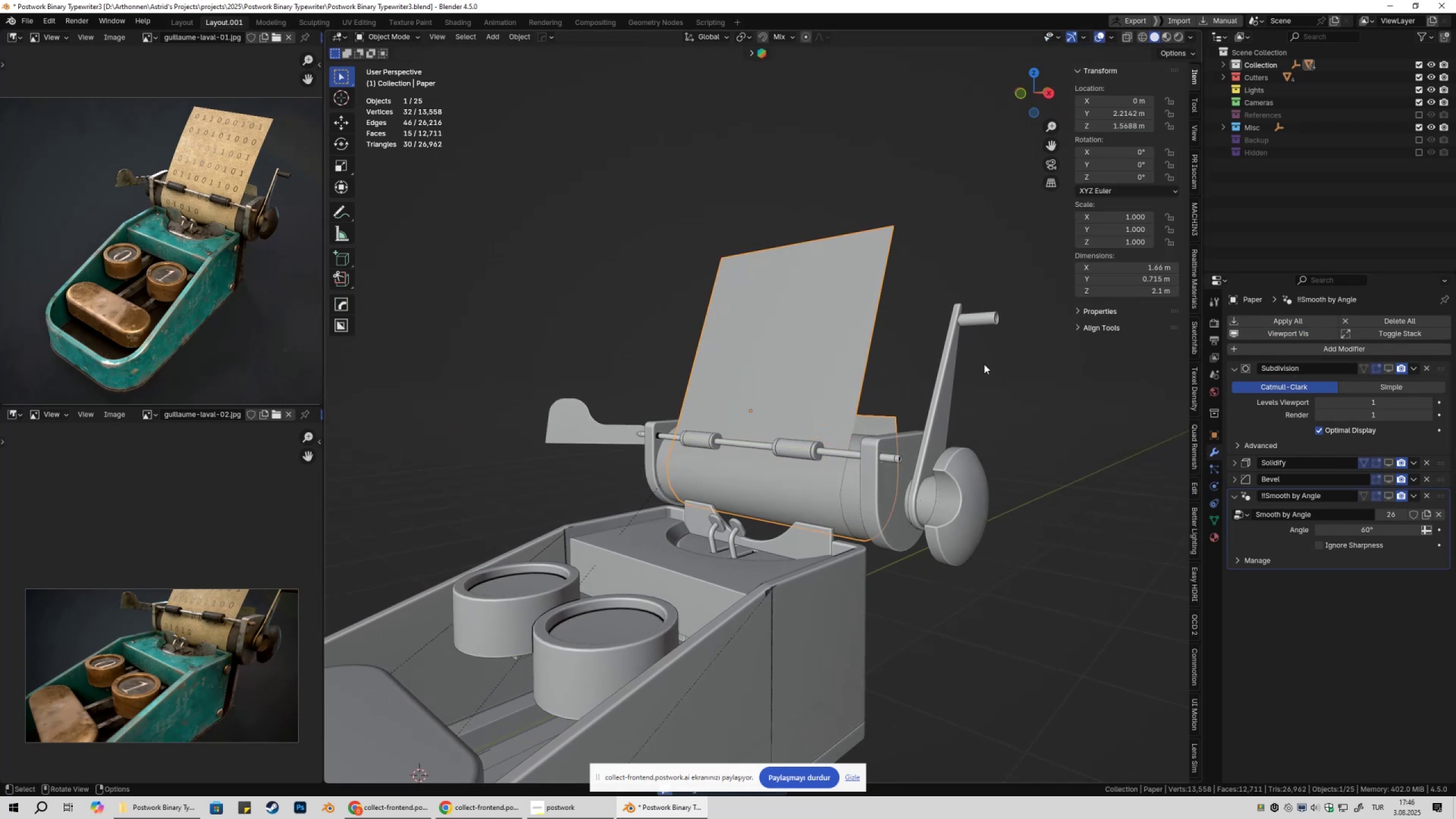 
key(Tab)
 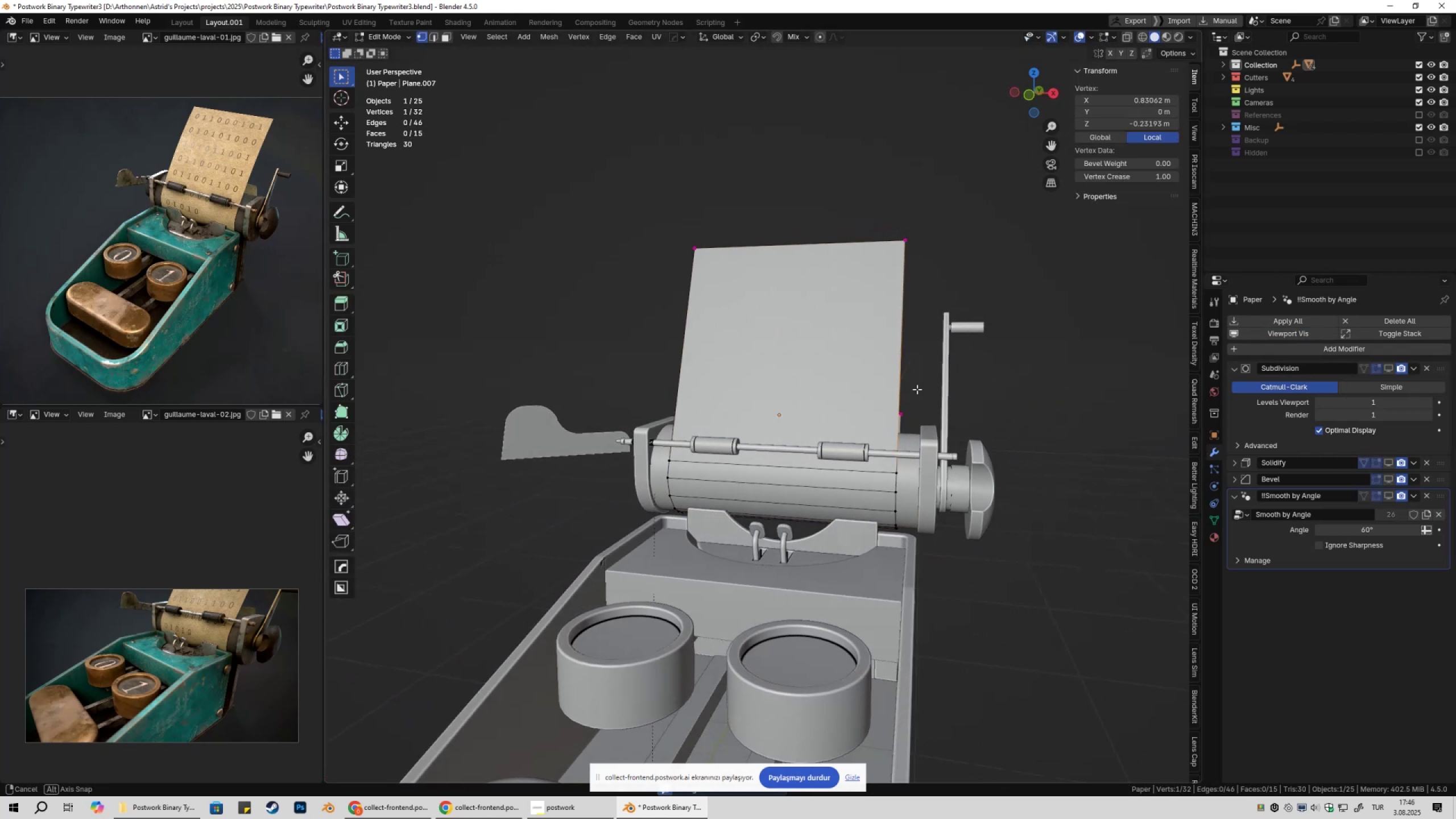 
key(Tab)
 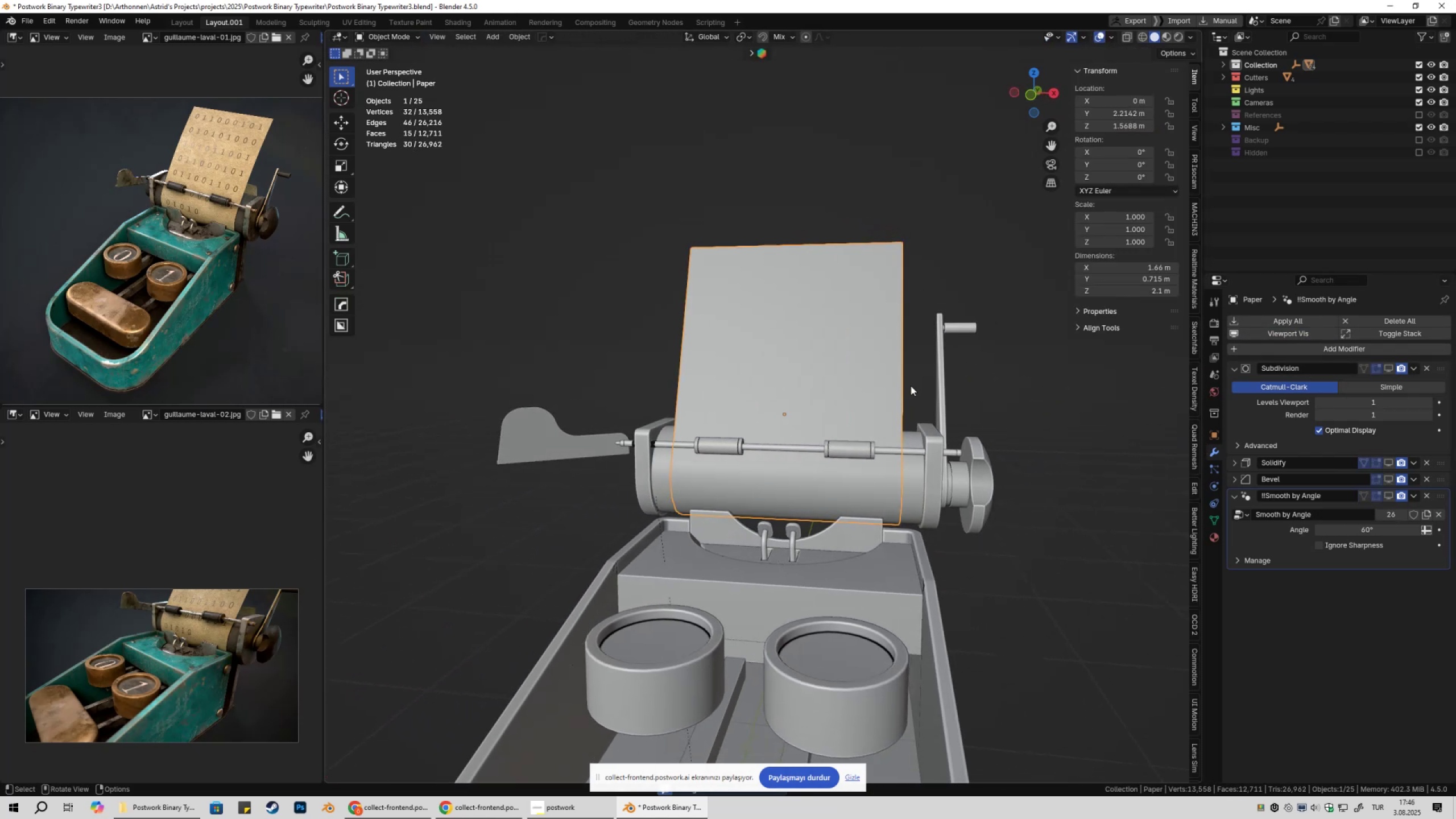 
key(NumpadDivide)
 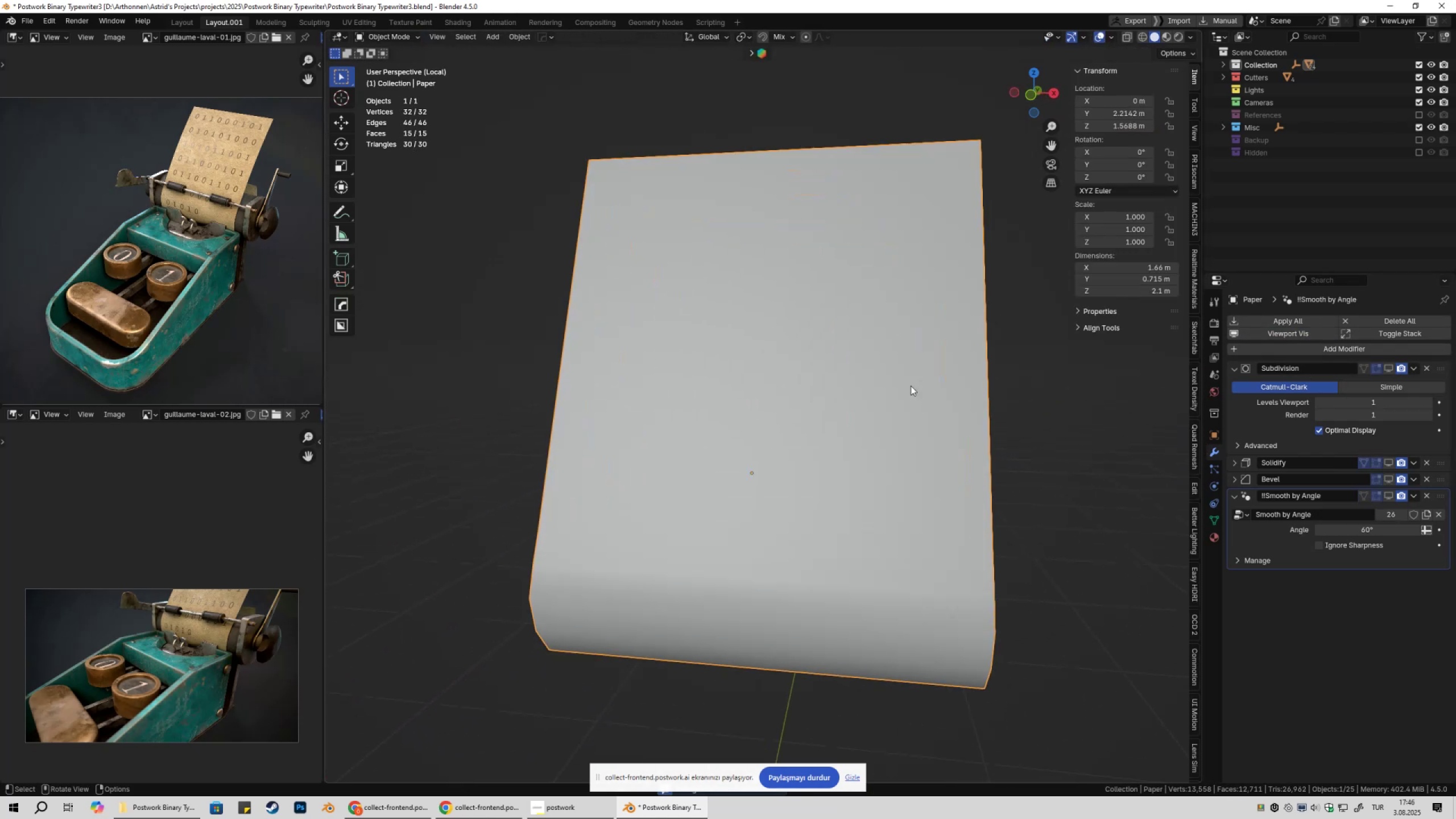 
key(Tab)
 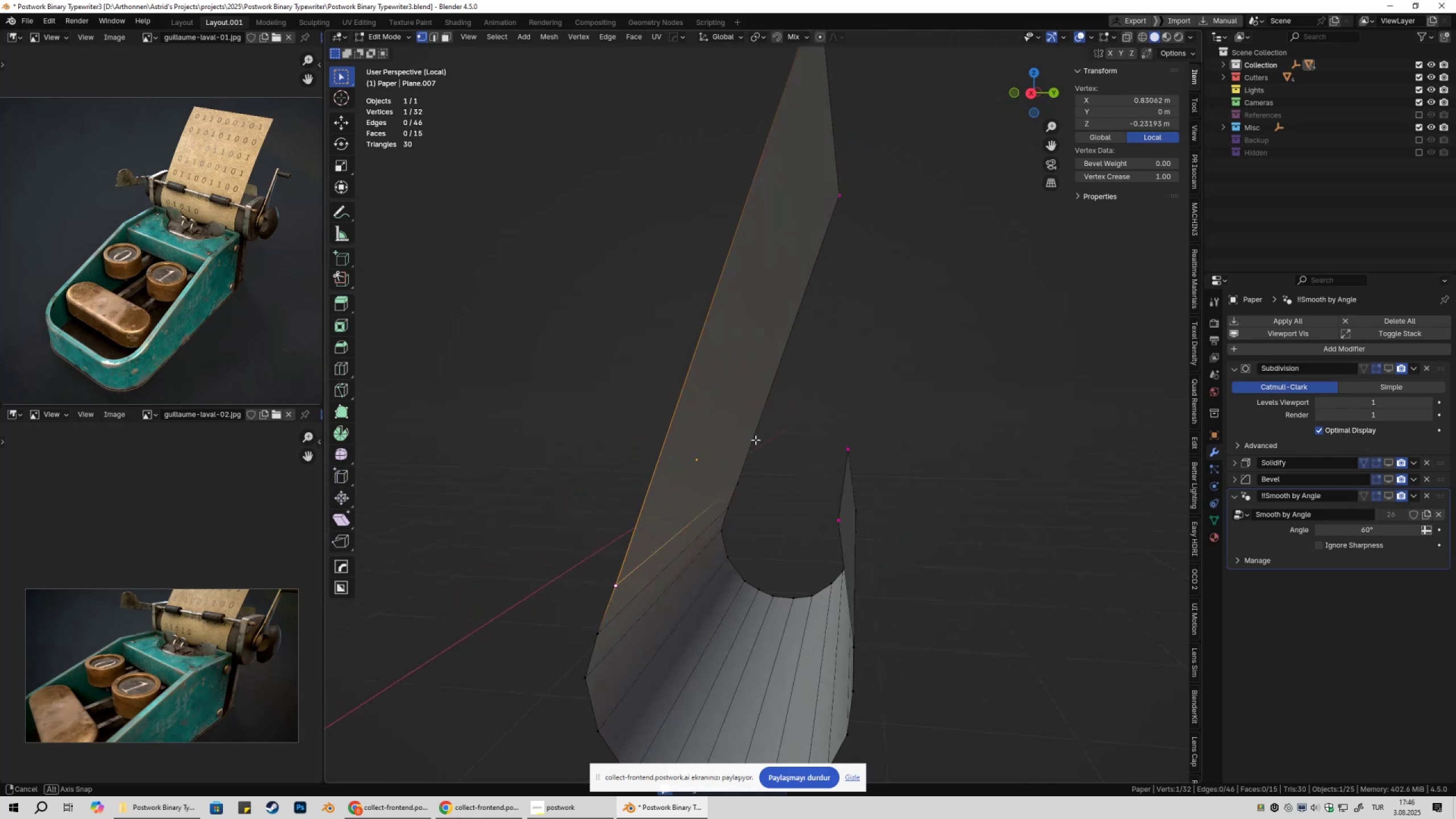 
key(Tab)
 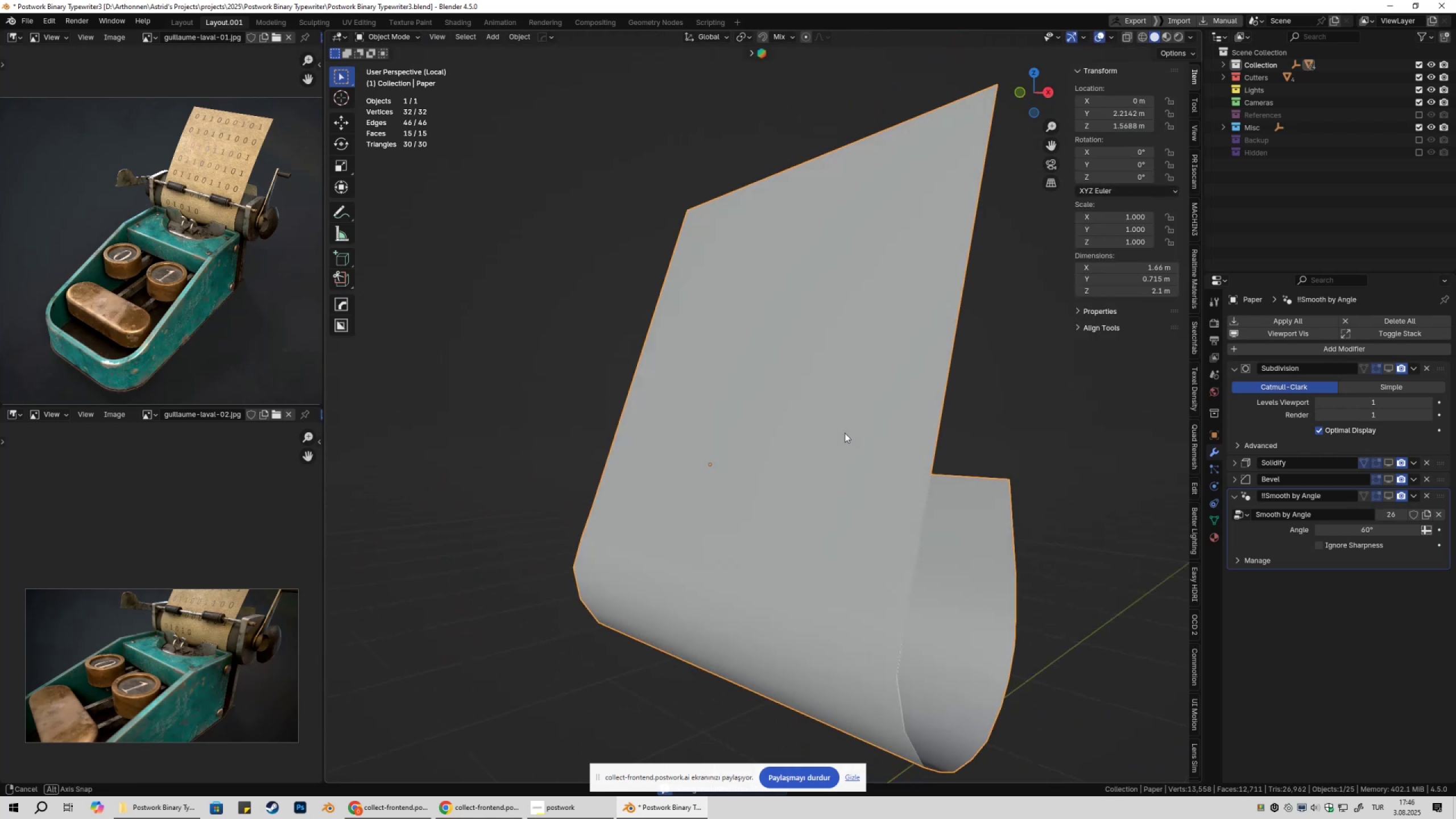 
key(Tab)
 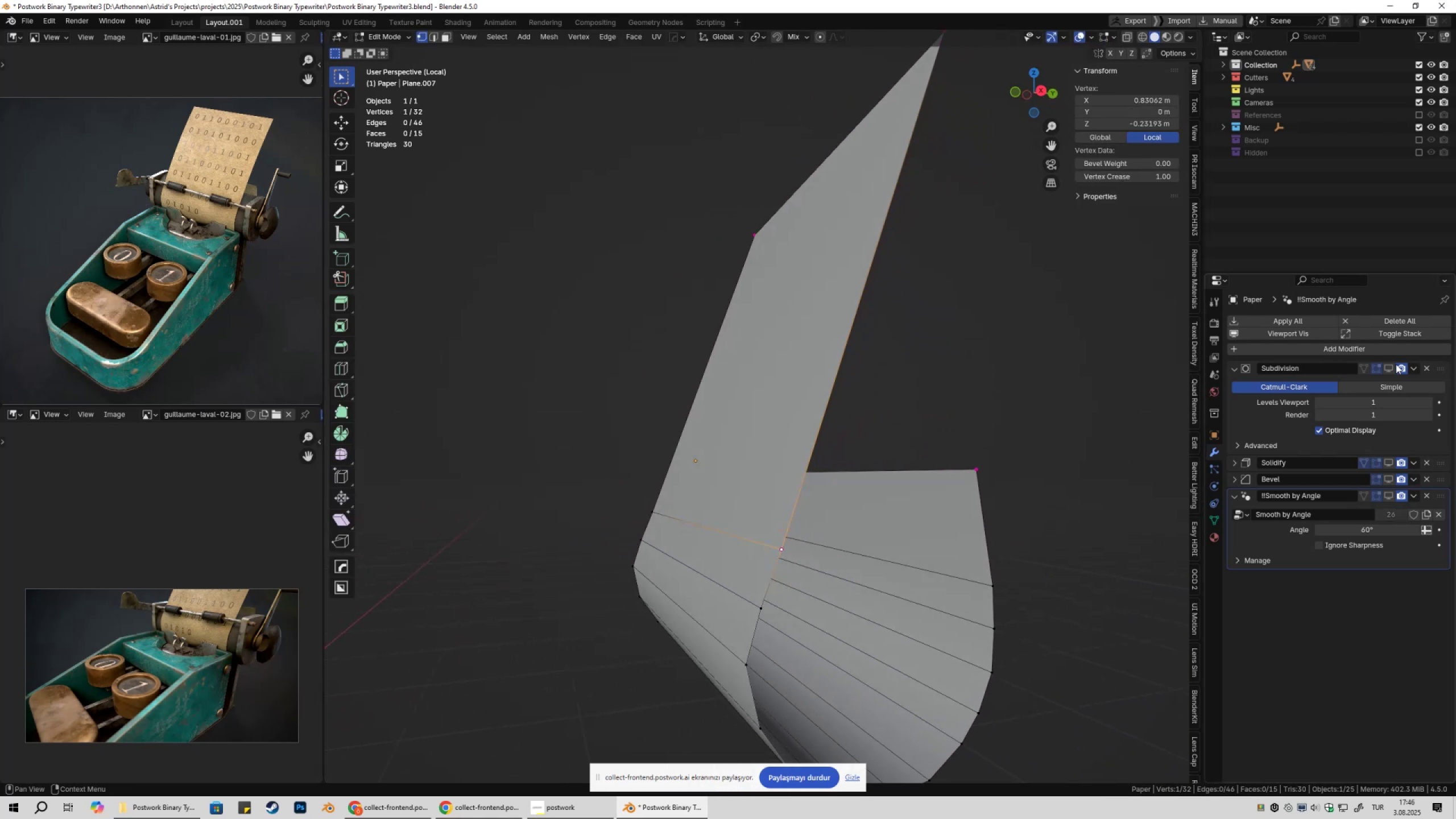 
left_click([1291, 332])
 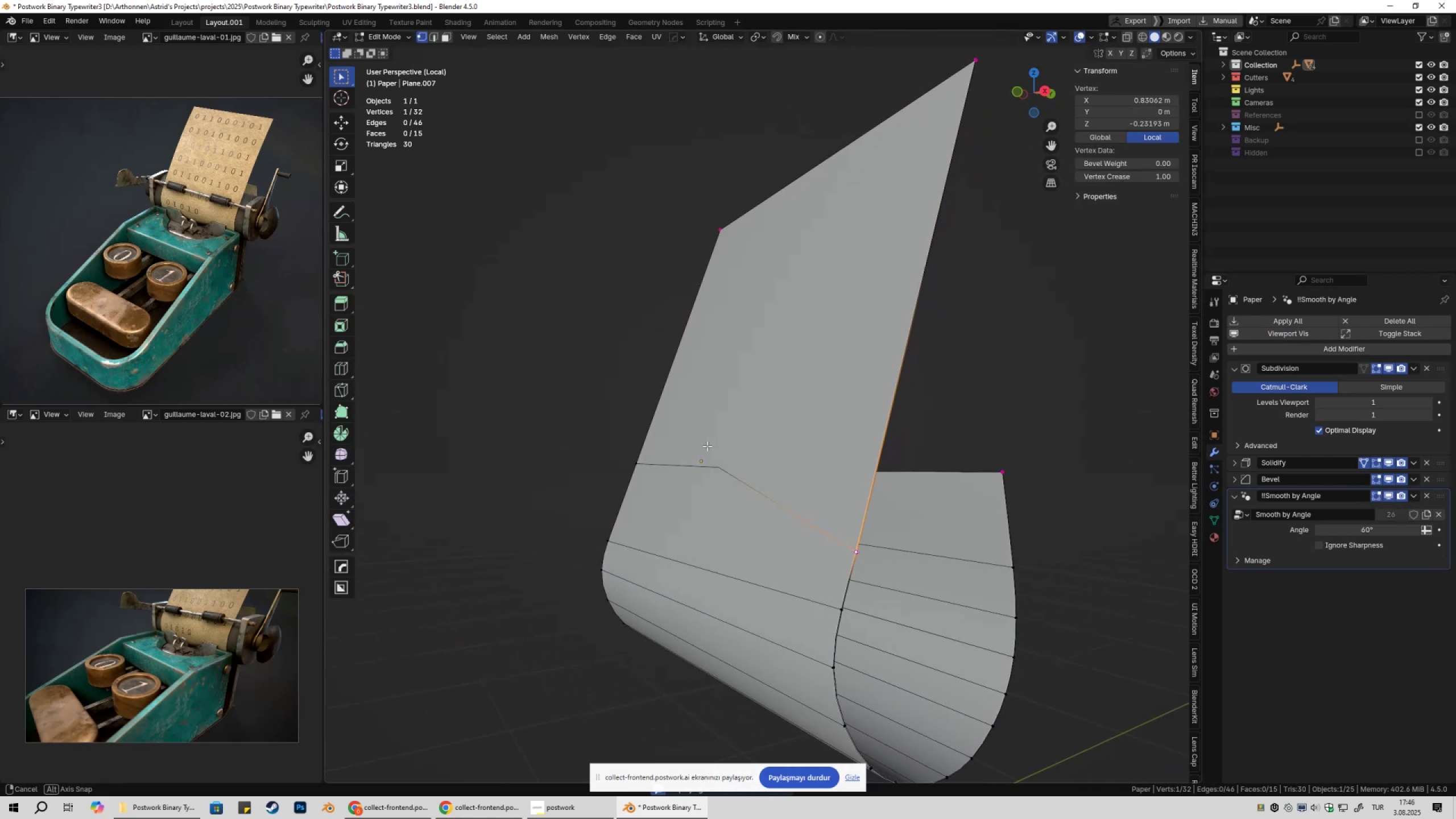 
key(1)
 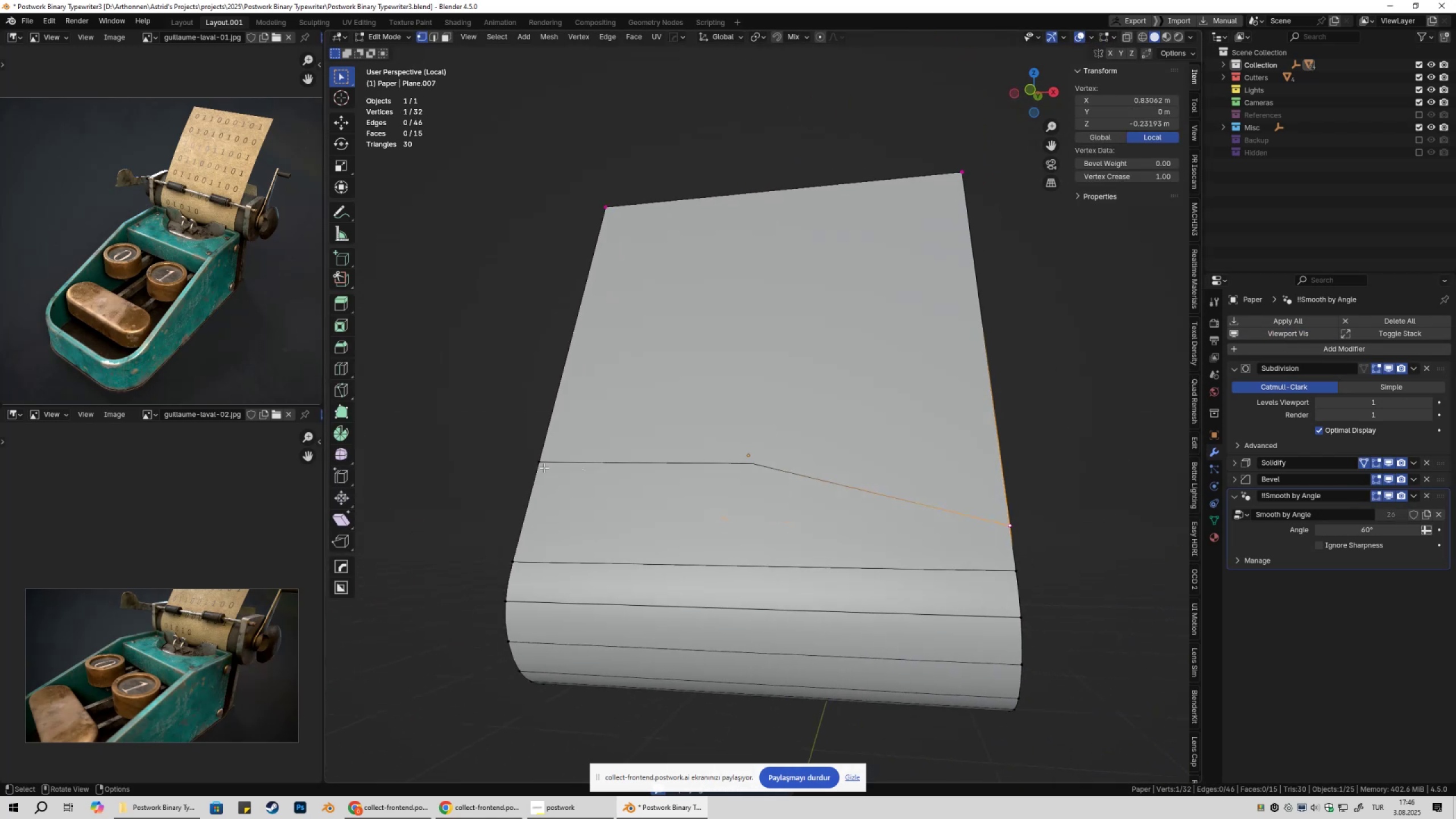 
left_click([544, 468])
 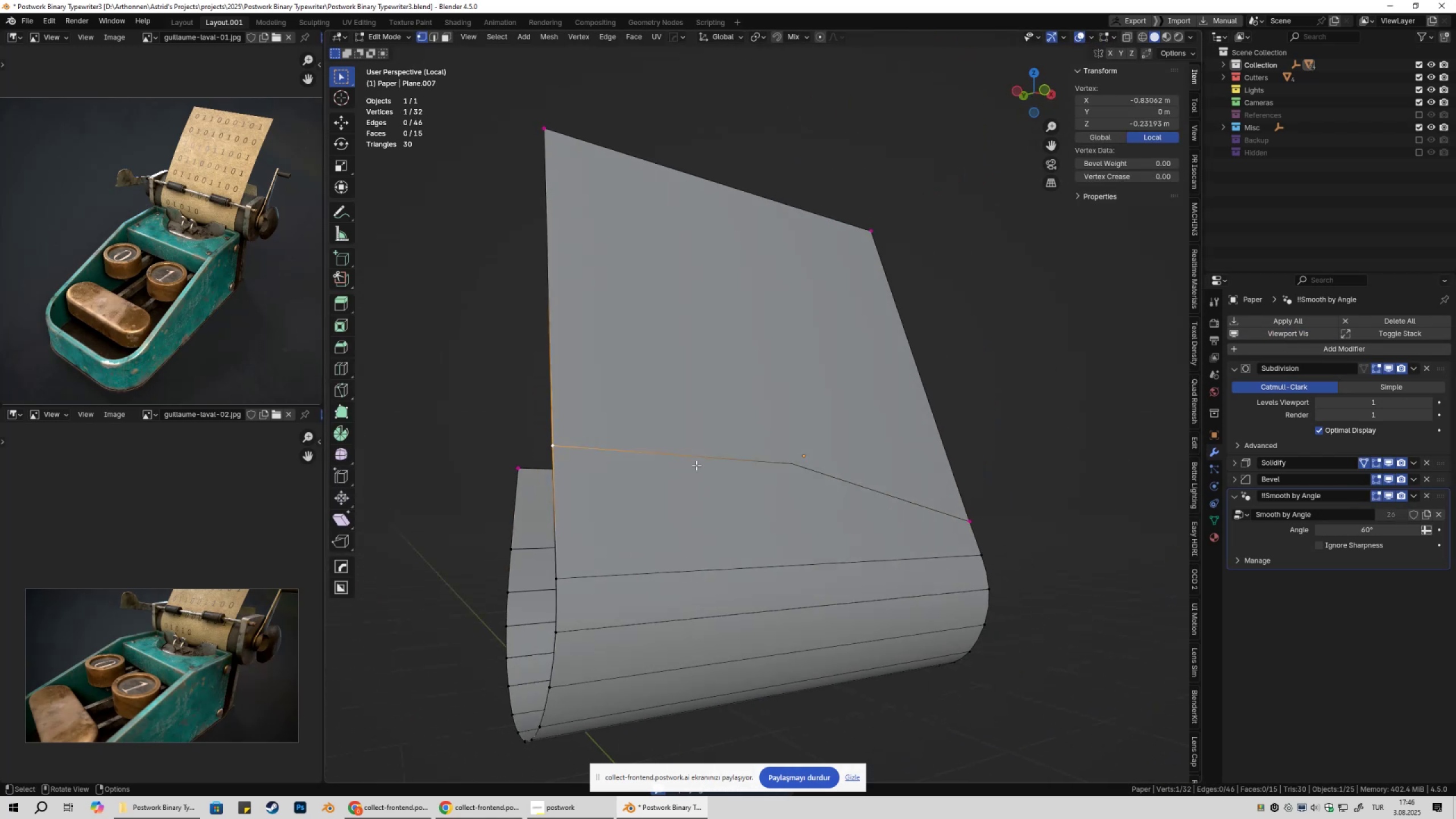 
type(gz)
key(Escape)
key(Tab)
 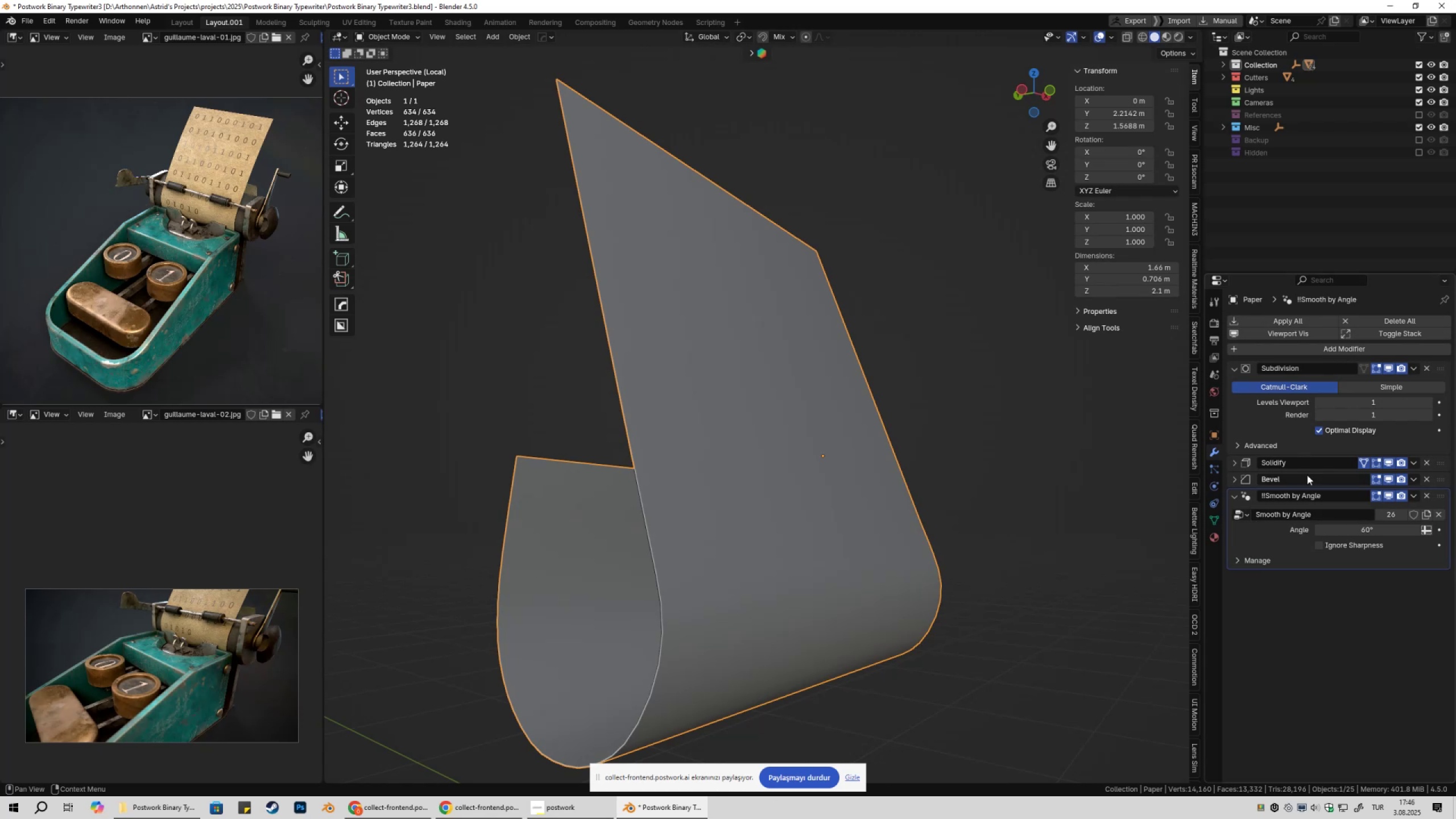 
left_click([1390, 460])
 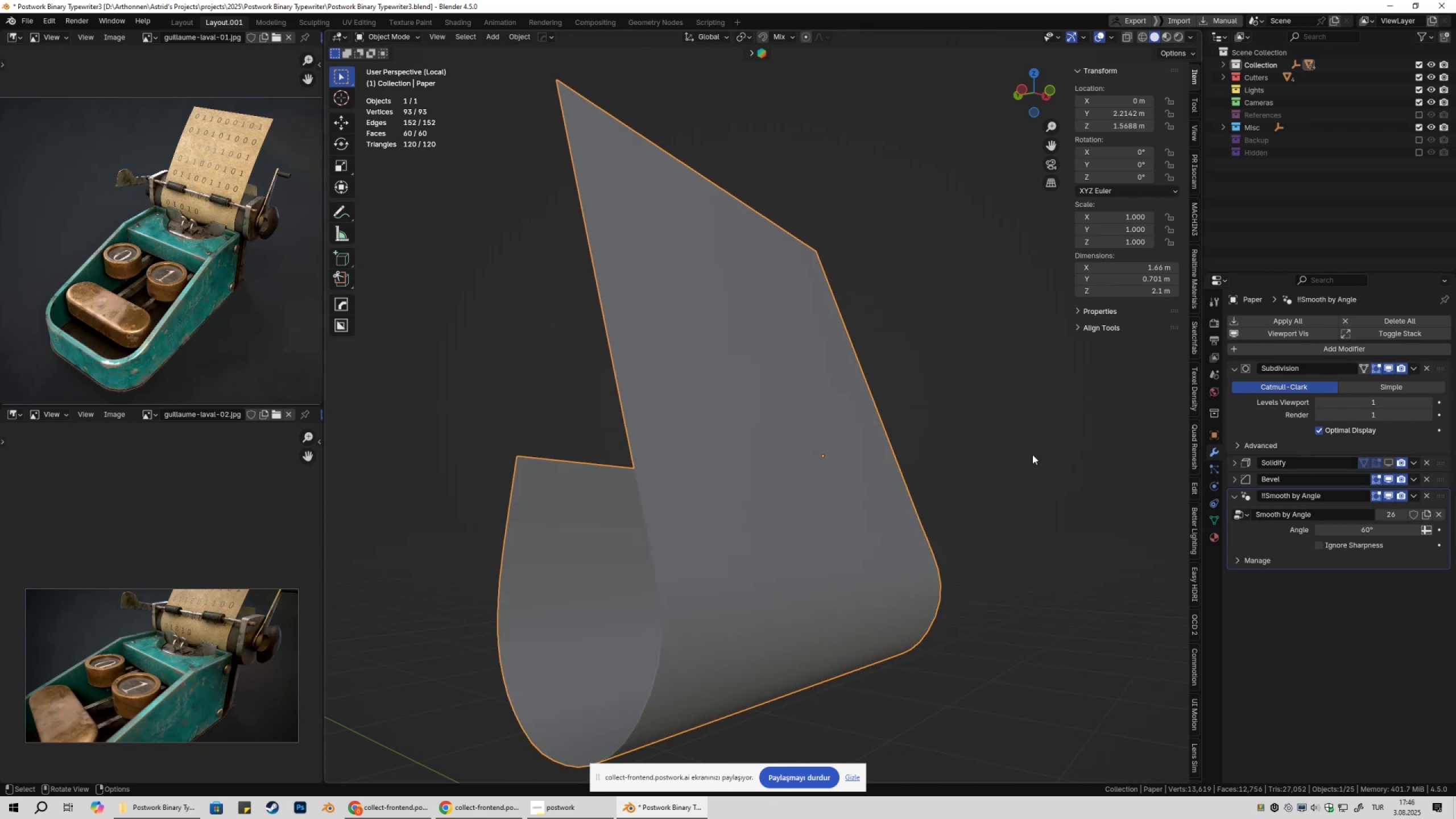 
key(Tab)
 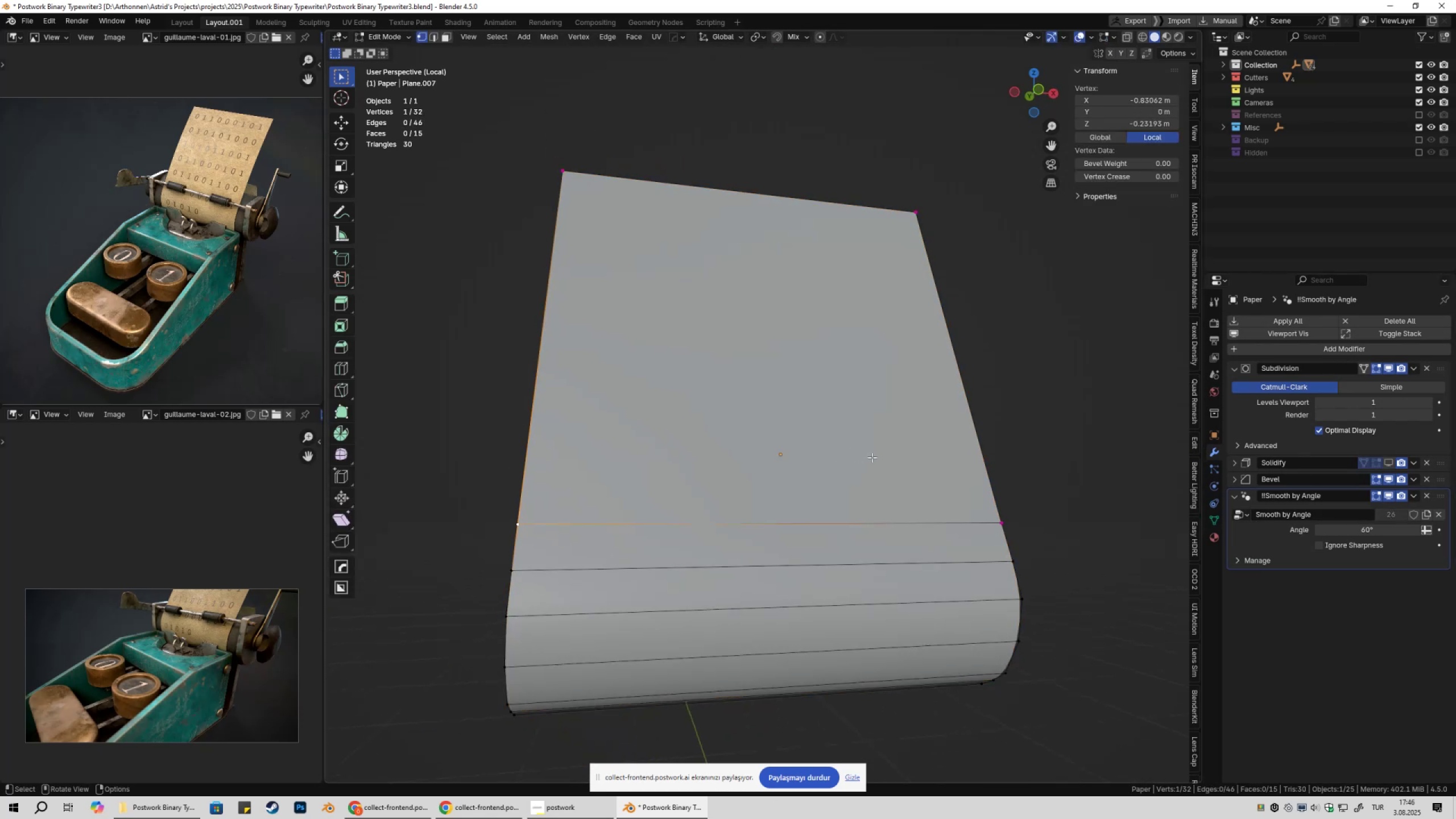 
key(Tab)
 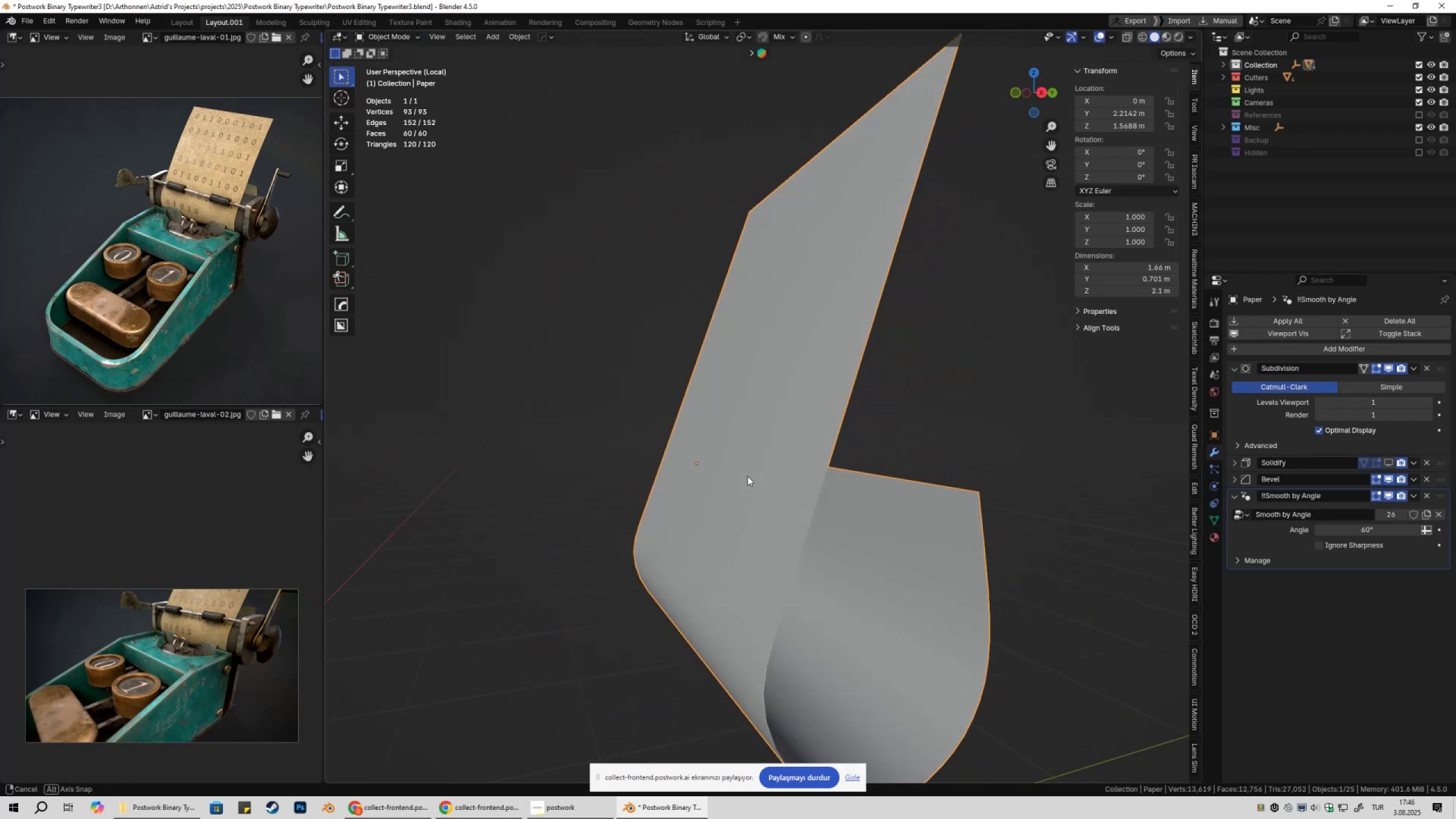 
key(Tab)
 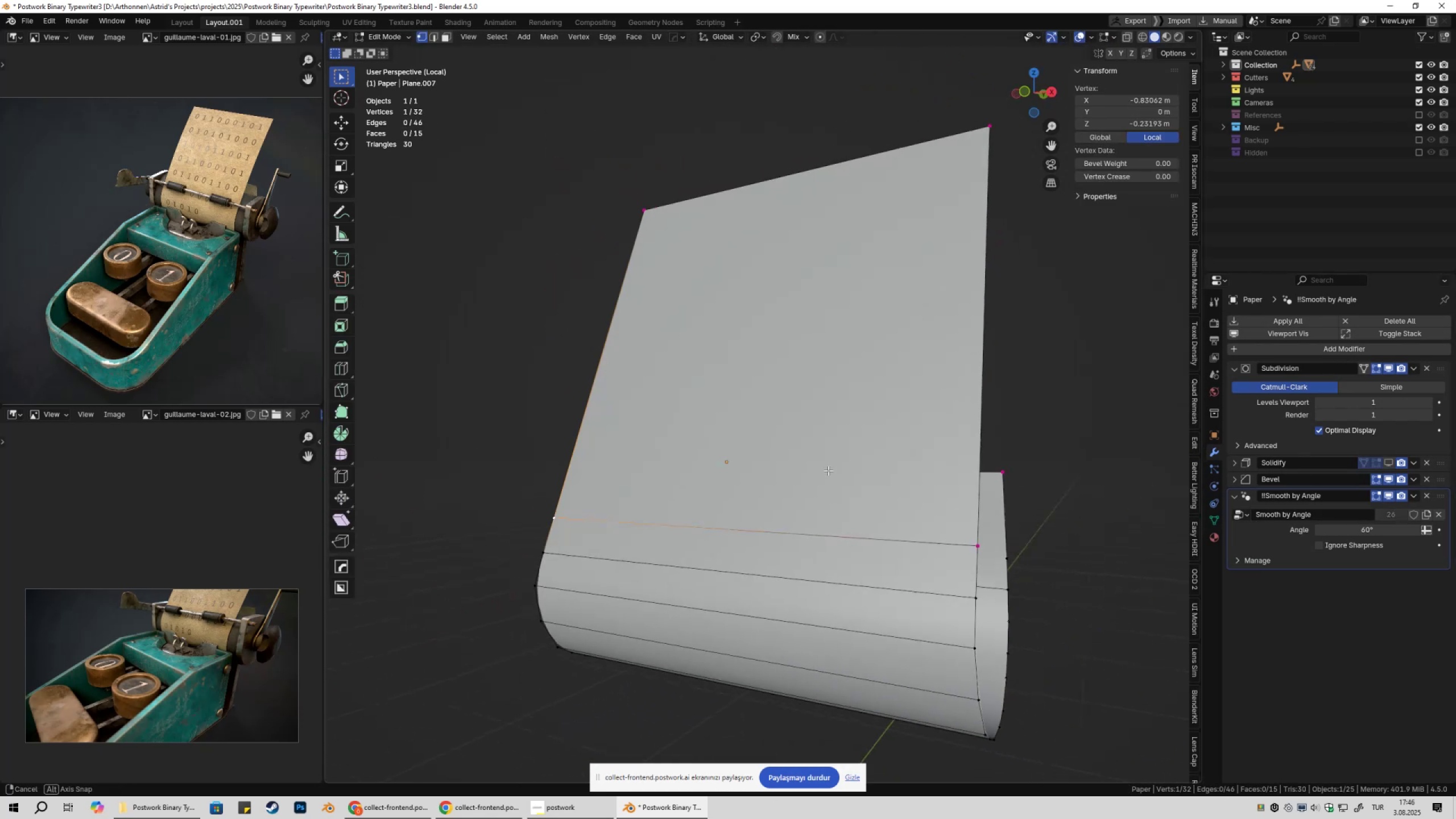 
key(Tab)
 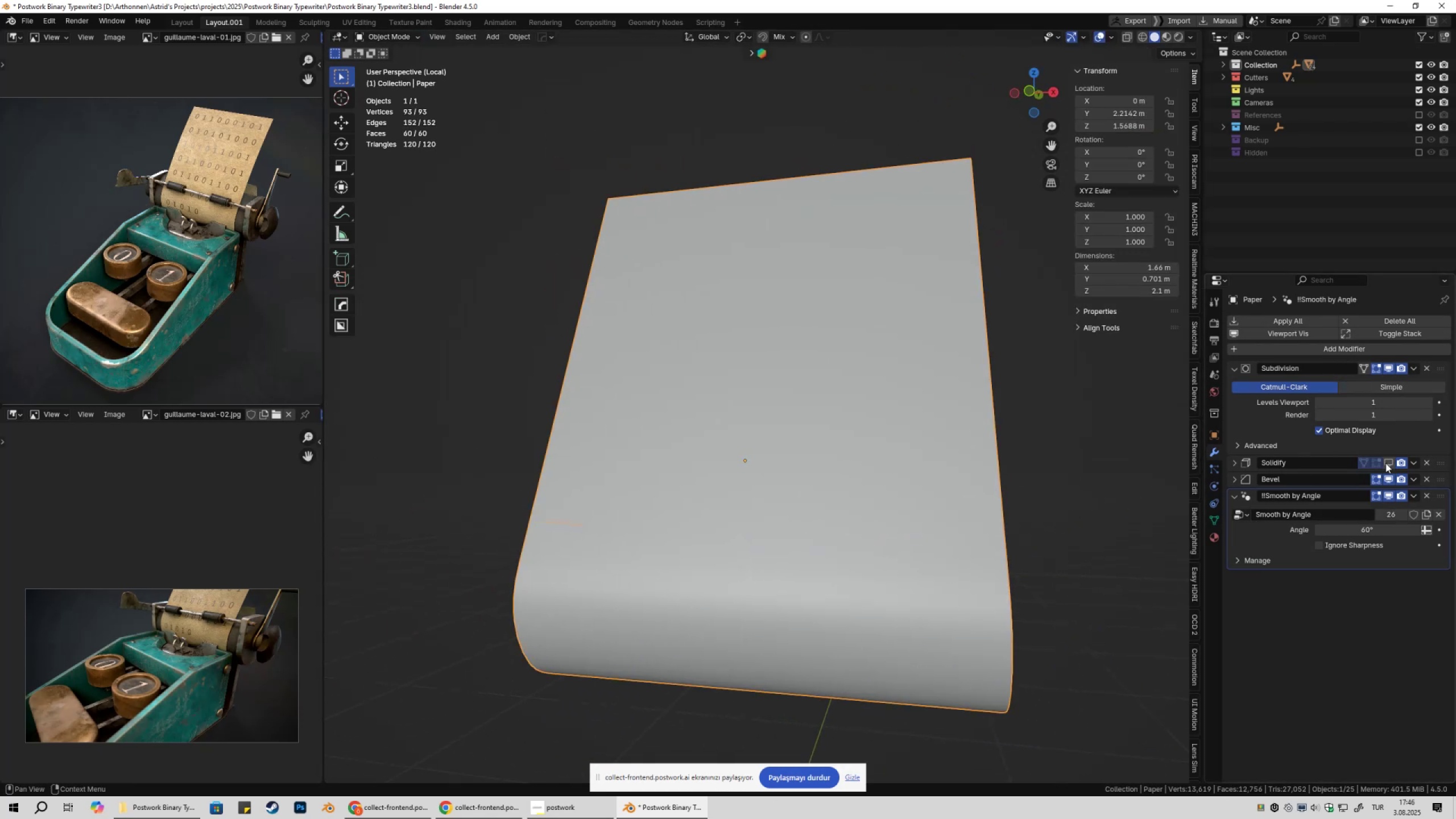 
key(Tab)
 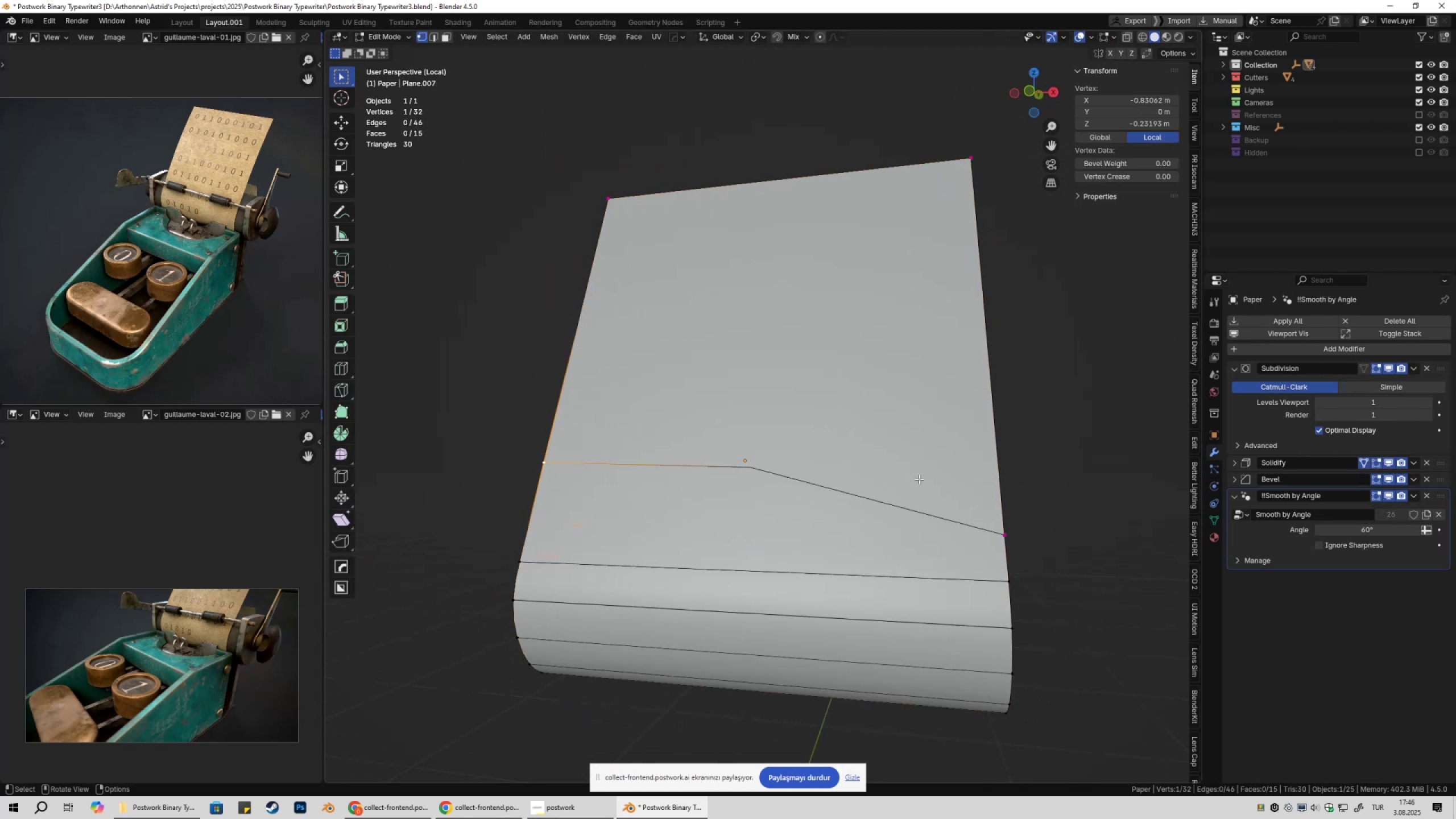 
key(Tab)
 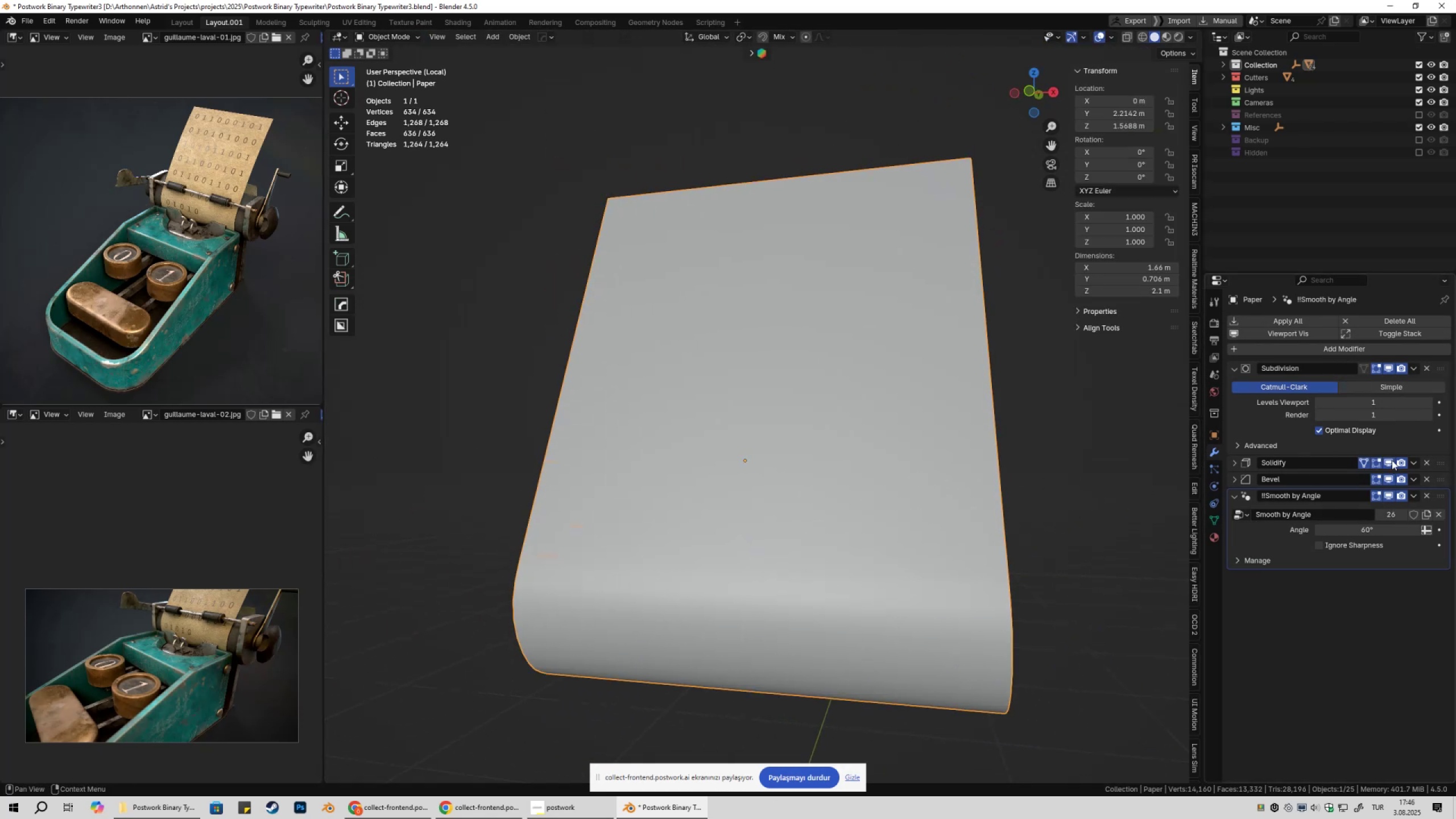 
left_click([1391, 460])
 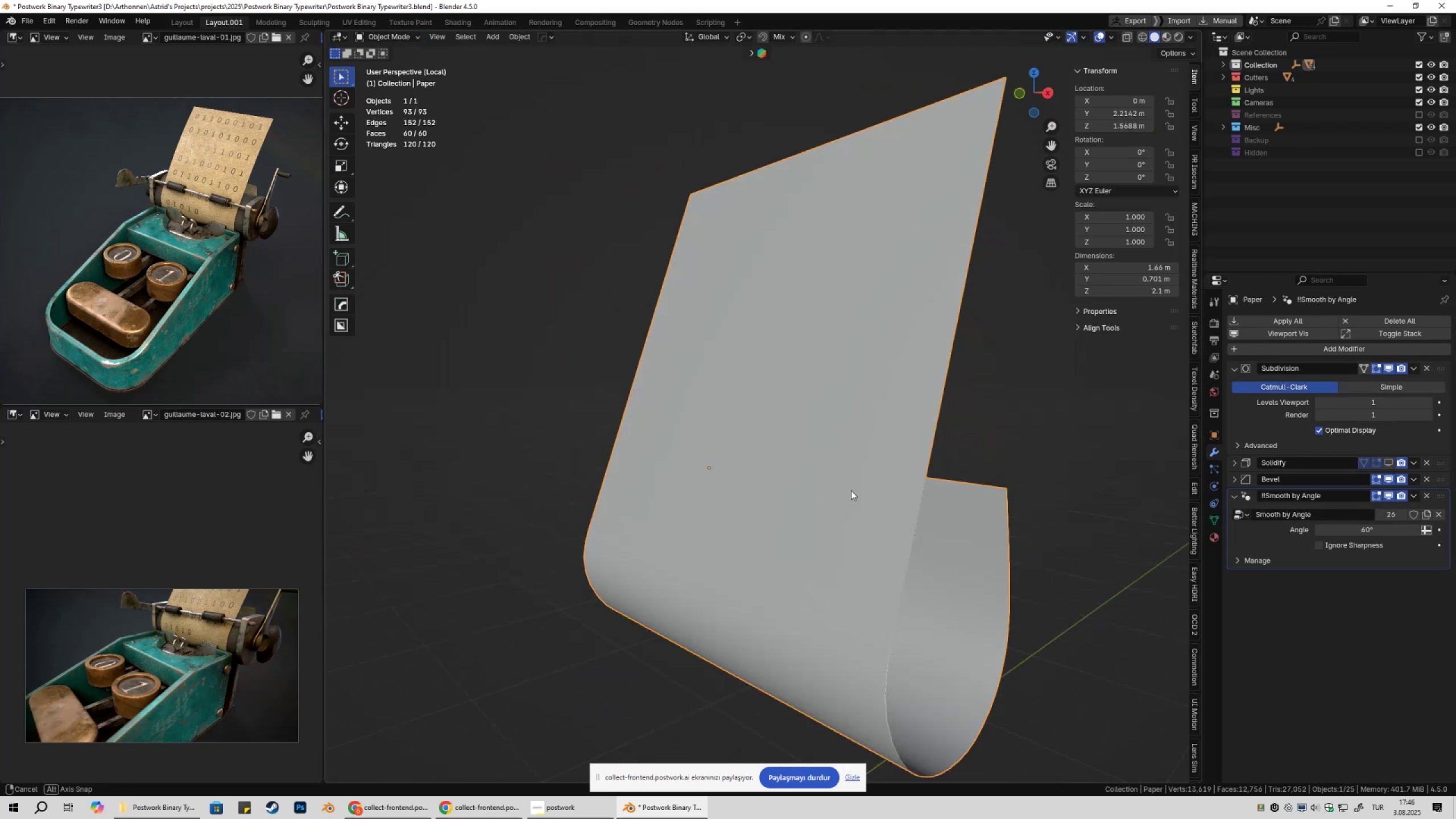 
key(Tab)
 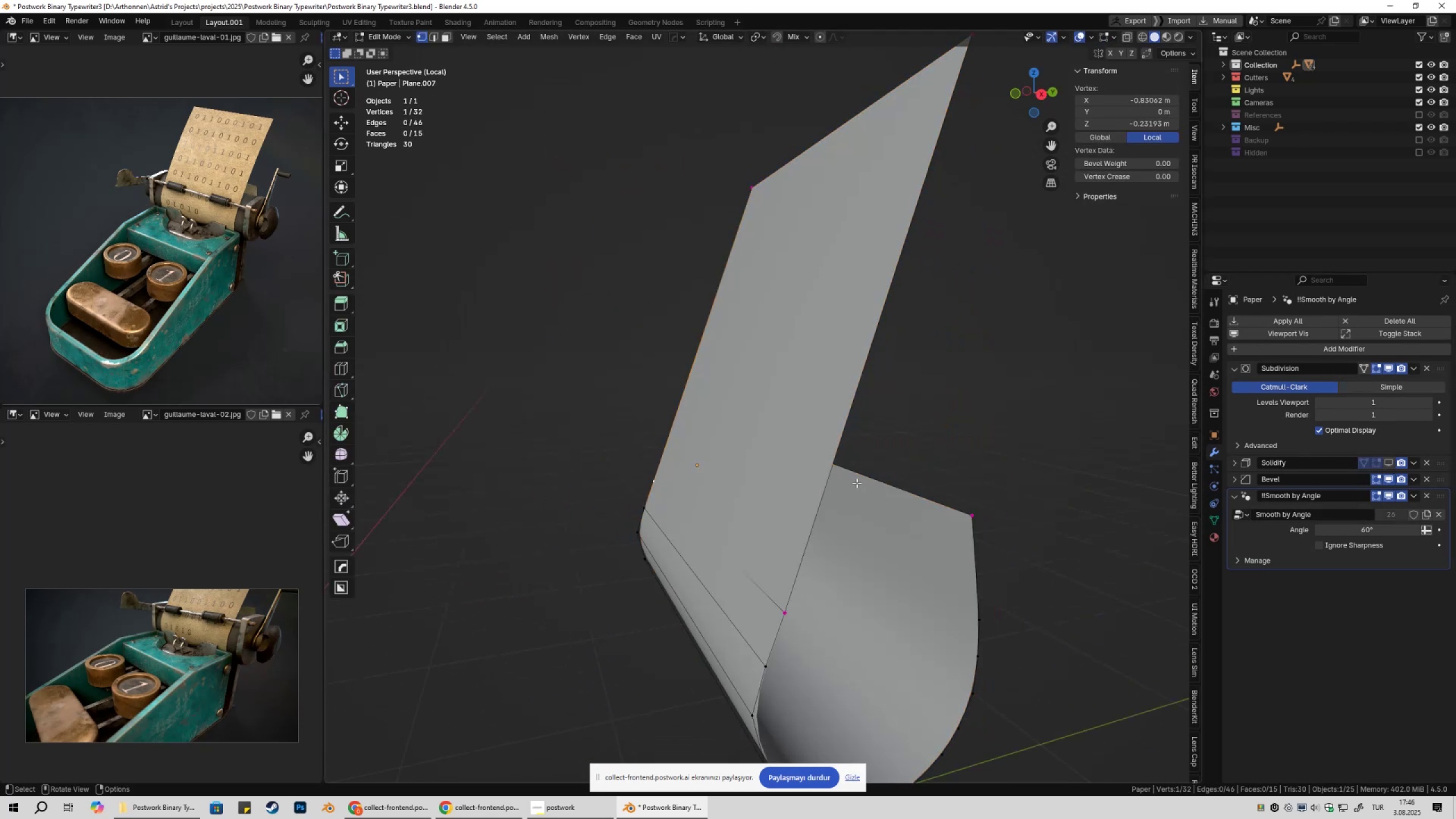 
scroll: coordinate [856, 478], scroll_direction: down, amount: 2.0
 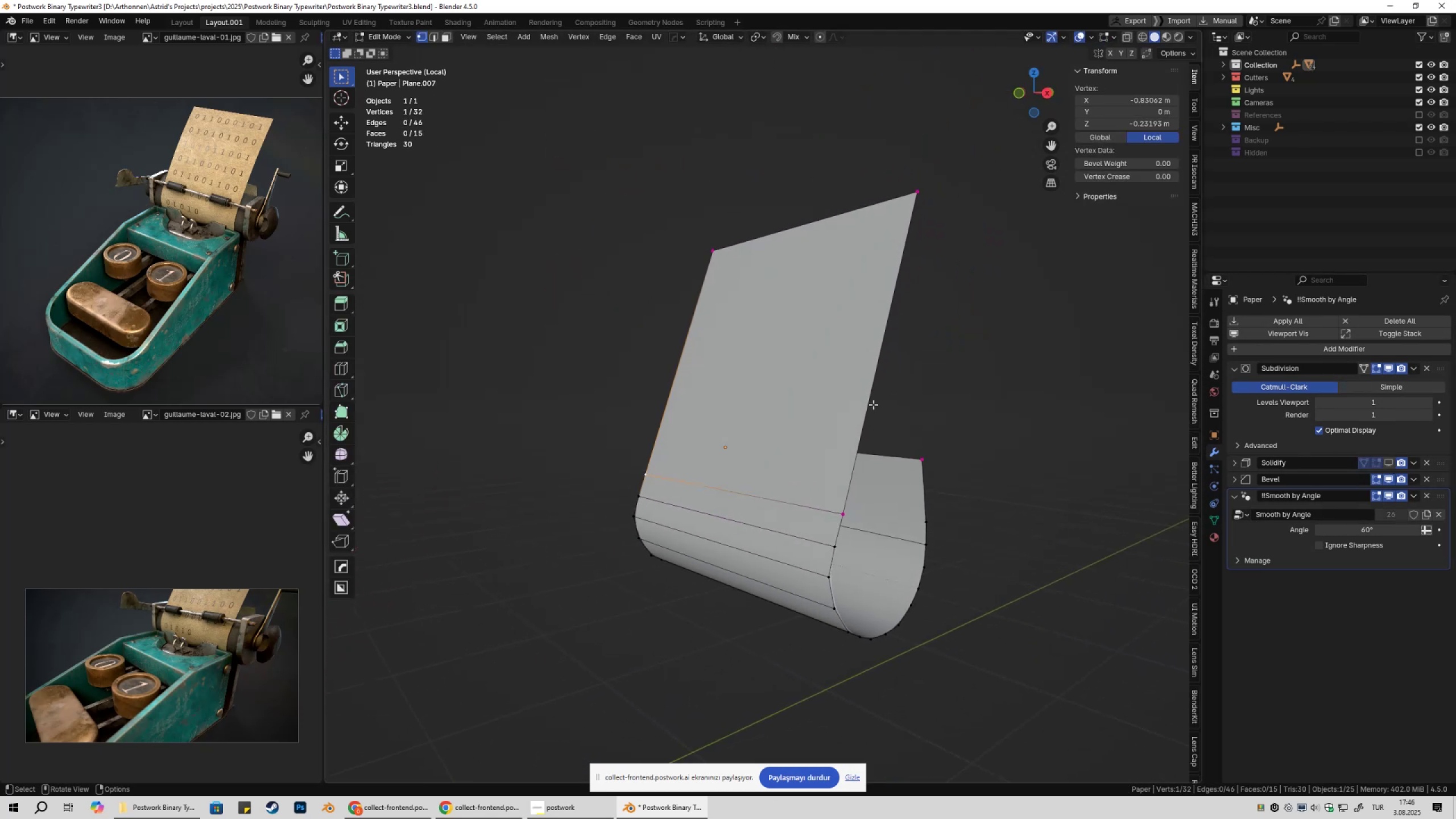 
key(Control+ControlLeft)
 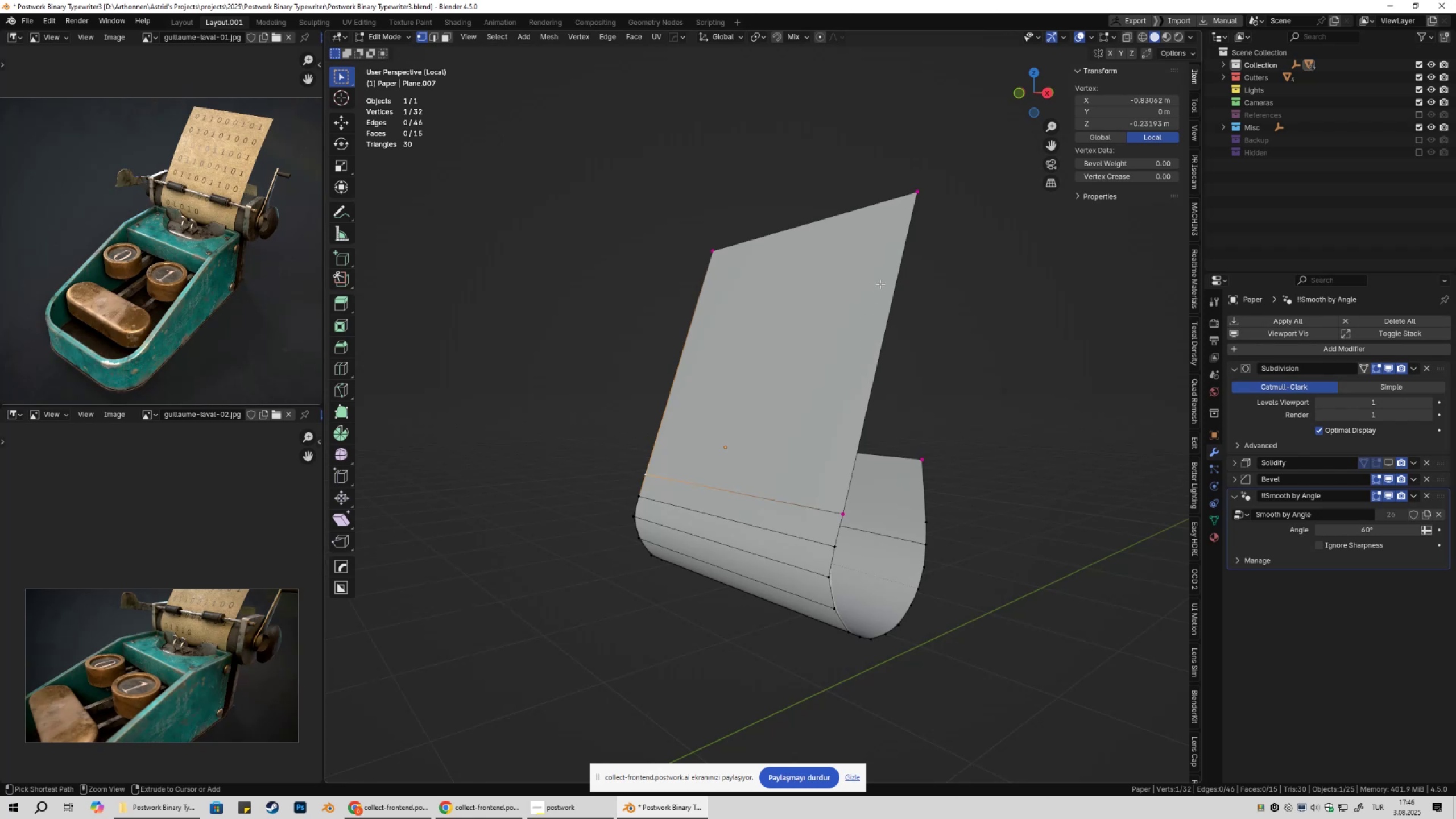 
key(Control+R)
 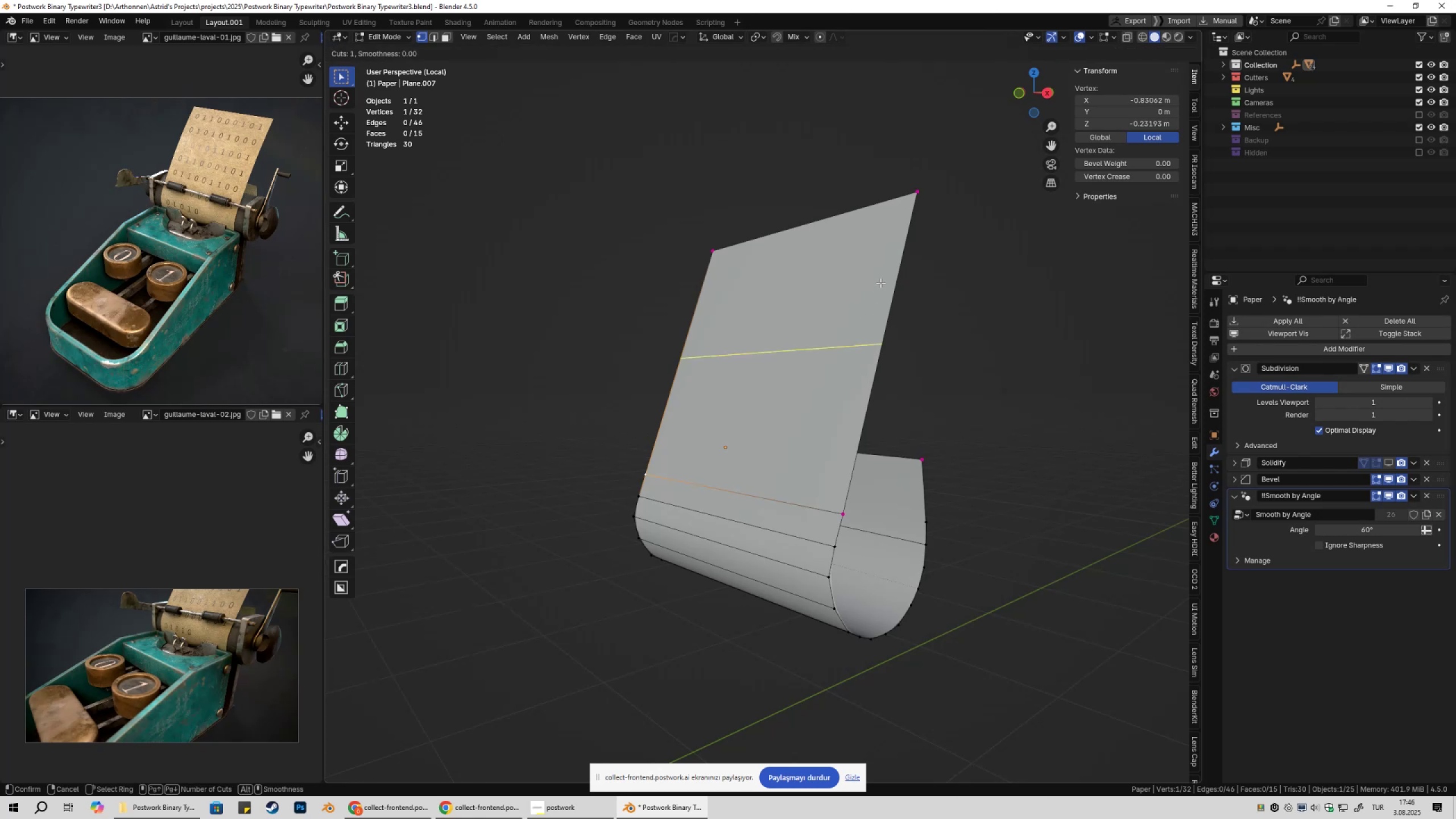 
scroll: coordinate [880, 283], scroll_direction: up, amount: 2.0
 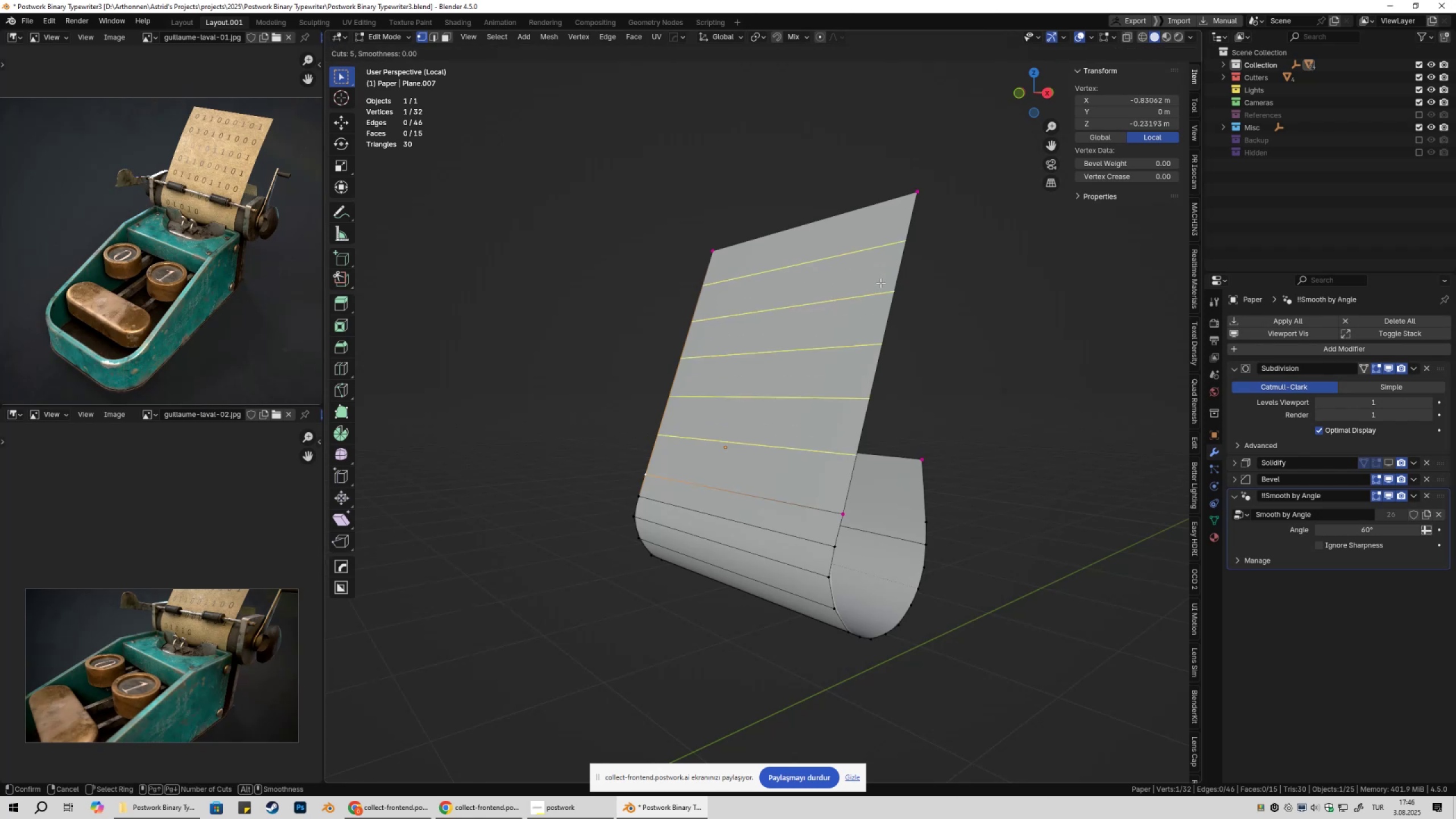 
left_click([880, 283])
 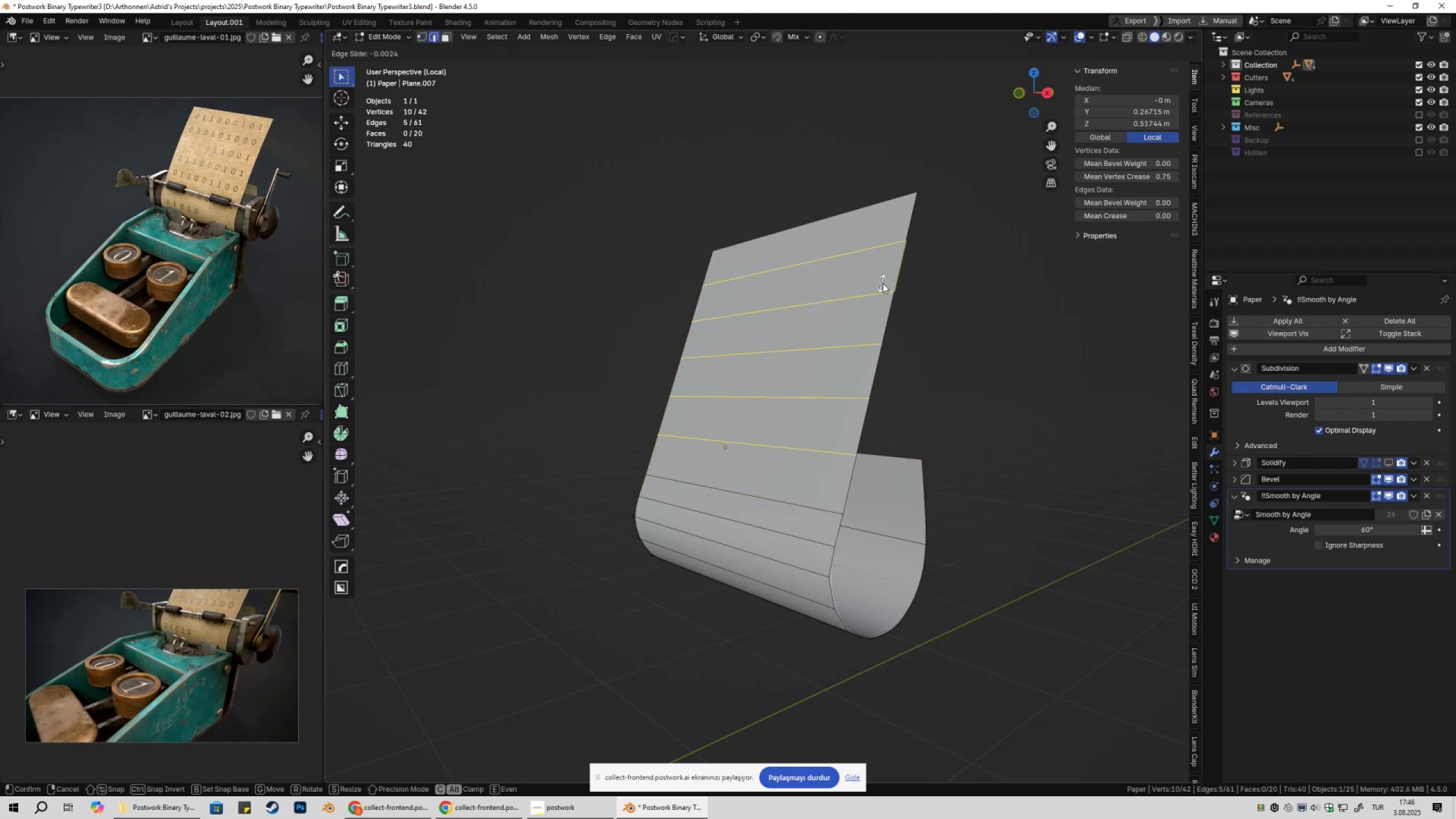 
key(Escape)
 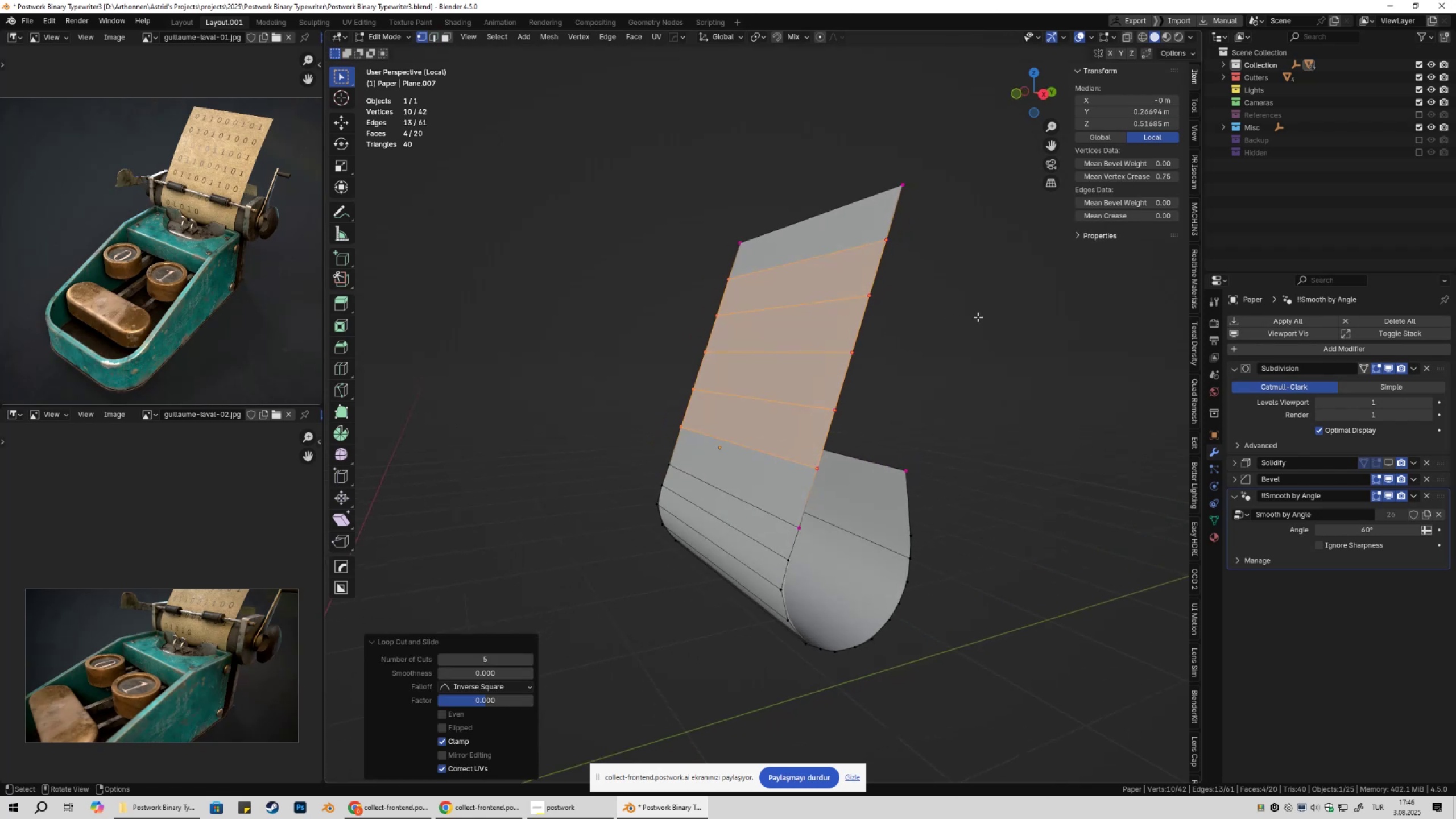 
key(Numpad1)
 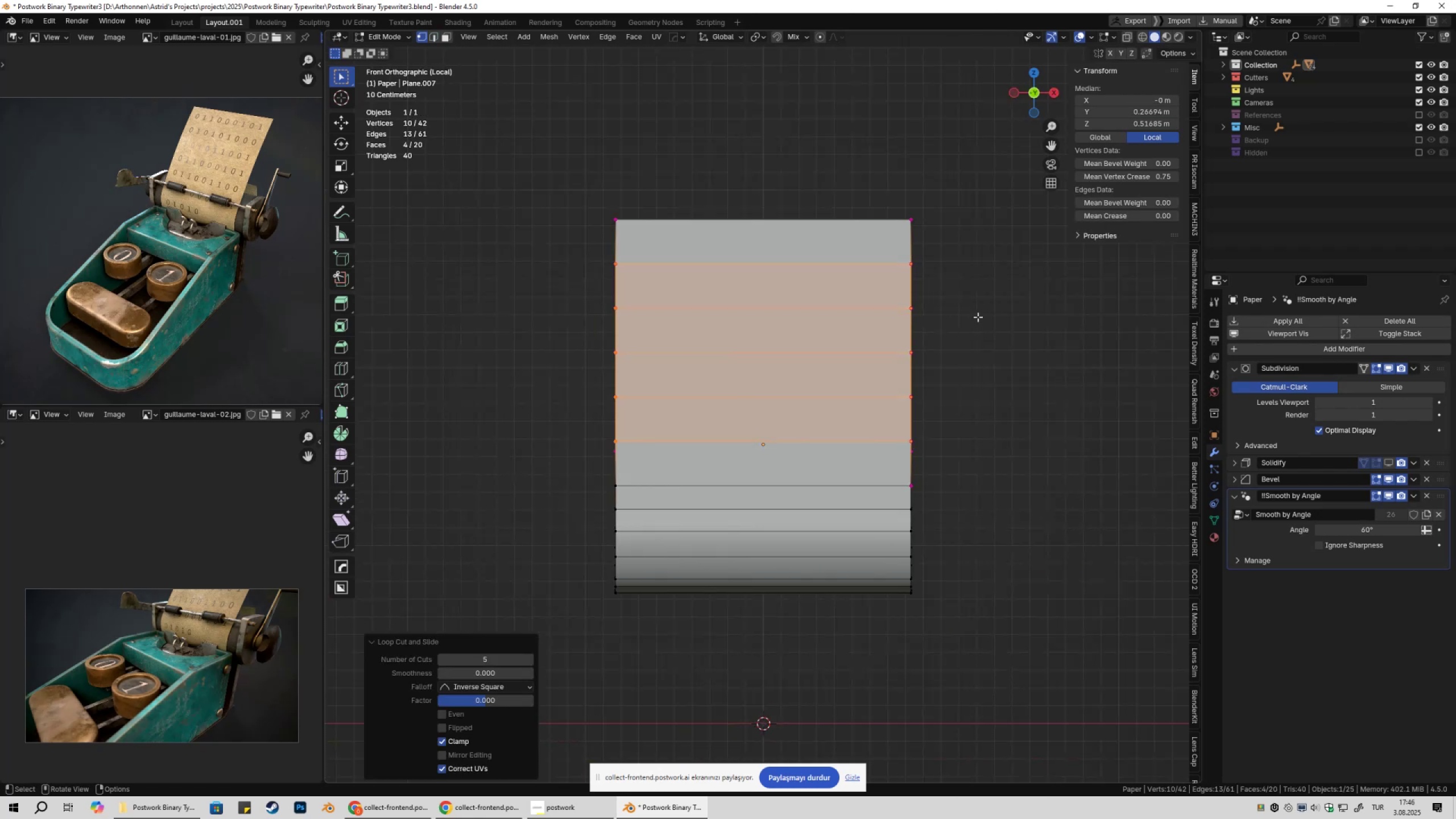 
key(Numpad3)
 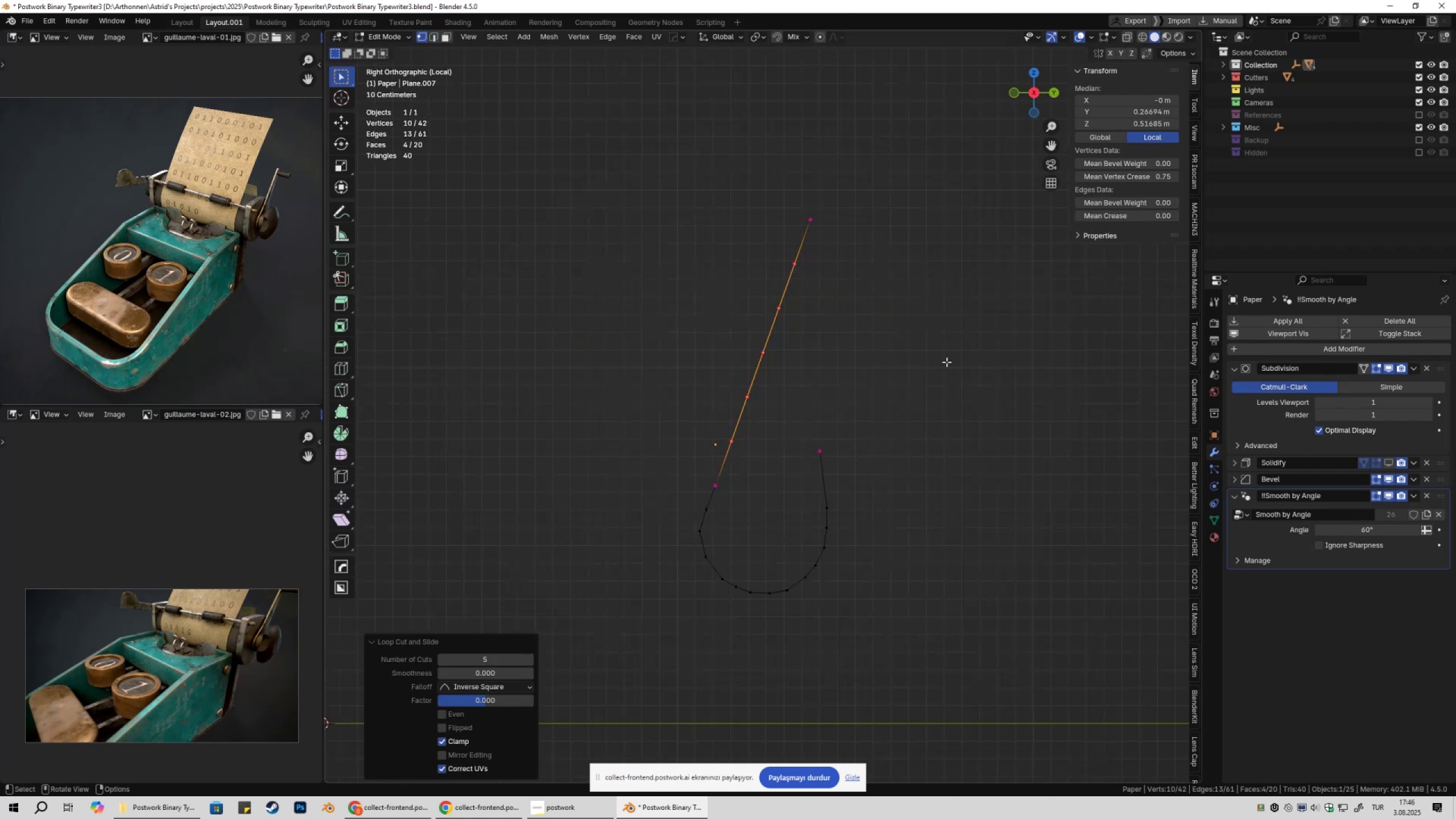 
key(Tab)
 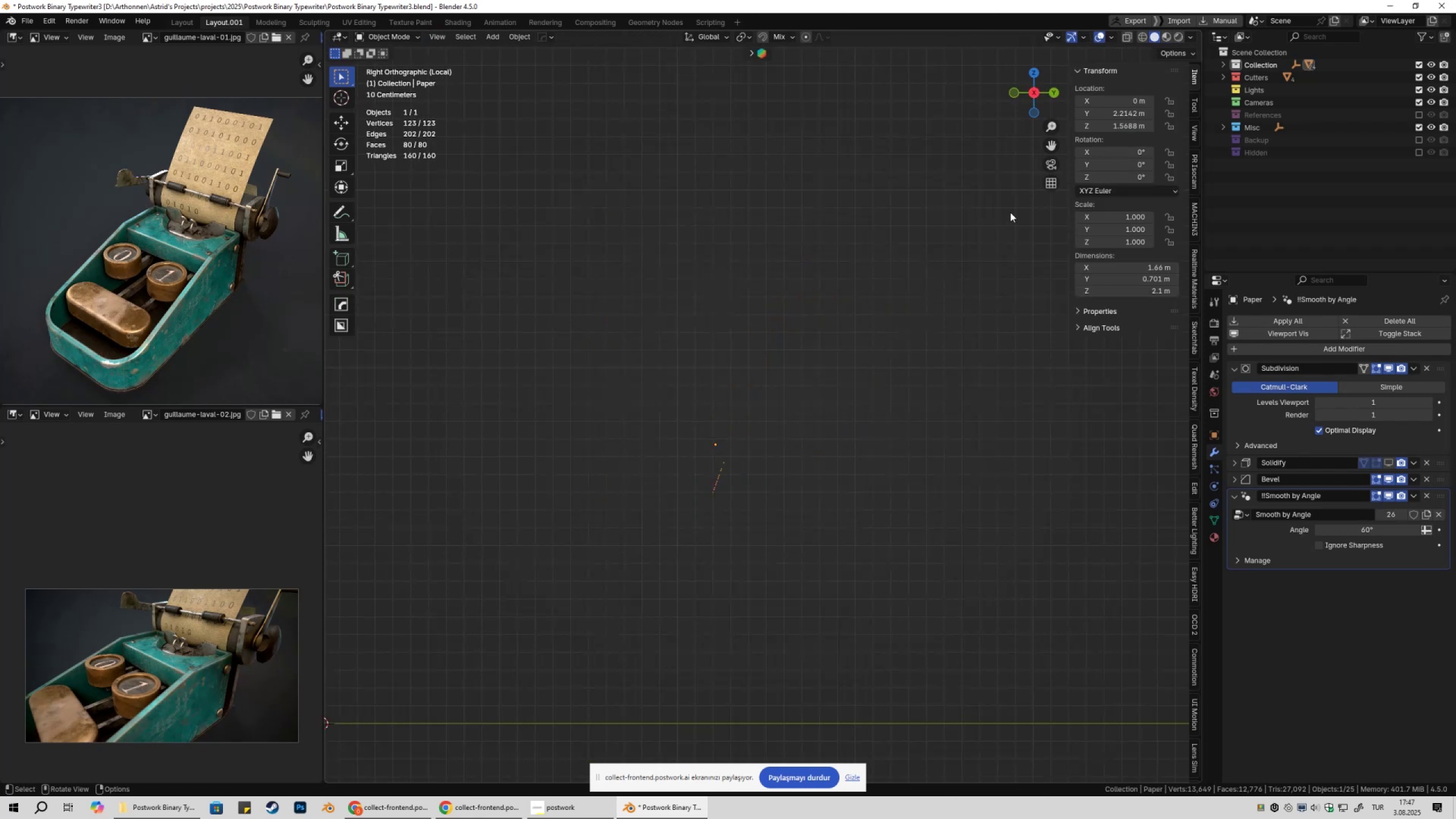 
key(NumpadDivide)
 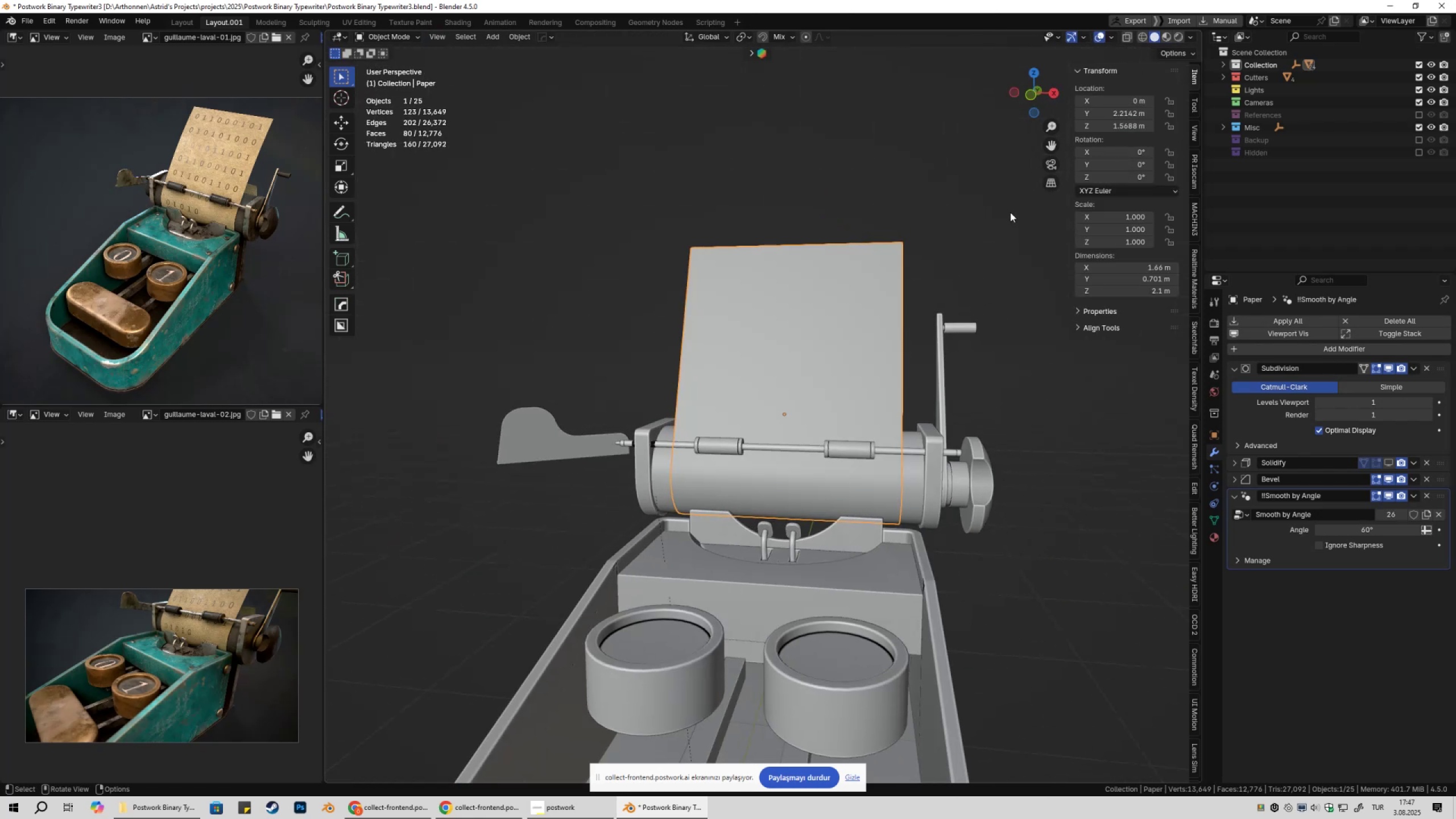 
key(Numpad3)
 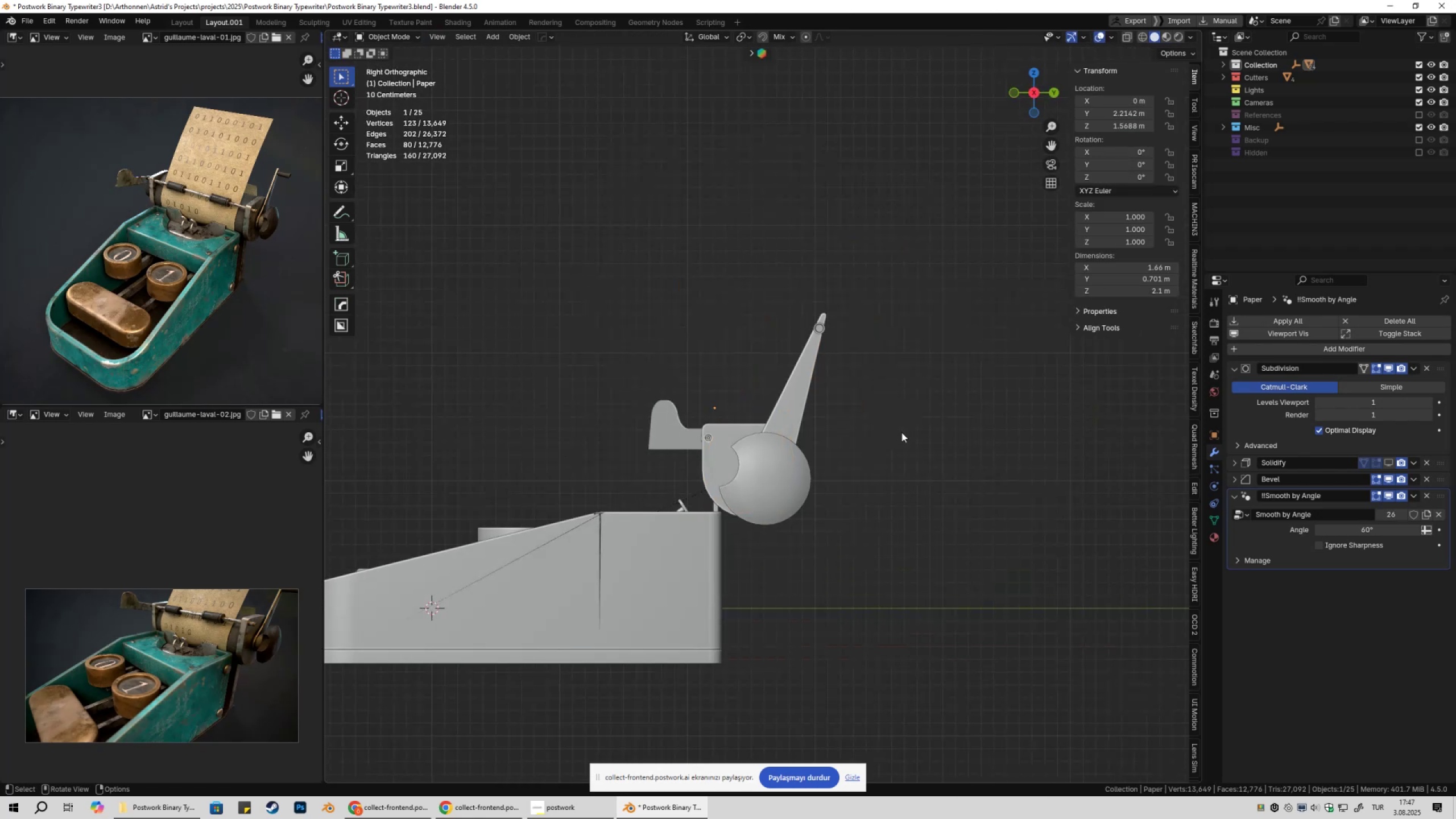 
key(Tab)
 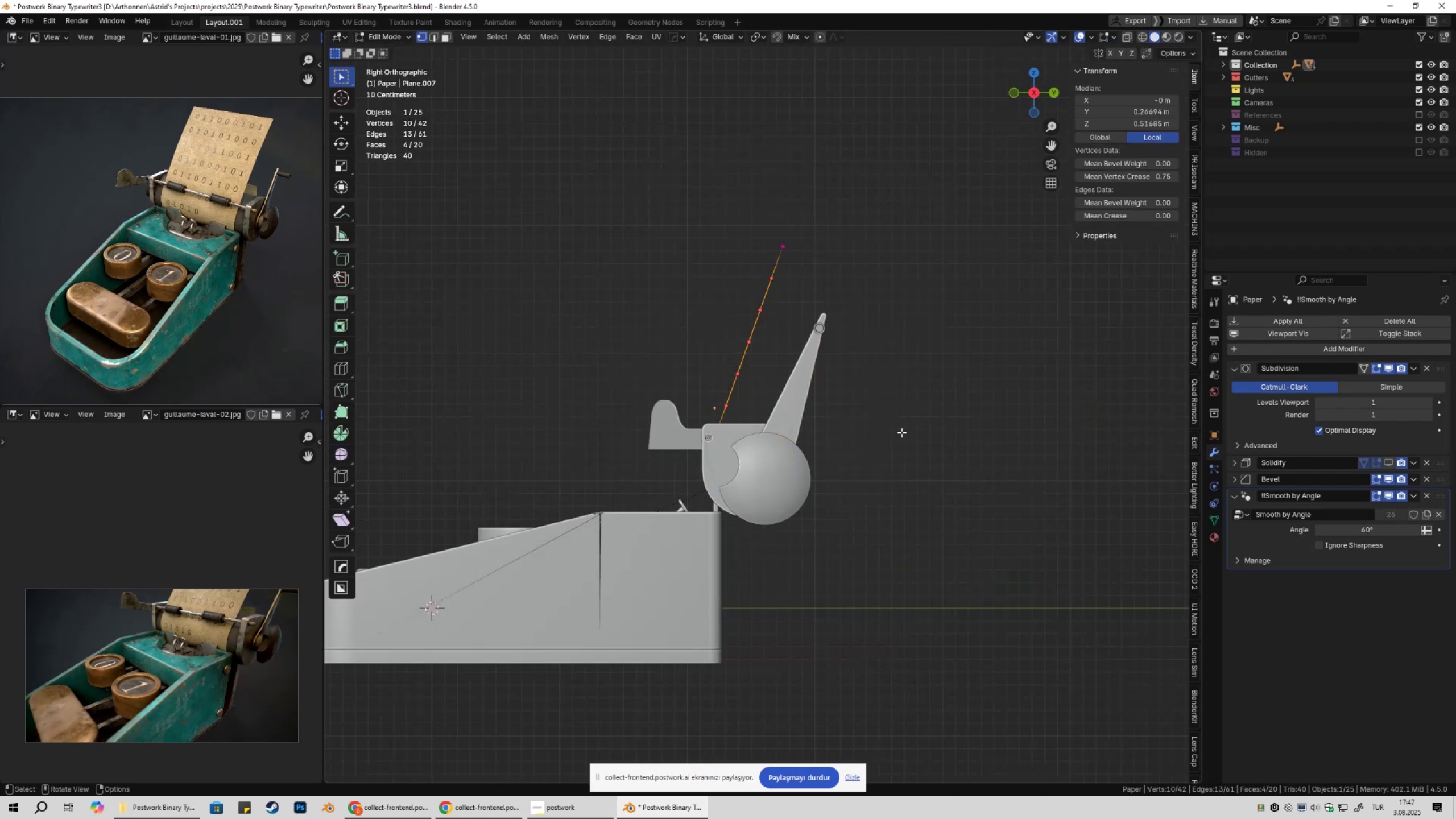 
key(Z)
 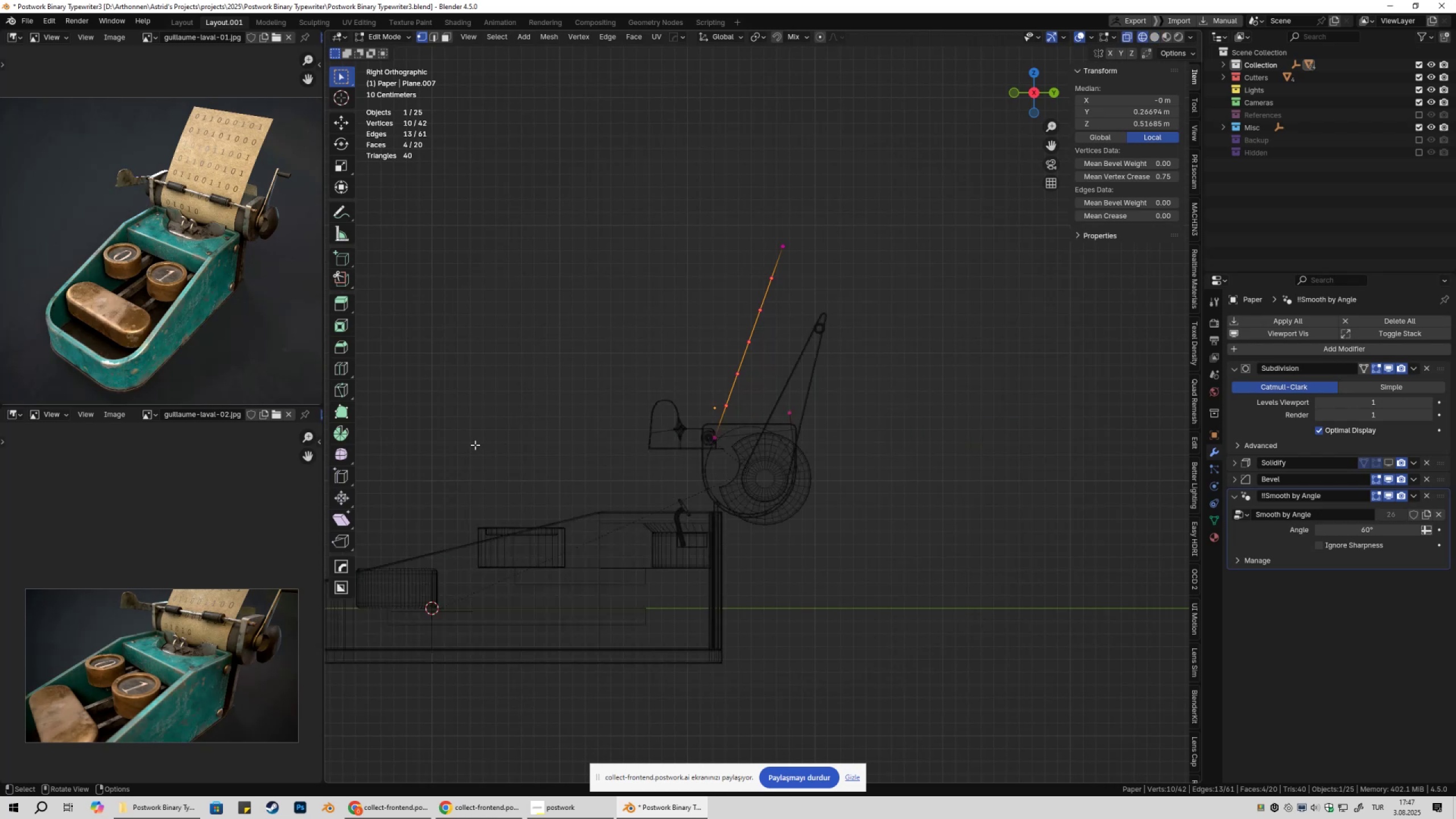 
key(Shift+ShiftLeft)
 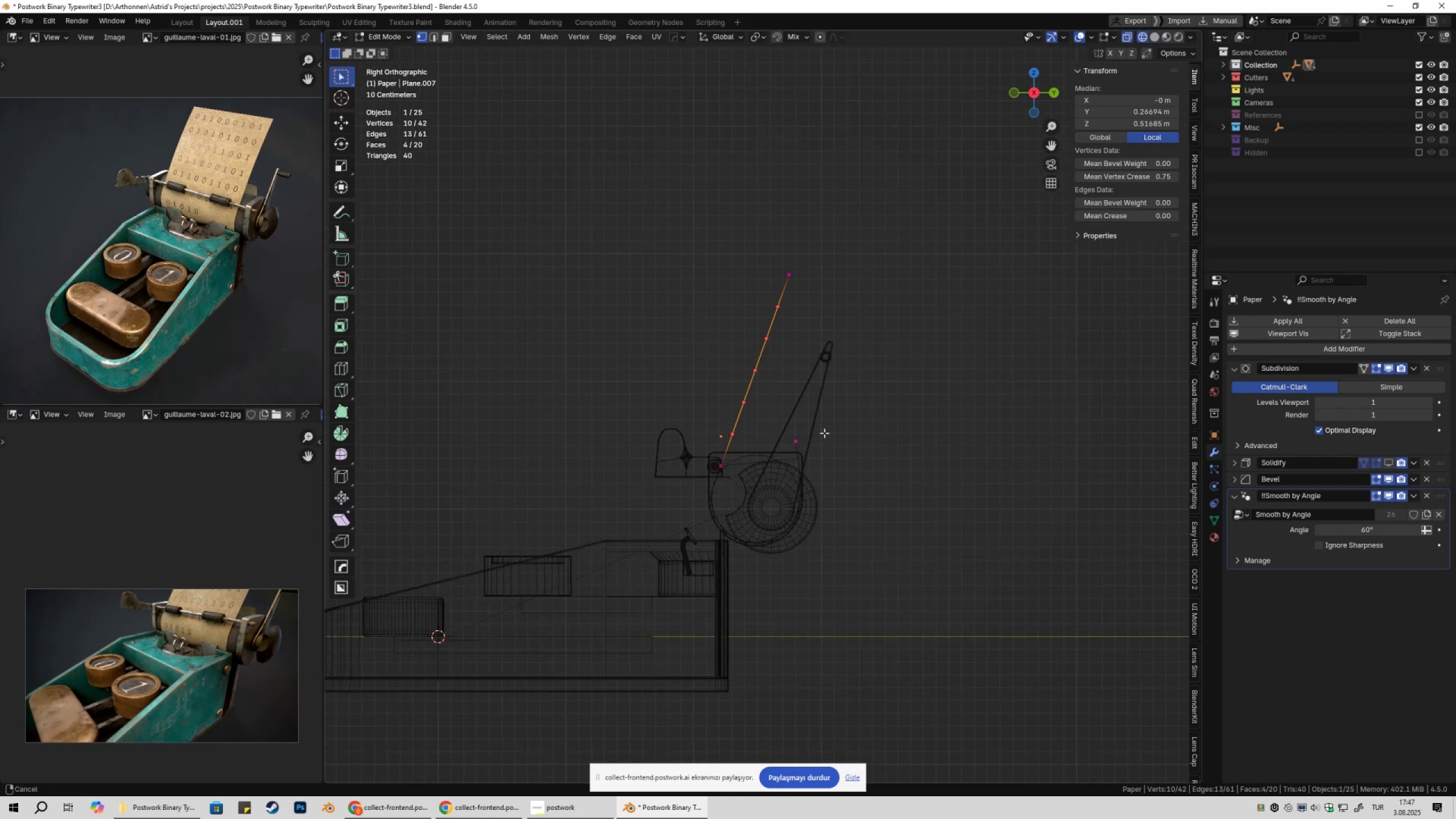 
scroll: coordinate [816, 438], scroll_direction: up, amount: 4.0
 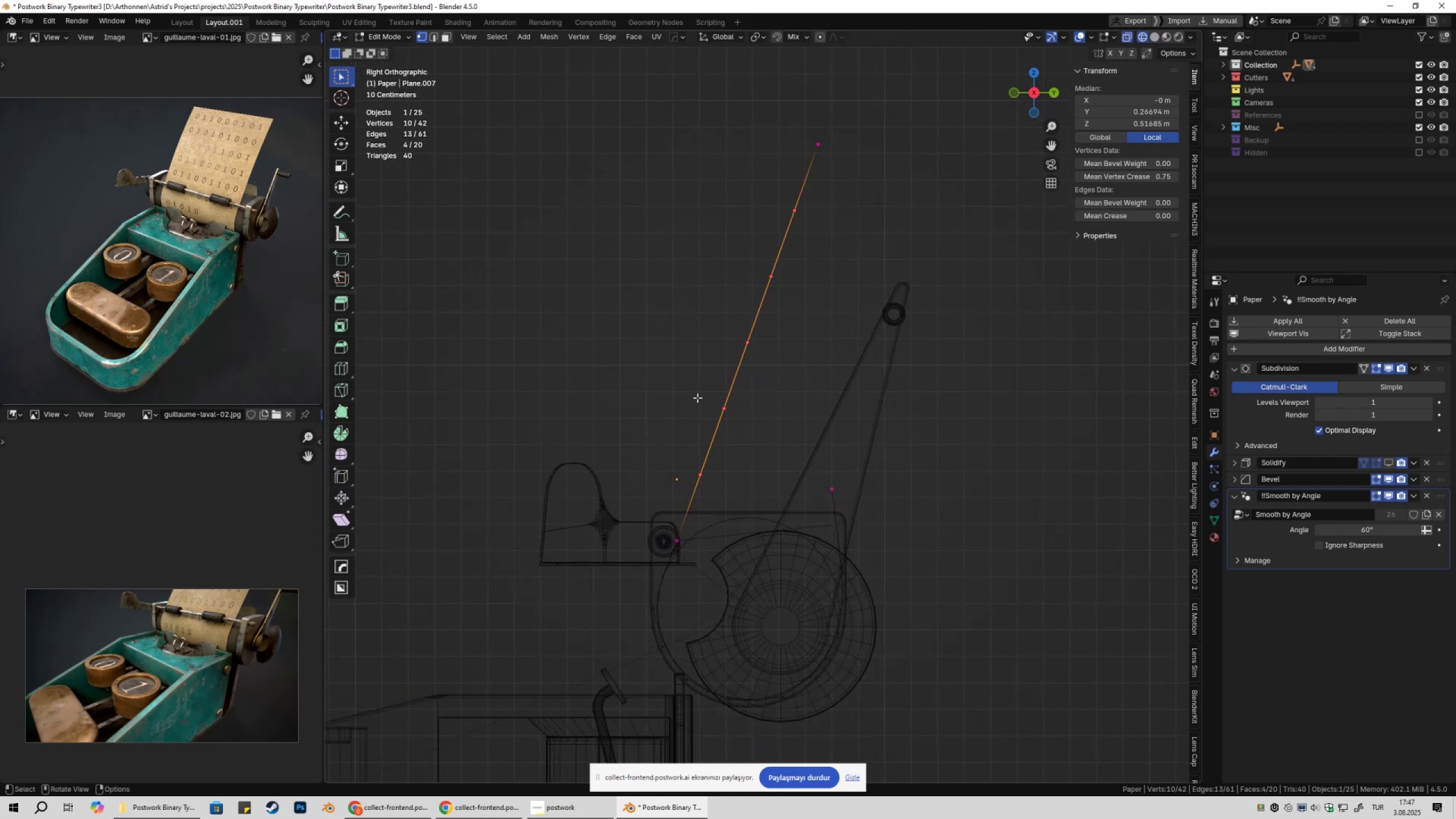 
left_click_drag(start_coordinate=[681, 443], to_coordinate=[743, 518])
 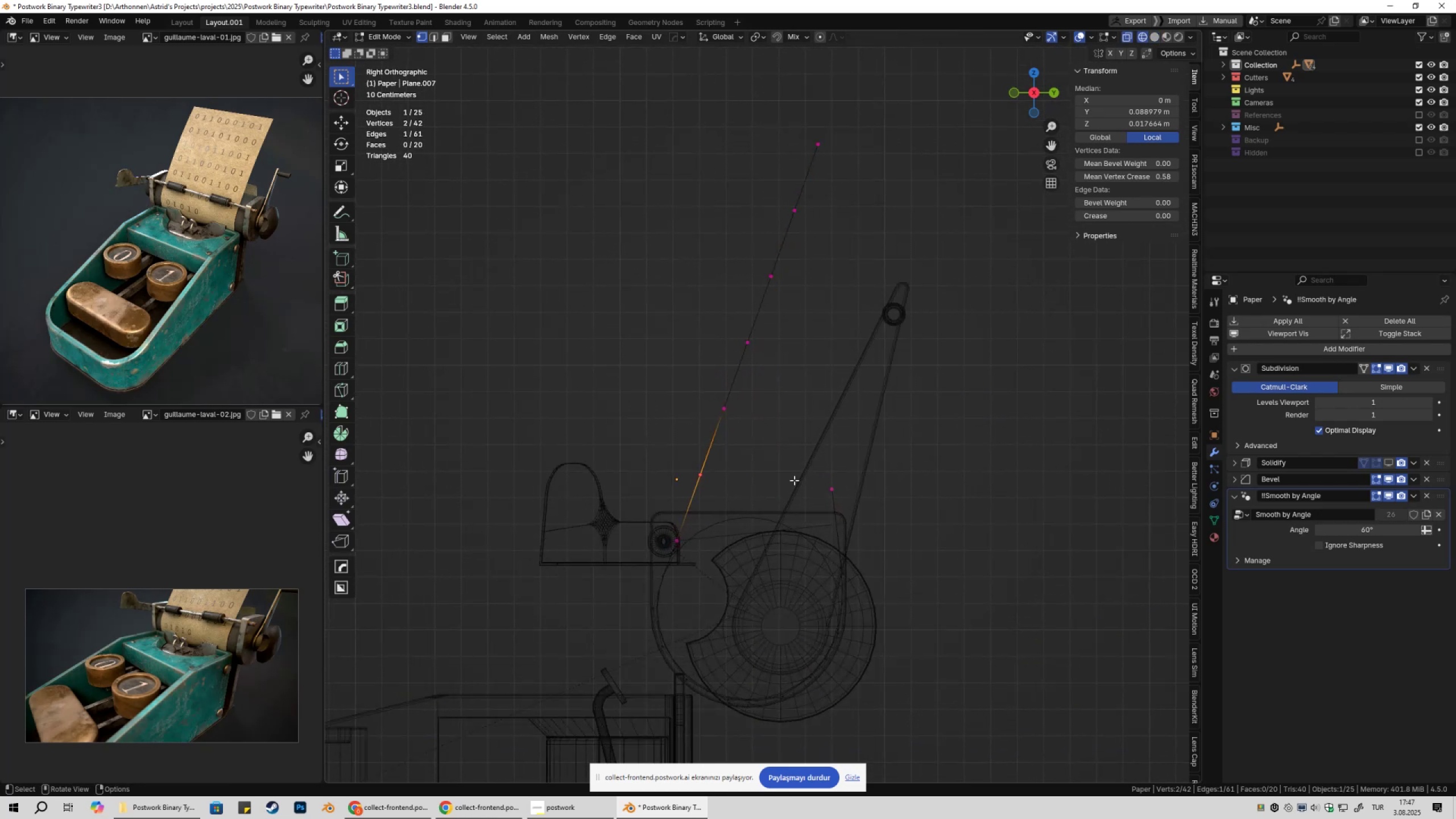 
type(gxy)
 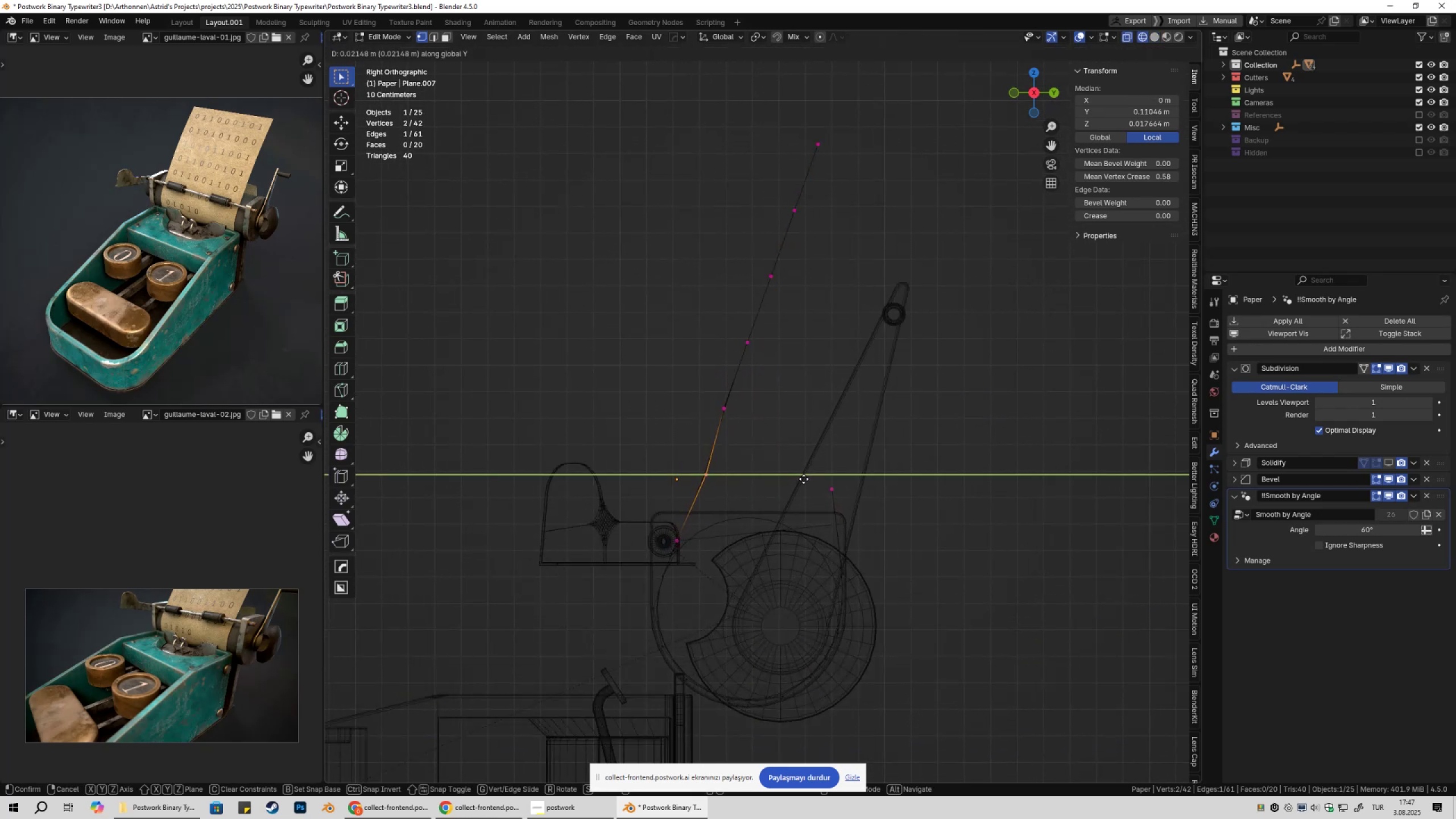 
left_click([805, 479])
 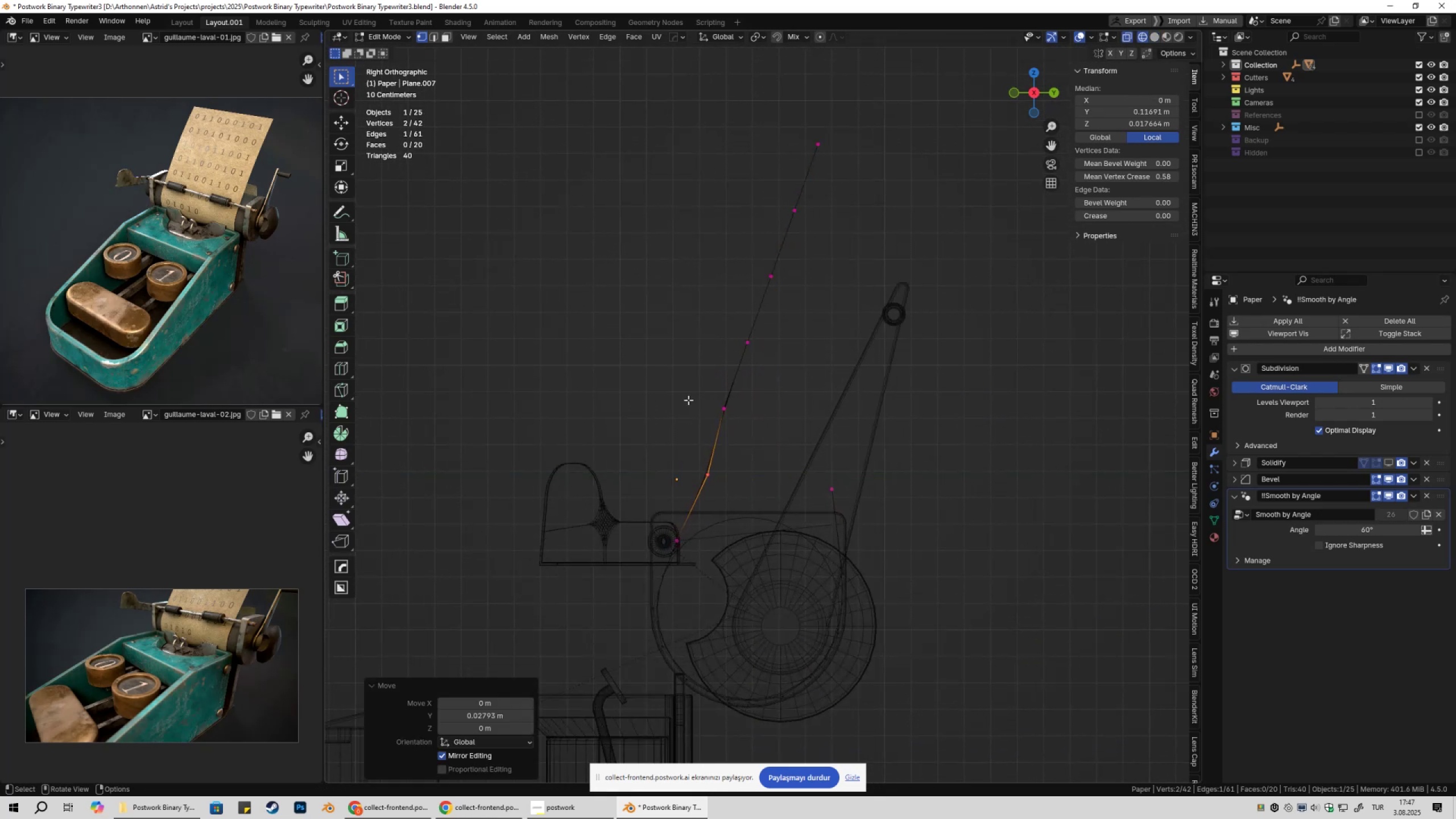 
left_click_drag(start_coordinate=[696, 386], to_coordinate=[785, 446])
 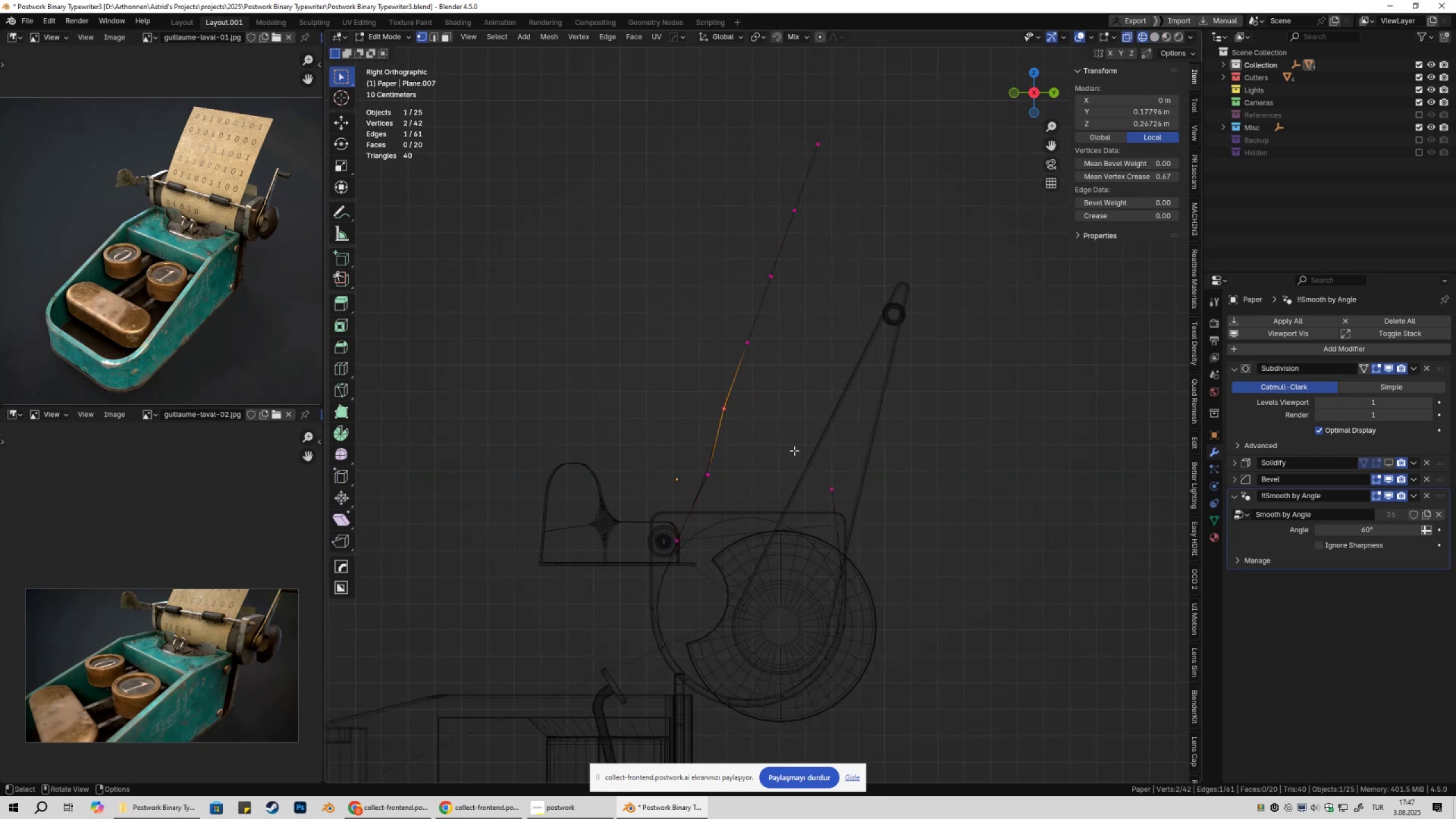 
type(gygy)
 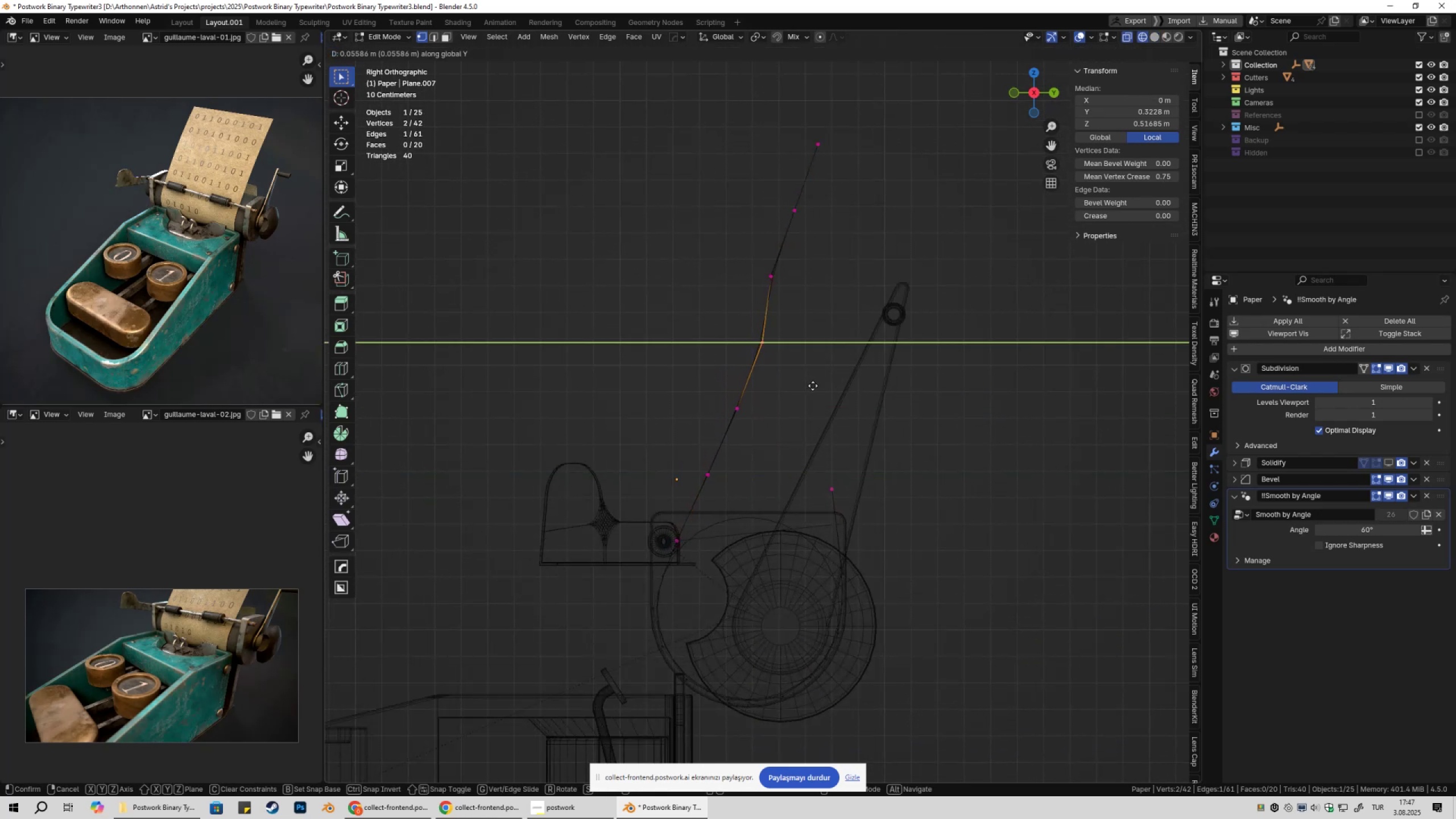 
left_click_drag(start_coordinate=[718, 322], to_coordinate=[794, 380])
 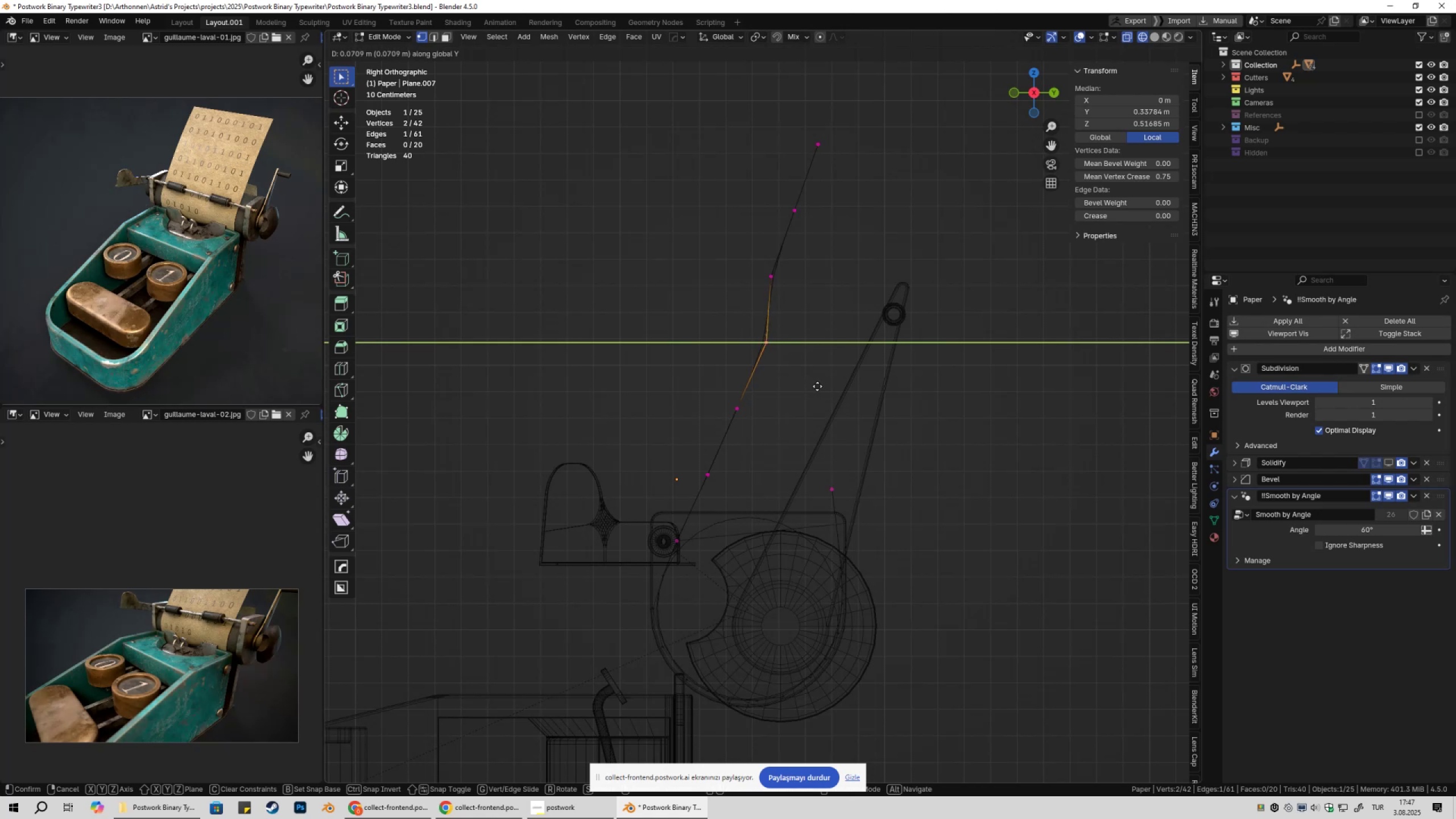 
left_click([817, 387])
 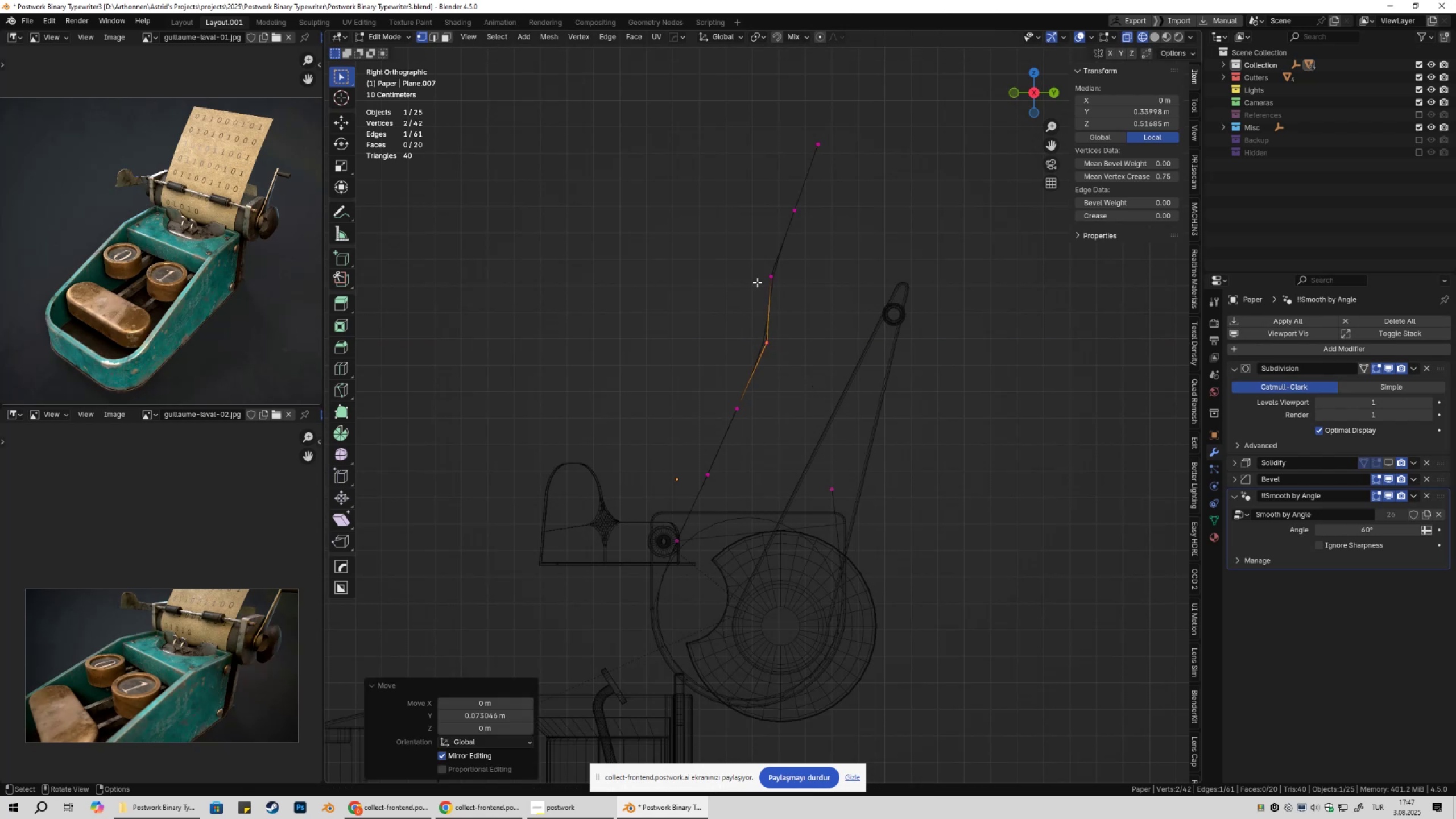 
left_click_drag(start_coordinate=[743, 252], to_coordinate=[838, 322])
 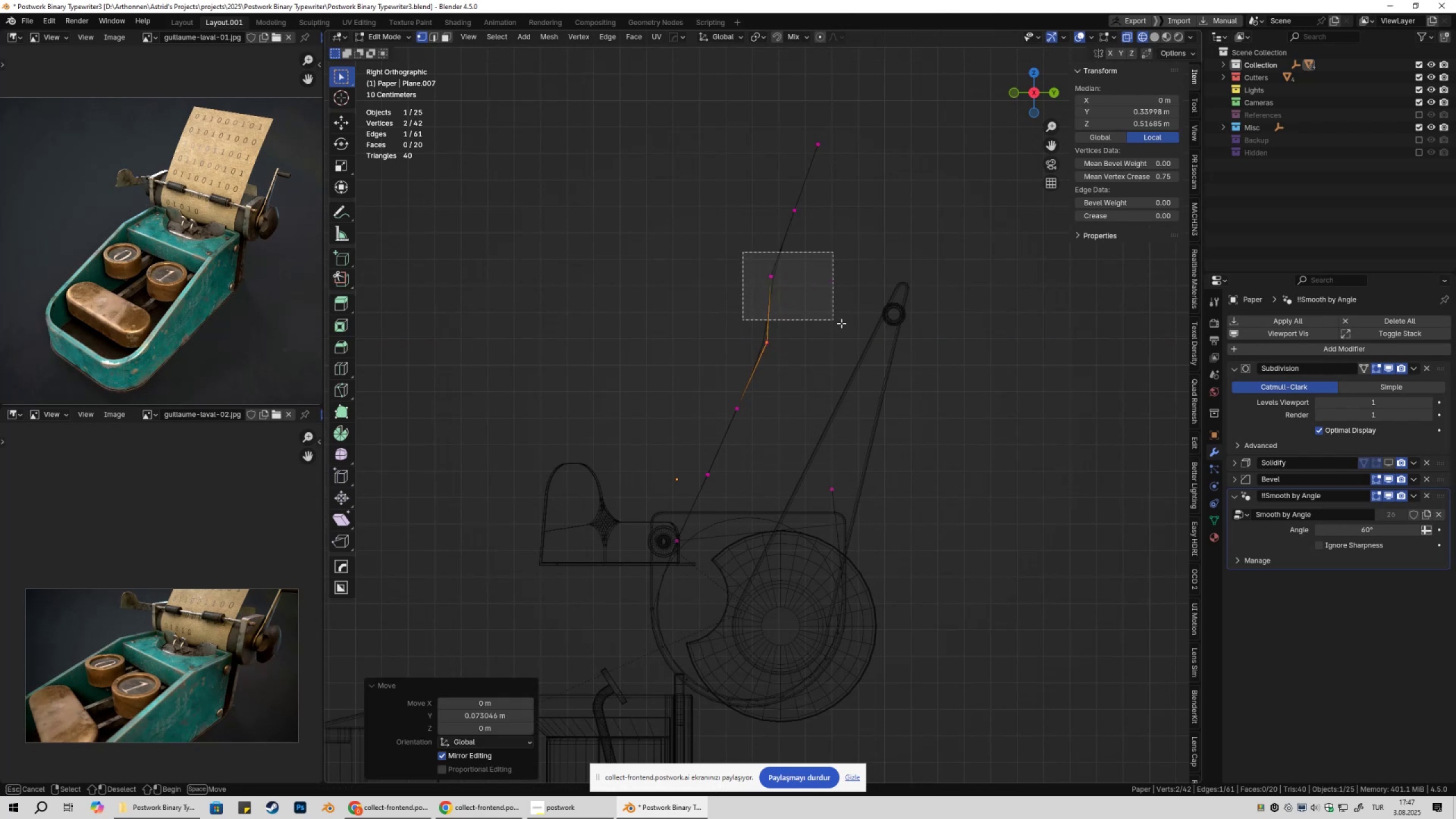 
type(gy)
key(Escape)
 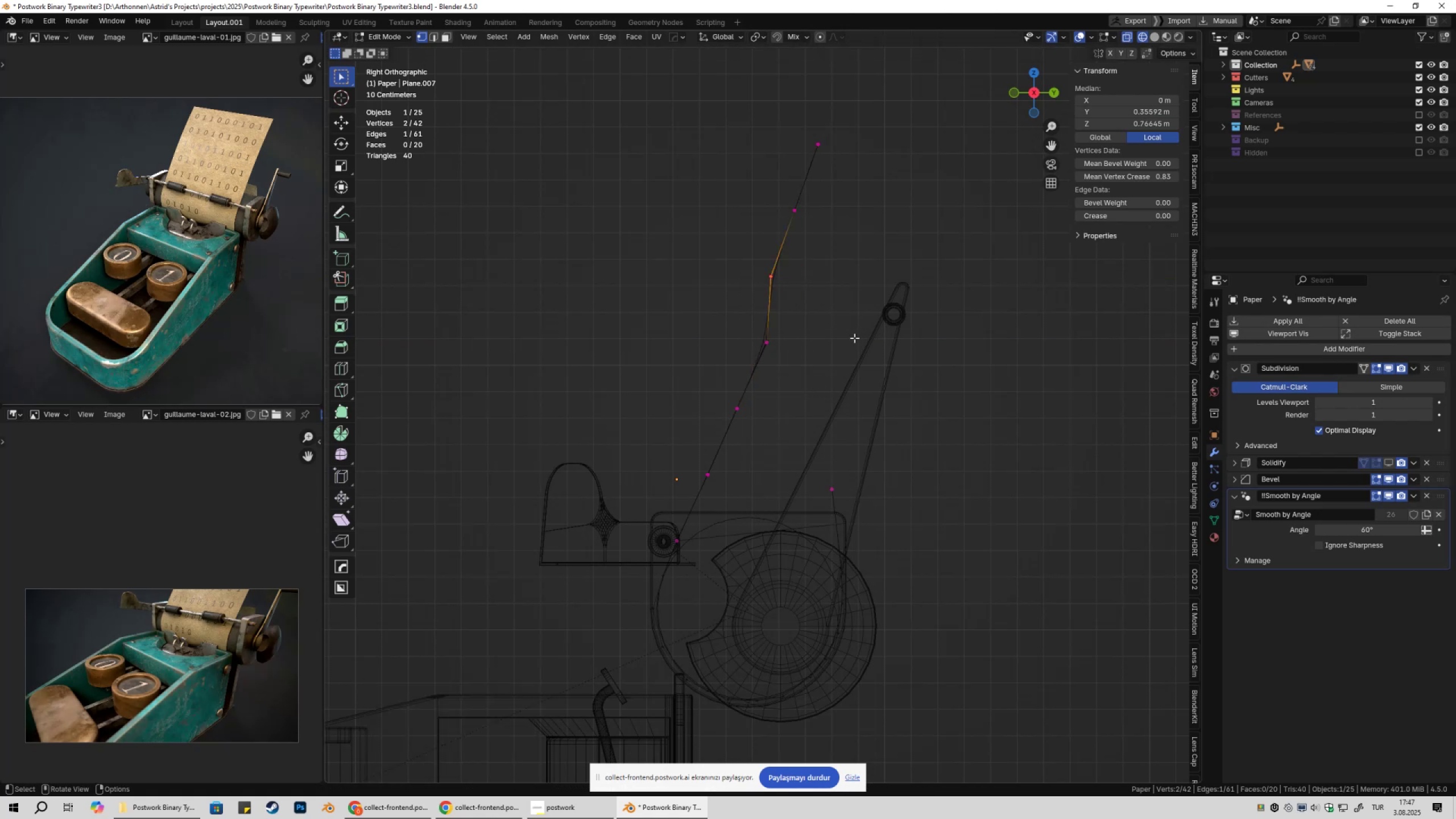 
key(Control+Z)
 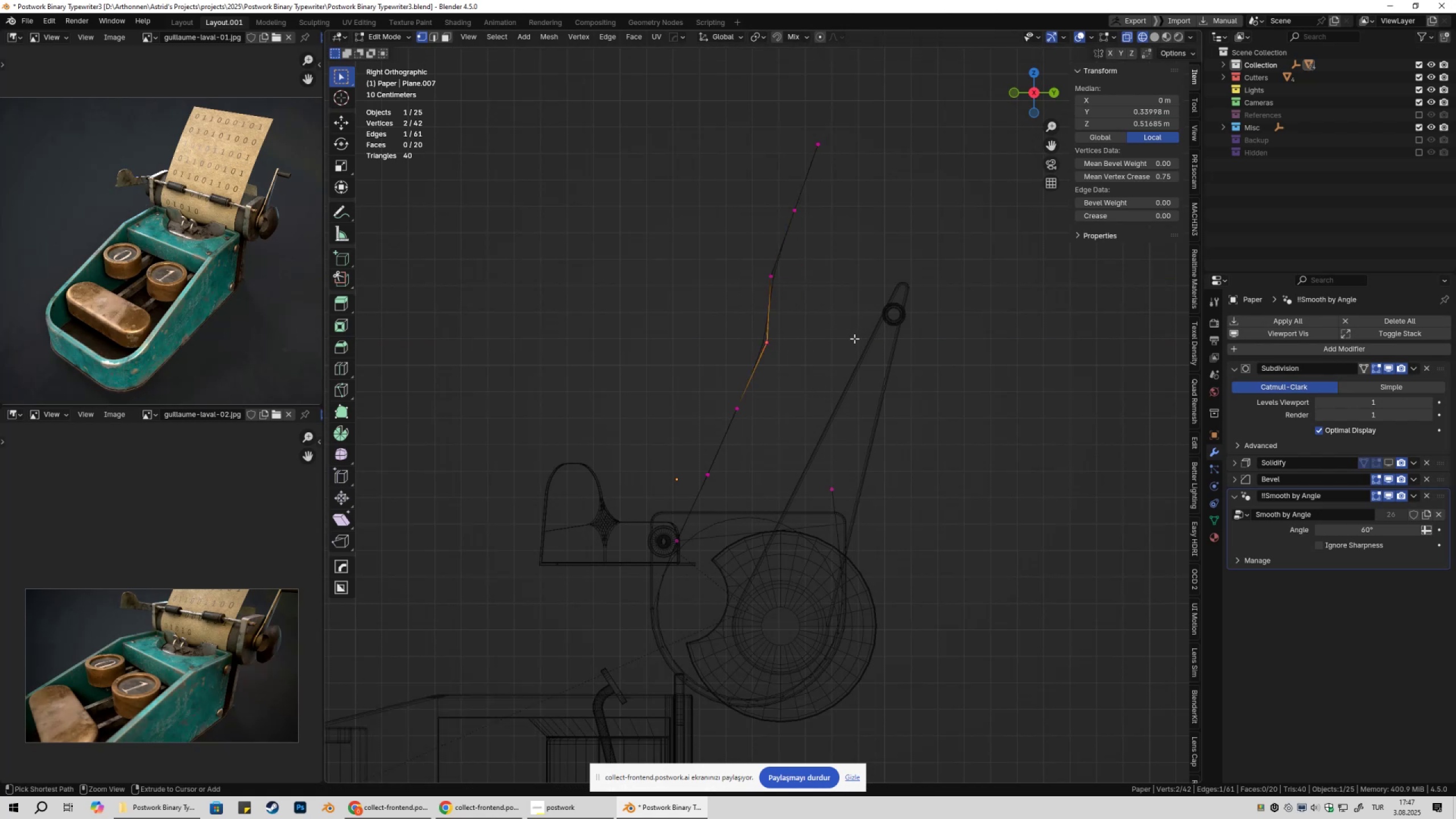 
key(Control+Z)
 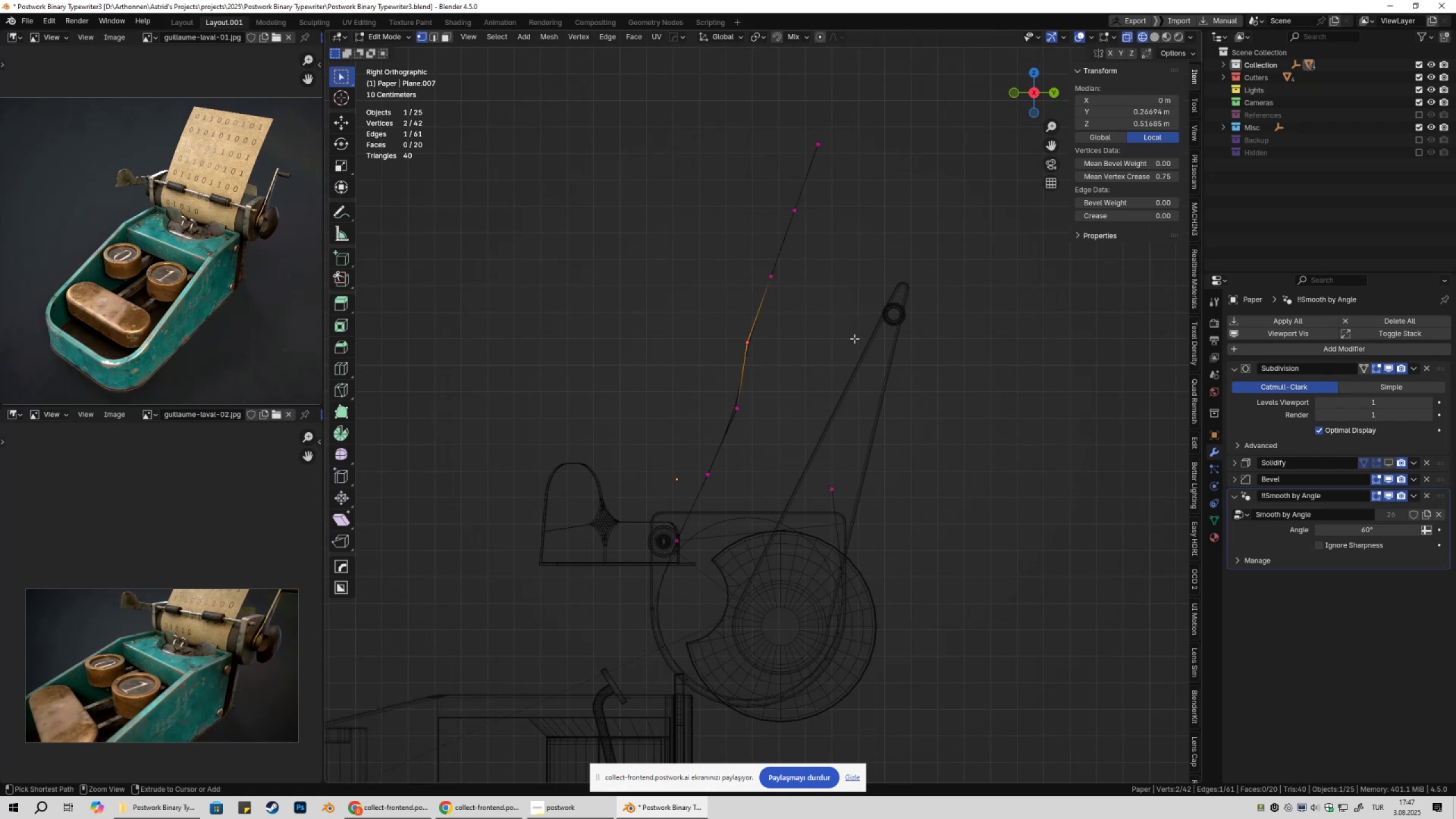 
key(Control+Z)
 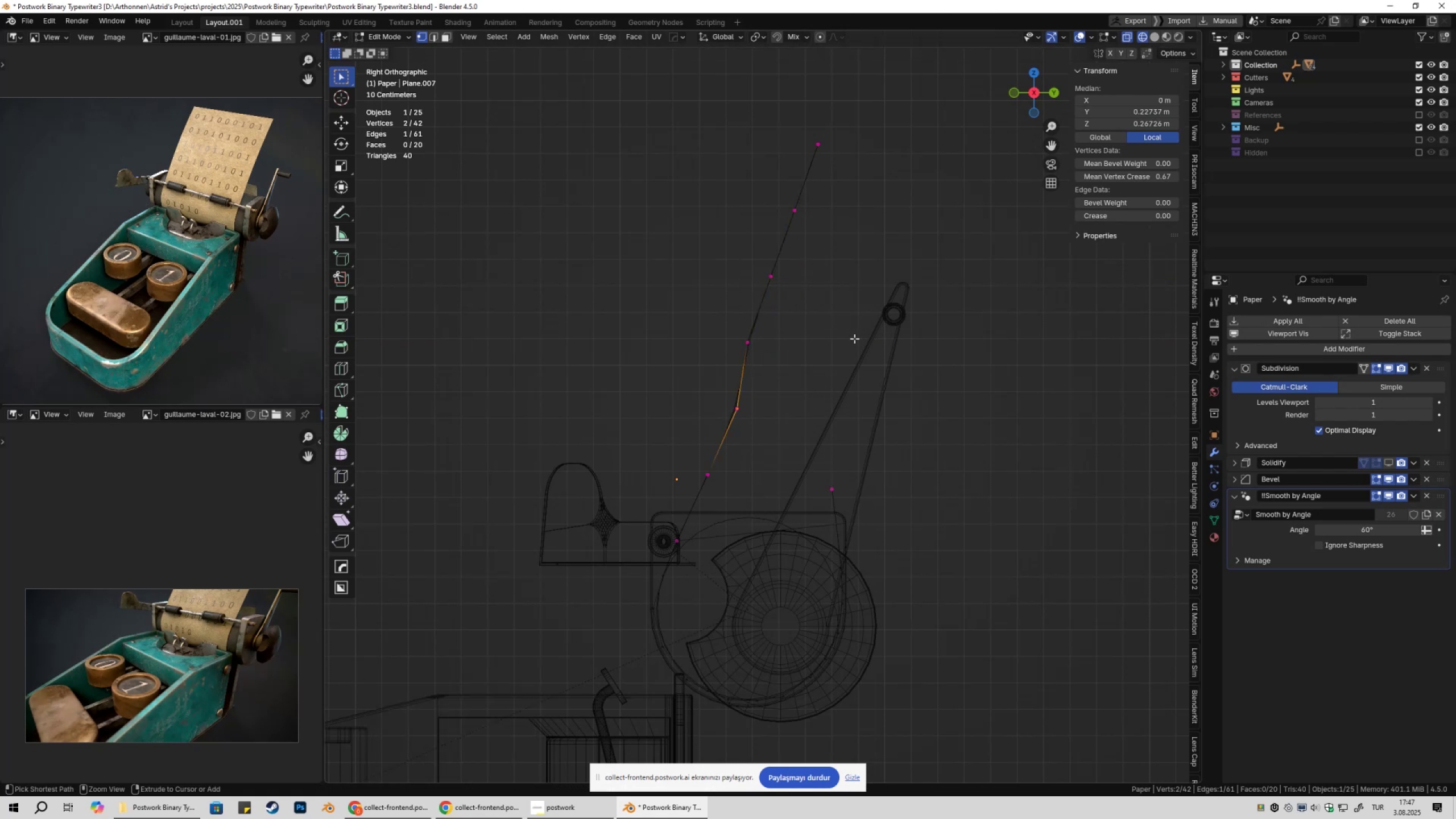 
key(Control+Z)
 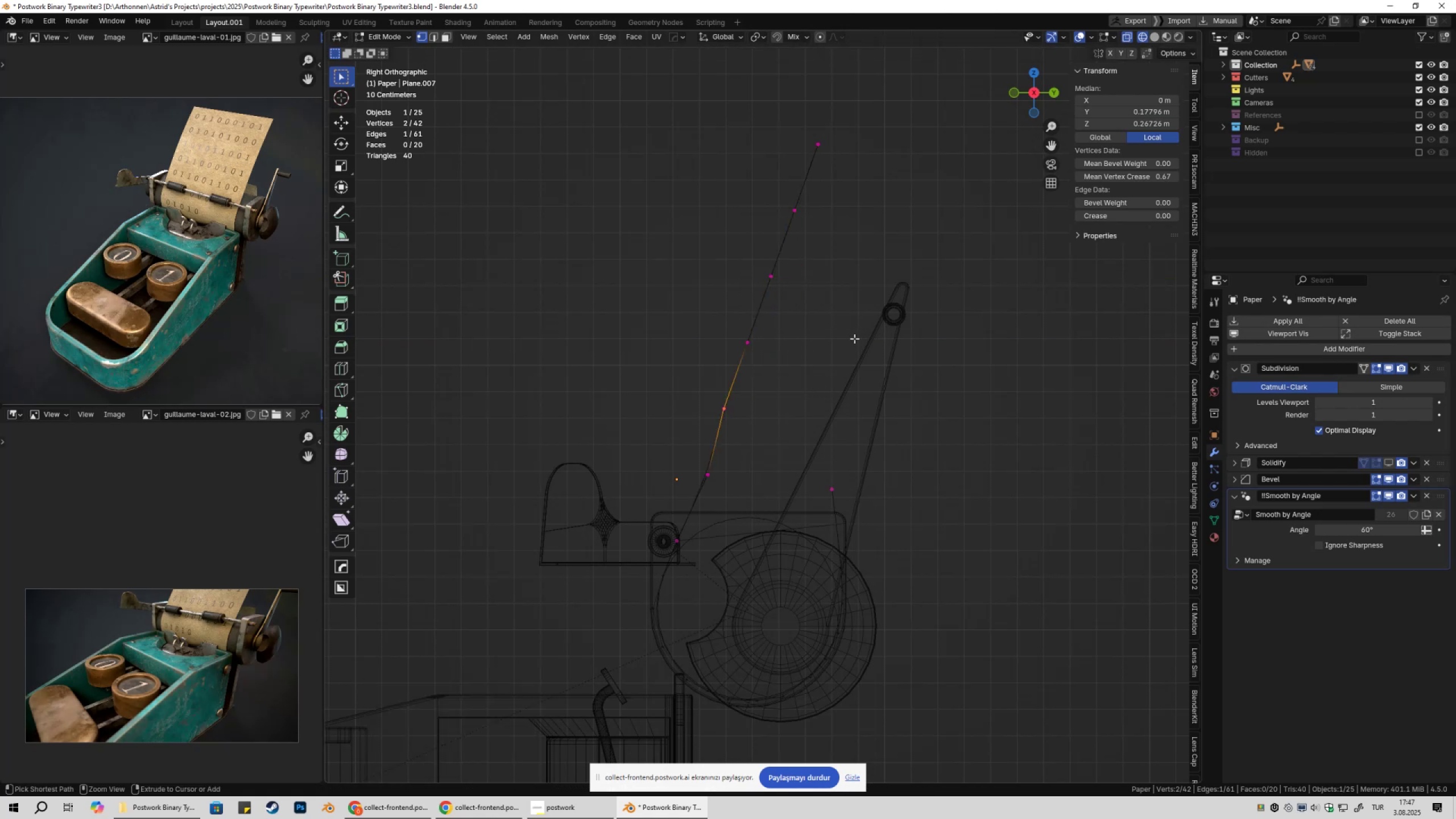 
key(Control+Z)
 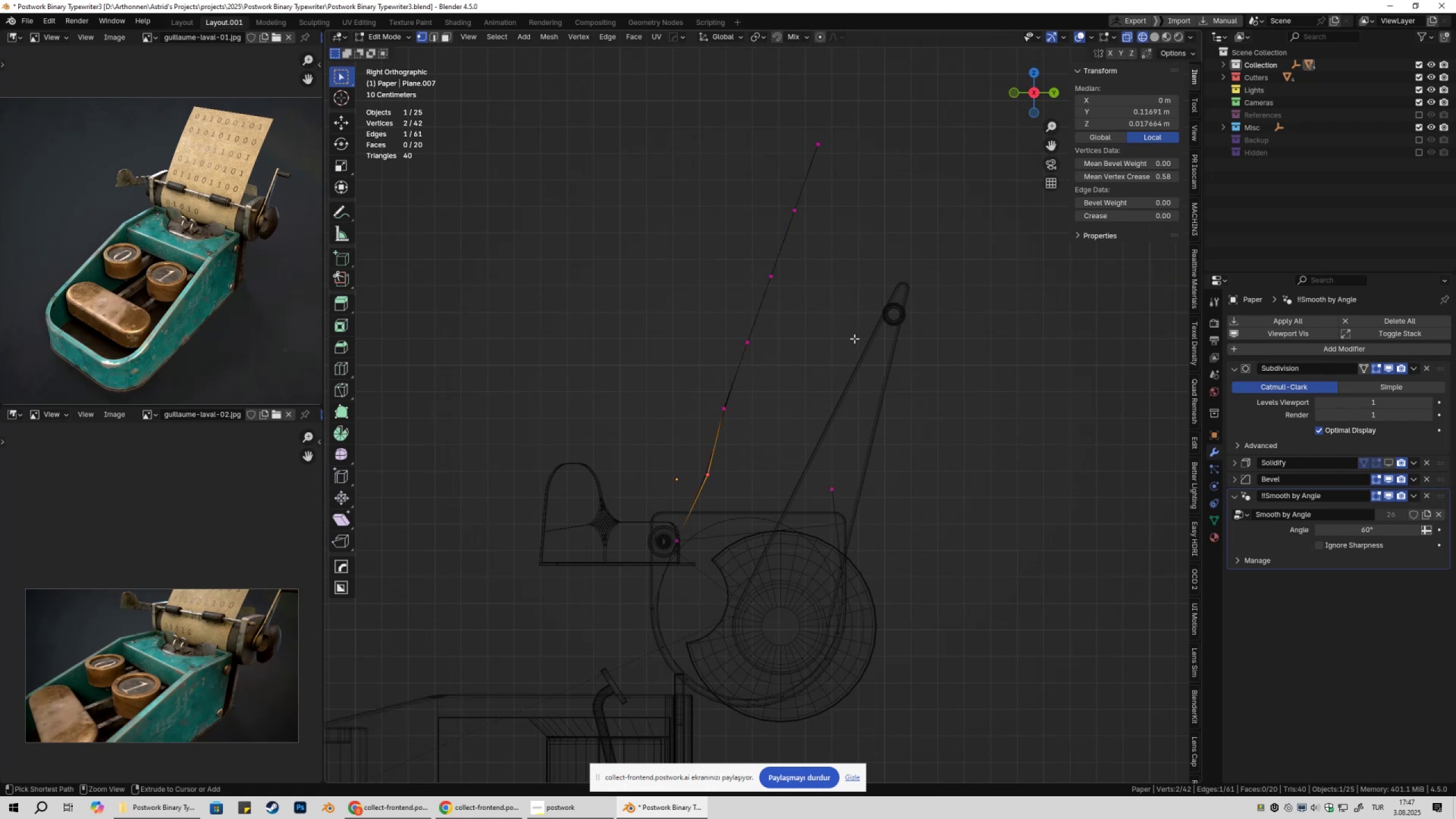 
key(Control+Z)
 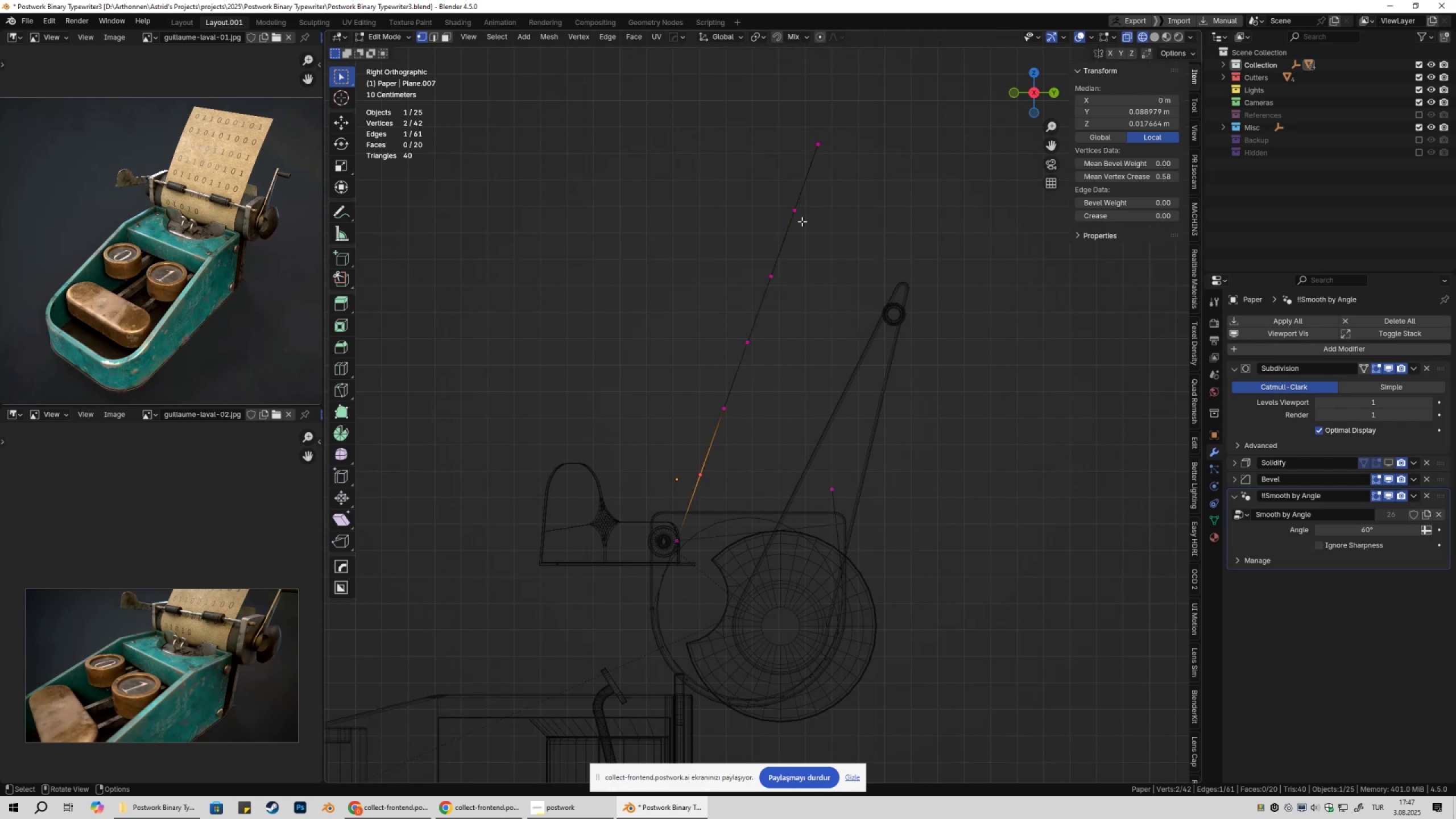 
left_click_drag(start_coordinate=[808, 122], to_coordinate=[850, 185])
 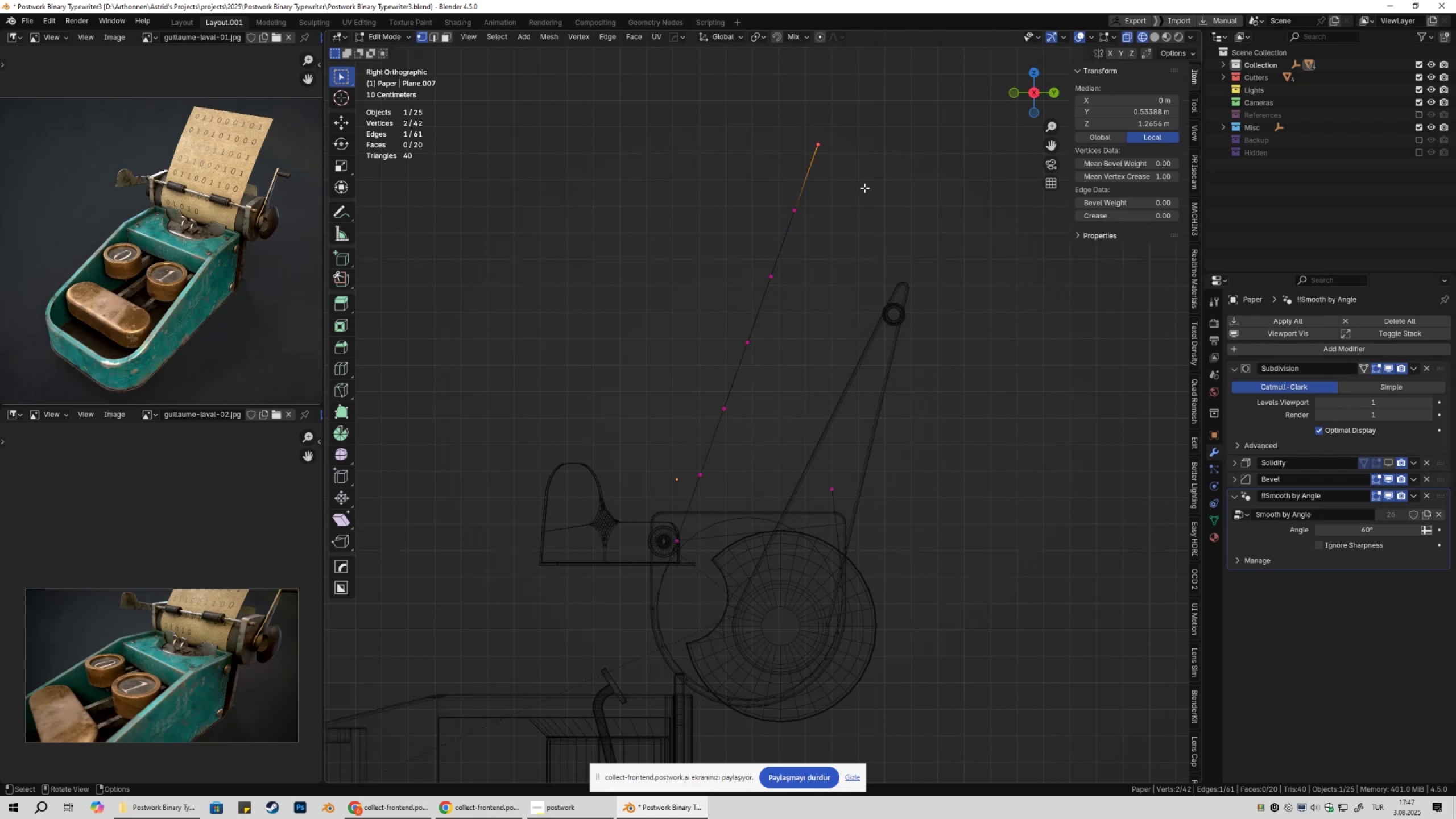 
type(gy)
 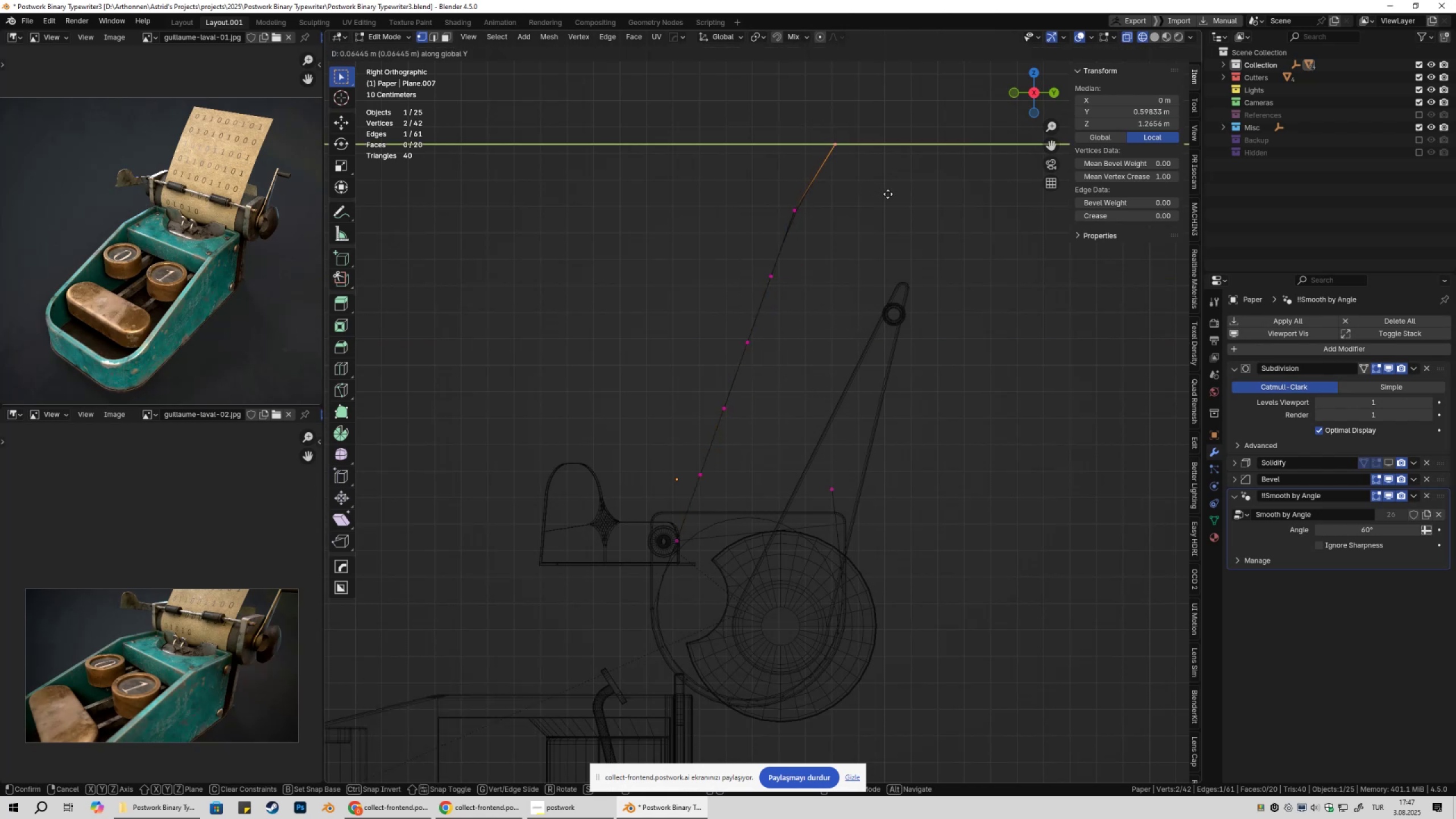 
left_click([886, 194])
 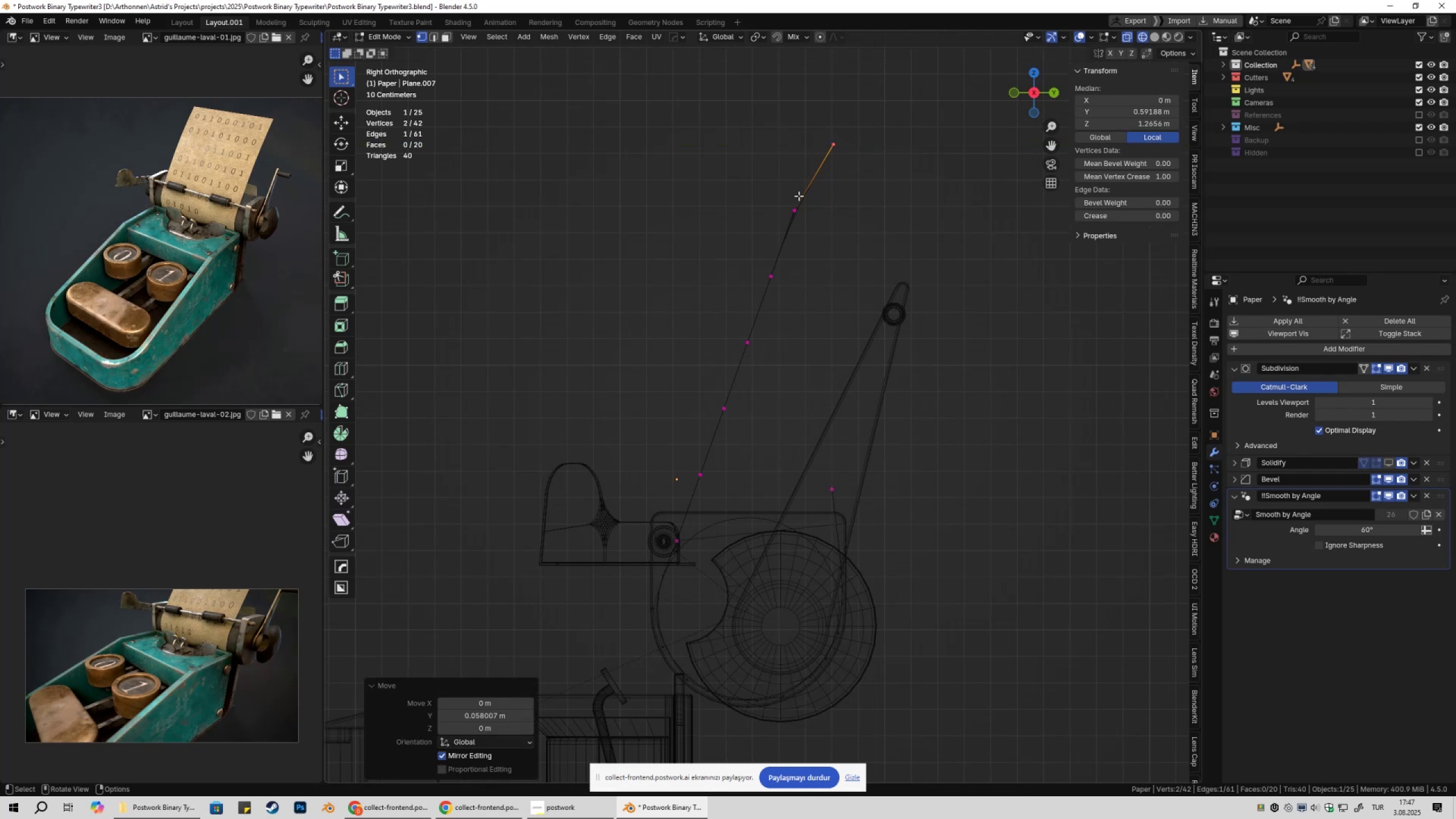 
left_click_drag(start_coordinate=[765, 192], to_coordinate=[817, 235])
 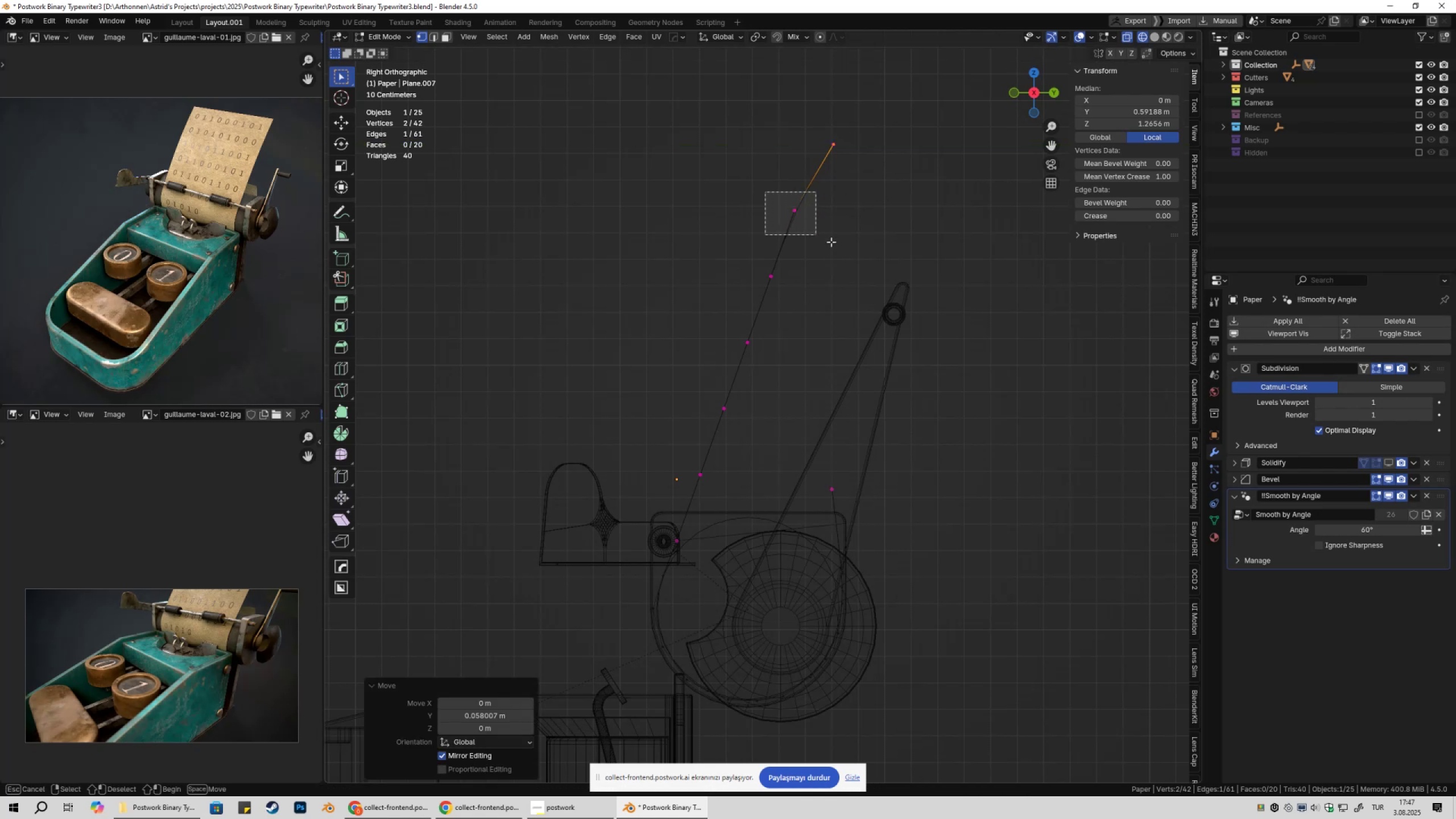 
type(gy)
 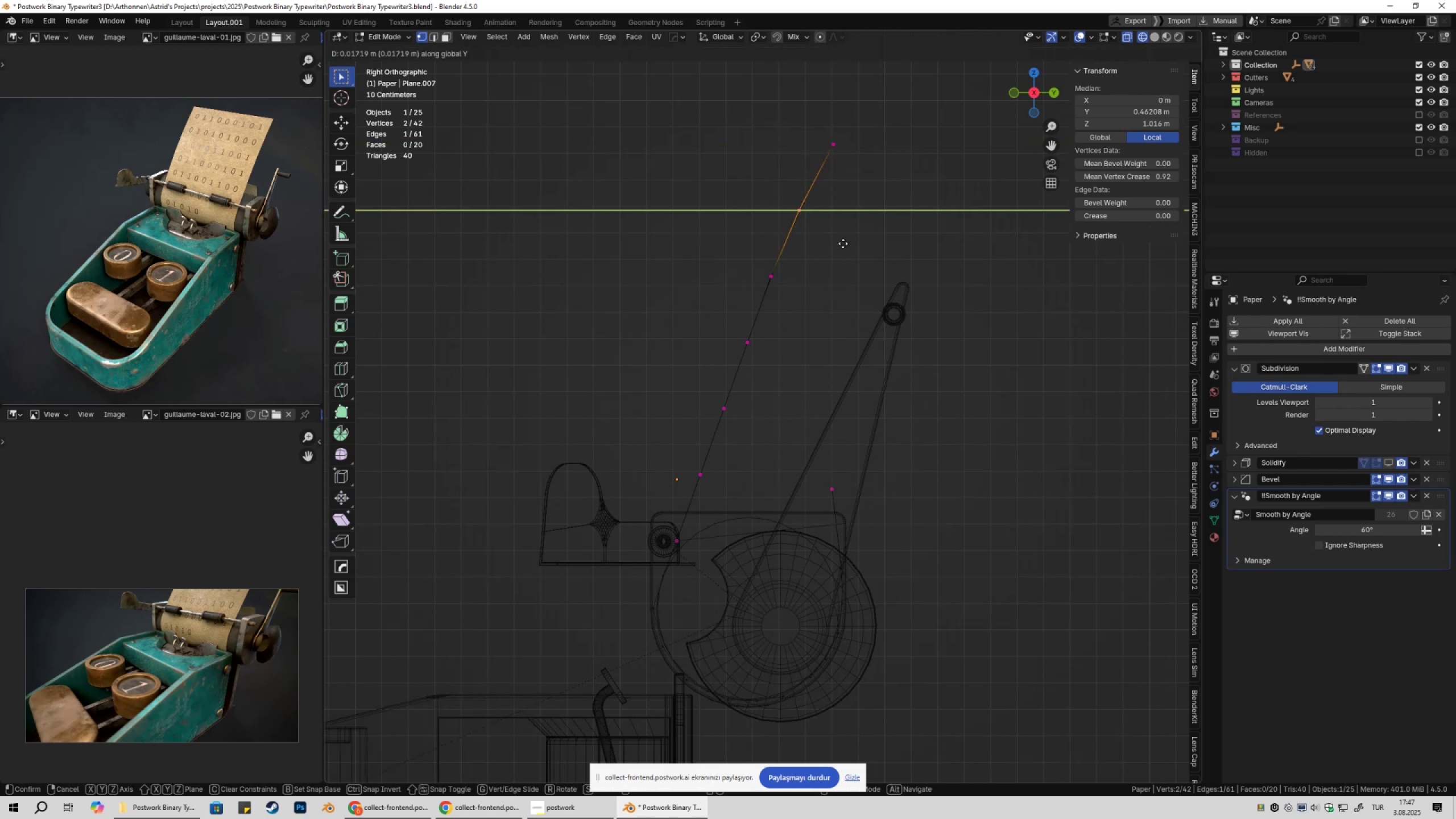 
left_click([843, 243])
 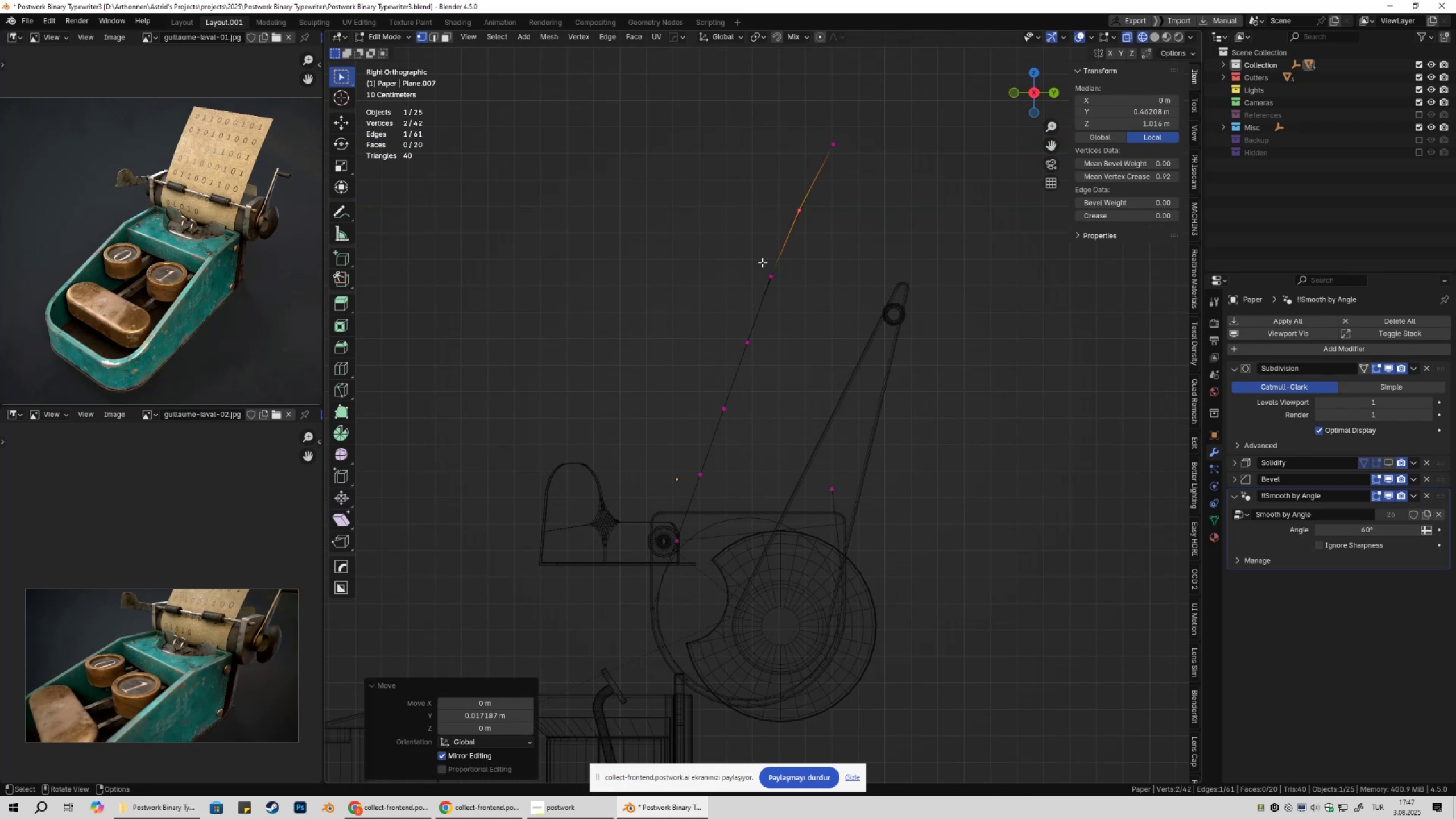 
left_click_drag(start_coordinate=[731, 260], to_coordinate=[796, 302])
 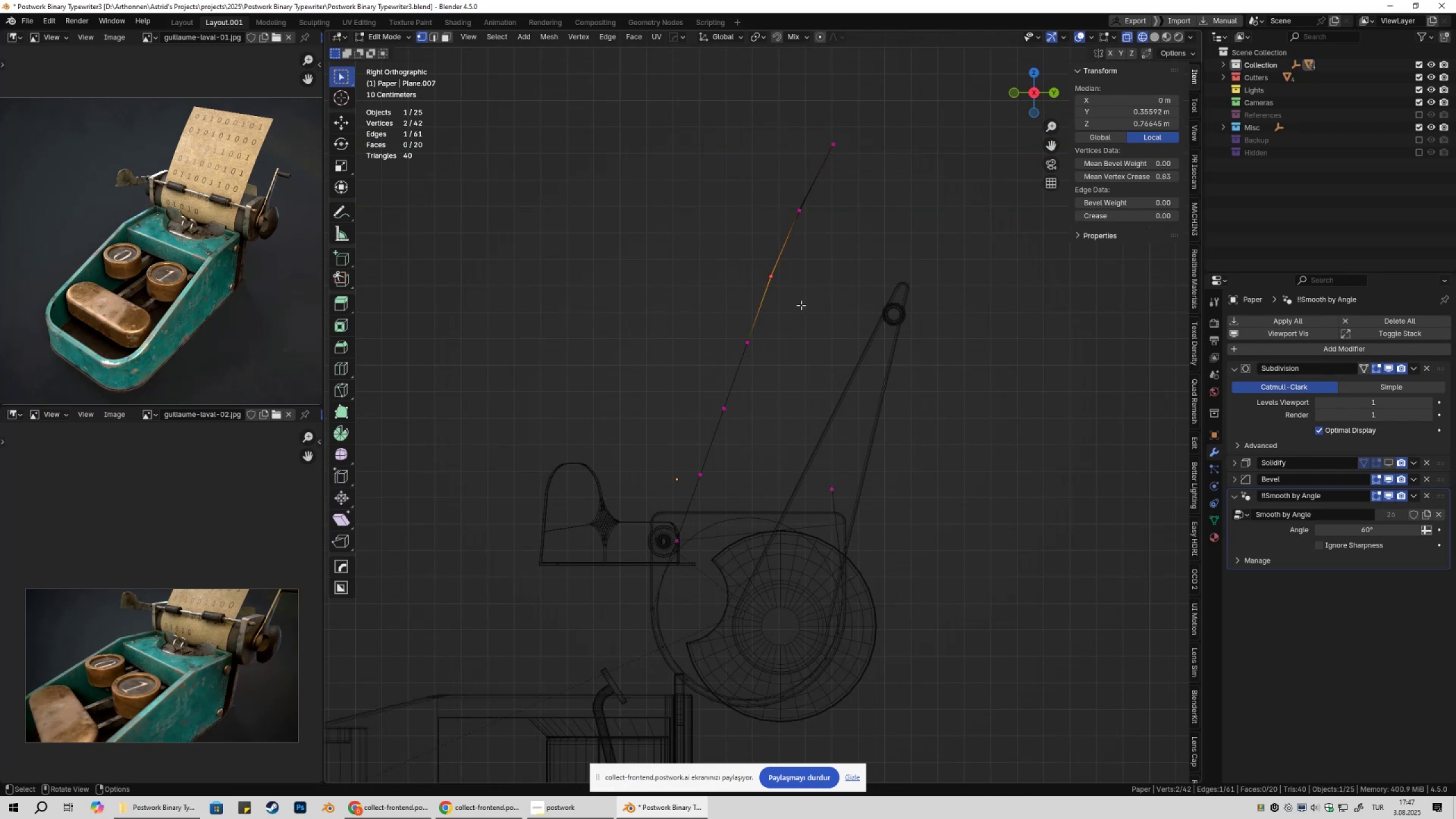 
type(gy)
 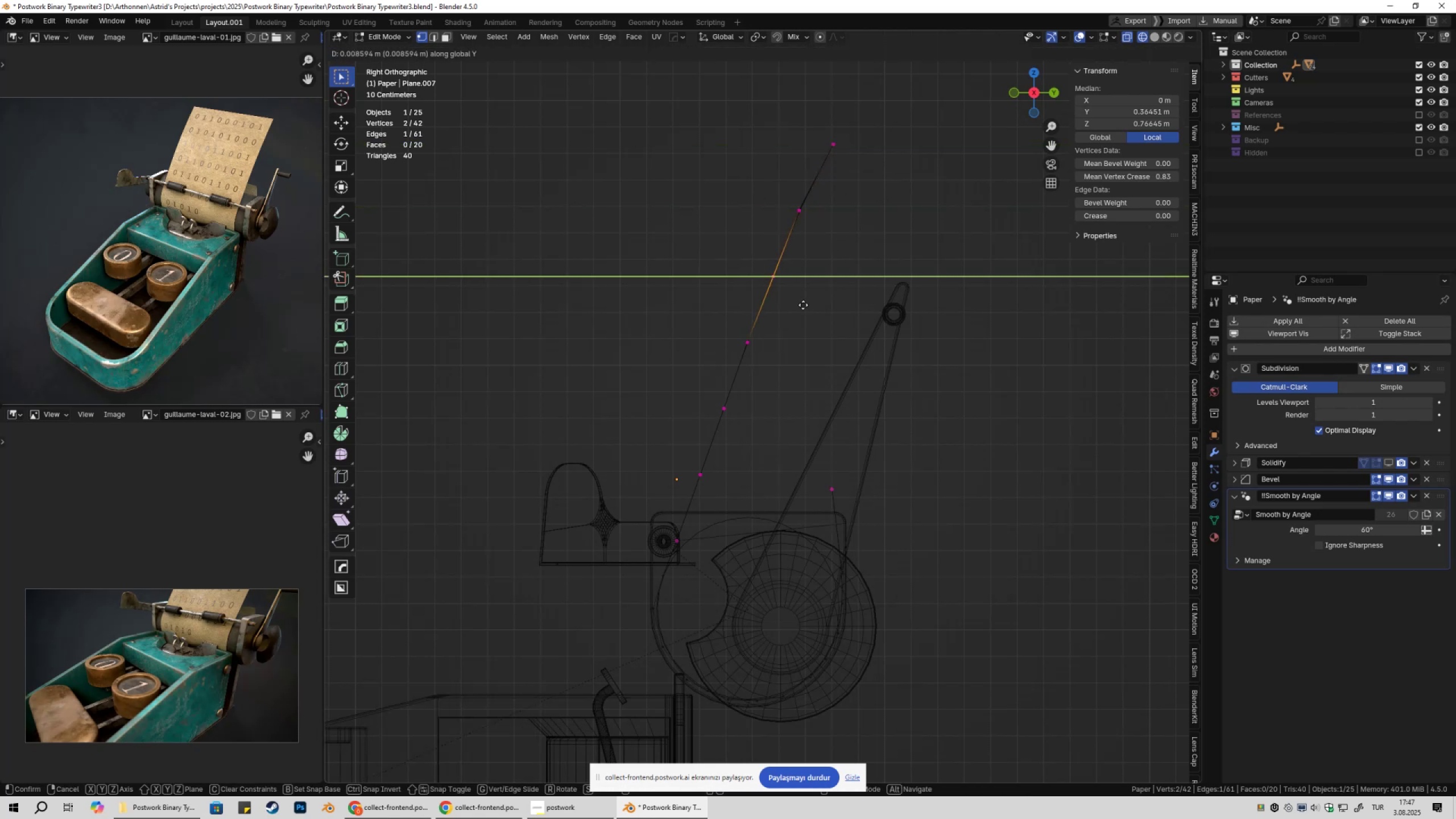 
left_click([803, 305])
 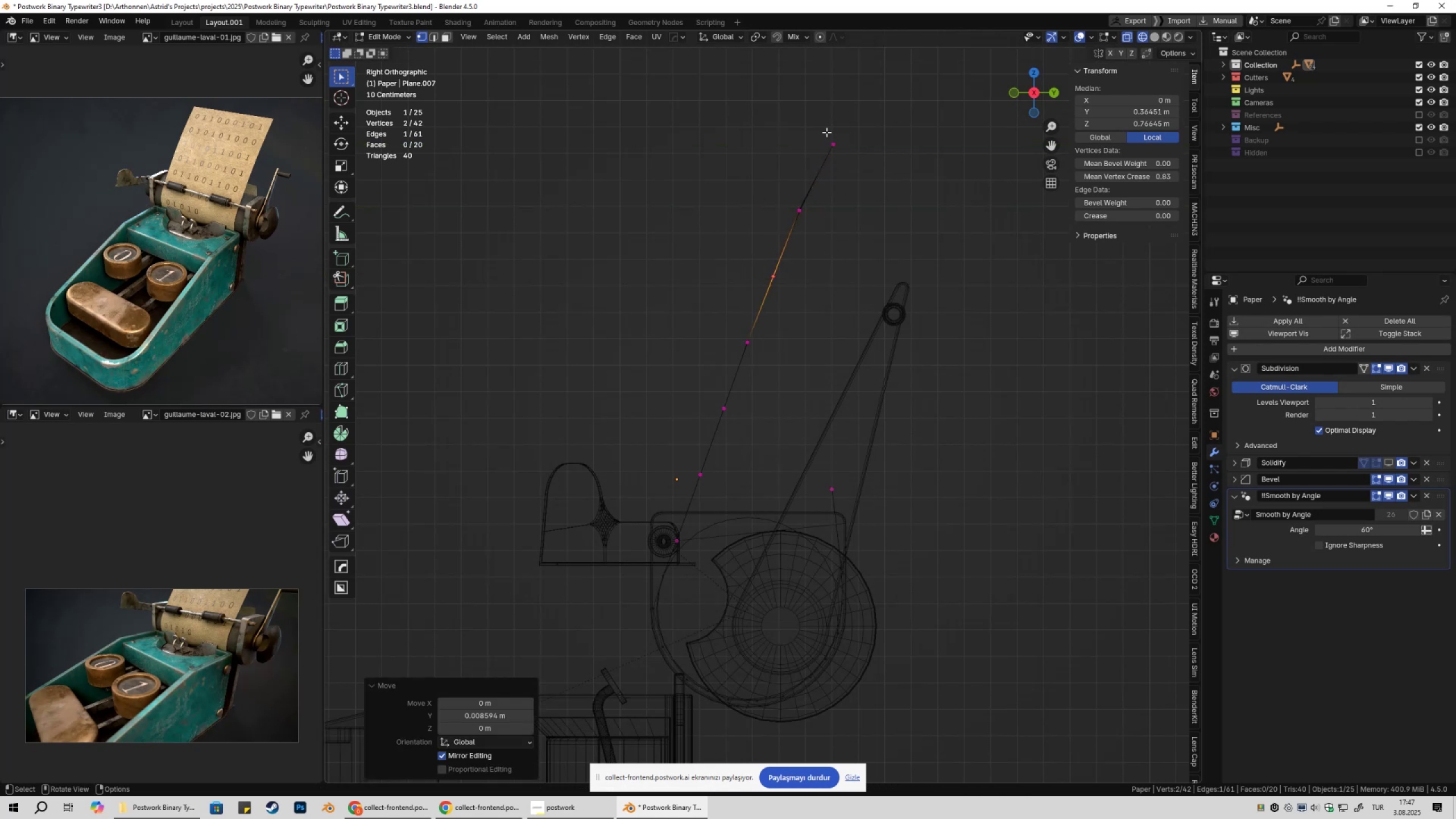 
left_click_drag(start_coordinate=[804, 115], to_coordinate=[904, 190])
 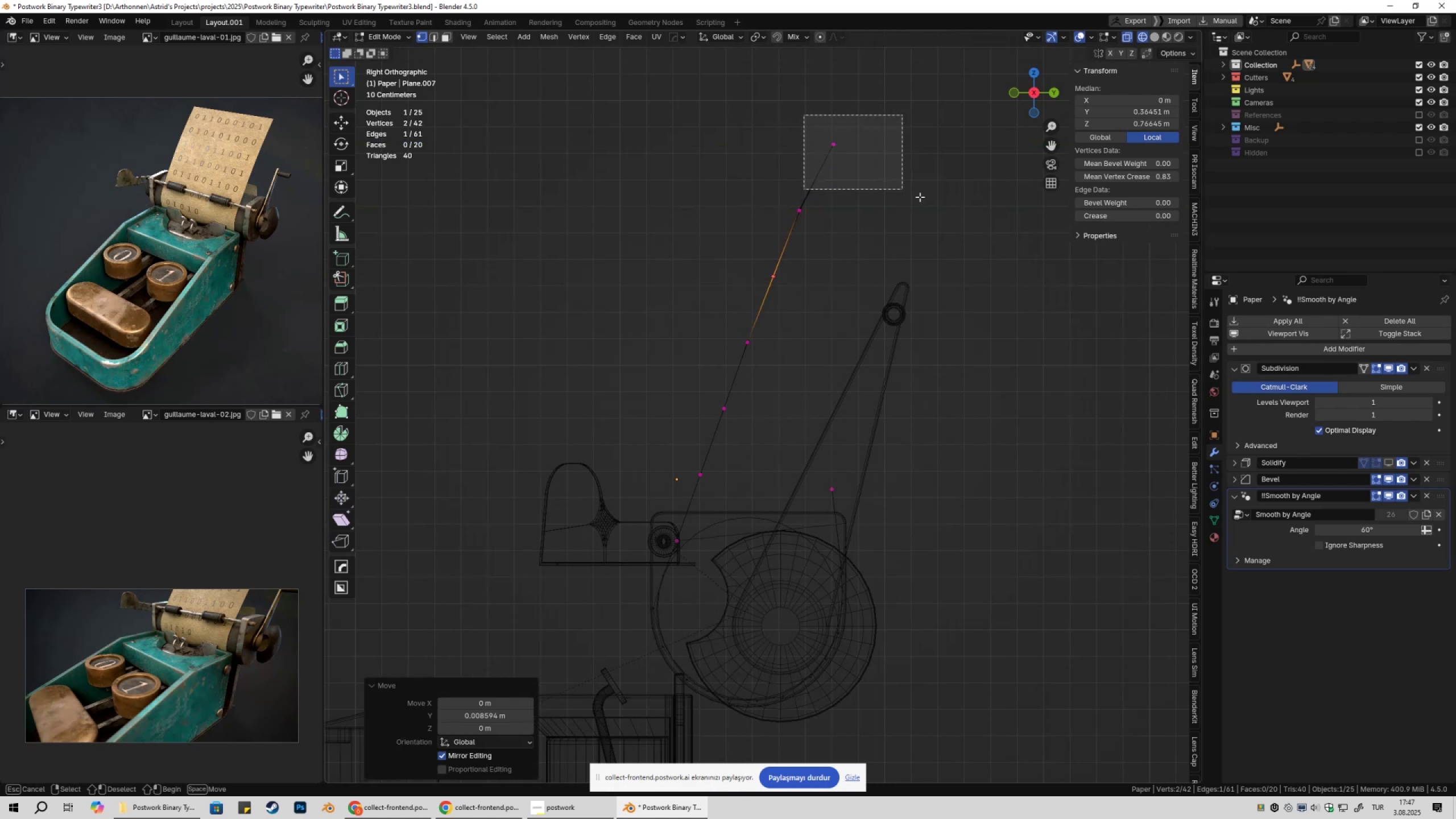 
type(gy)
 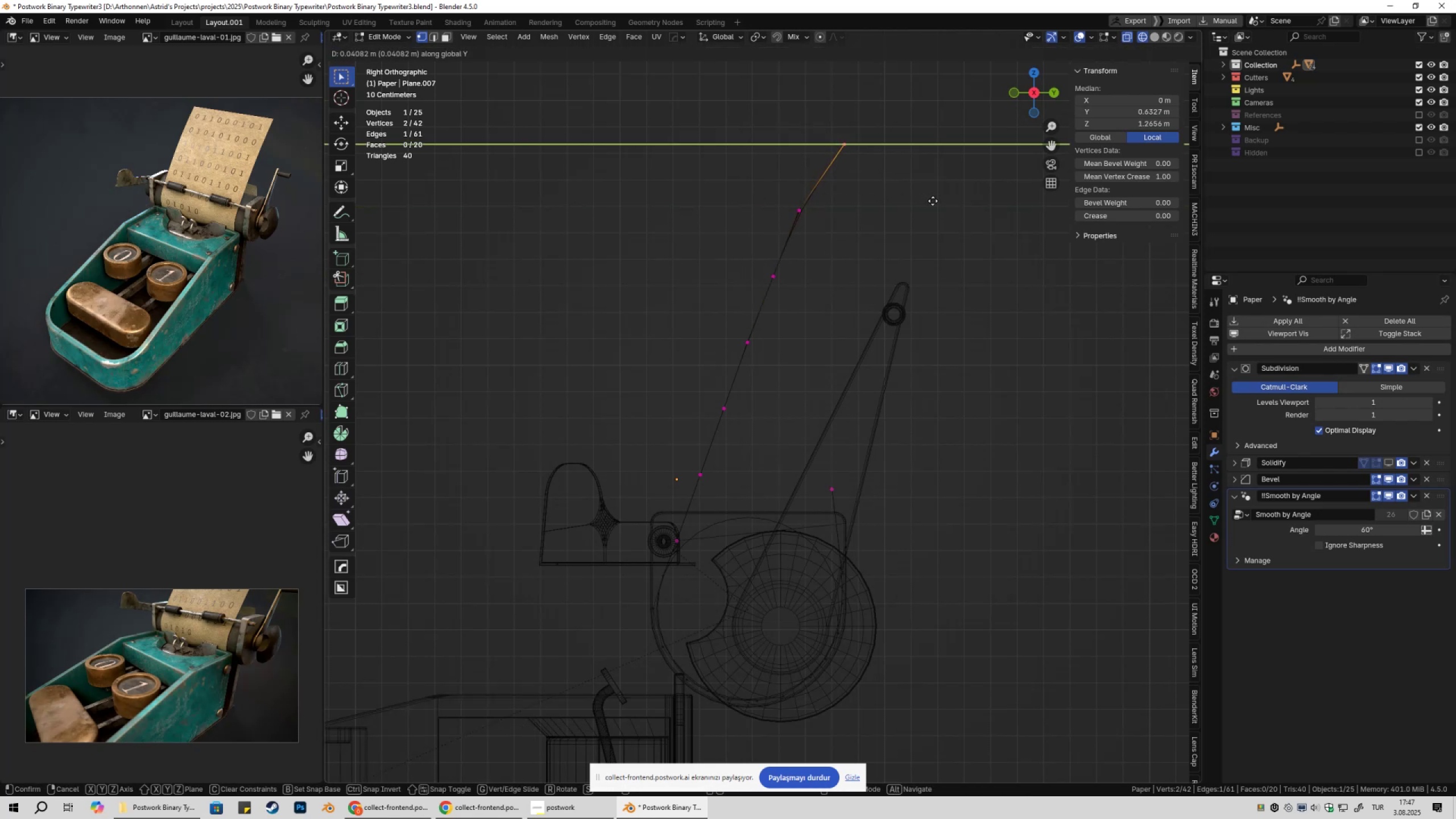 
left_click([933, 201])
 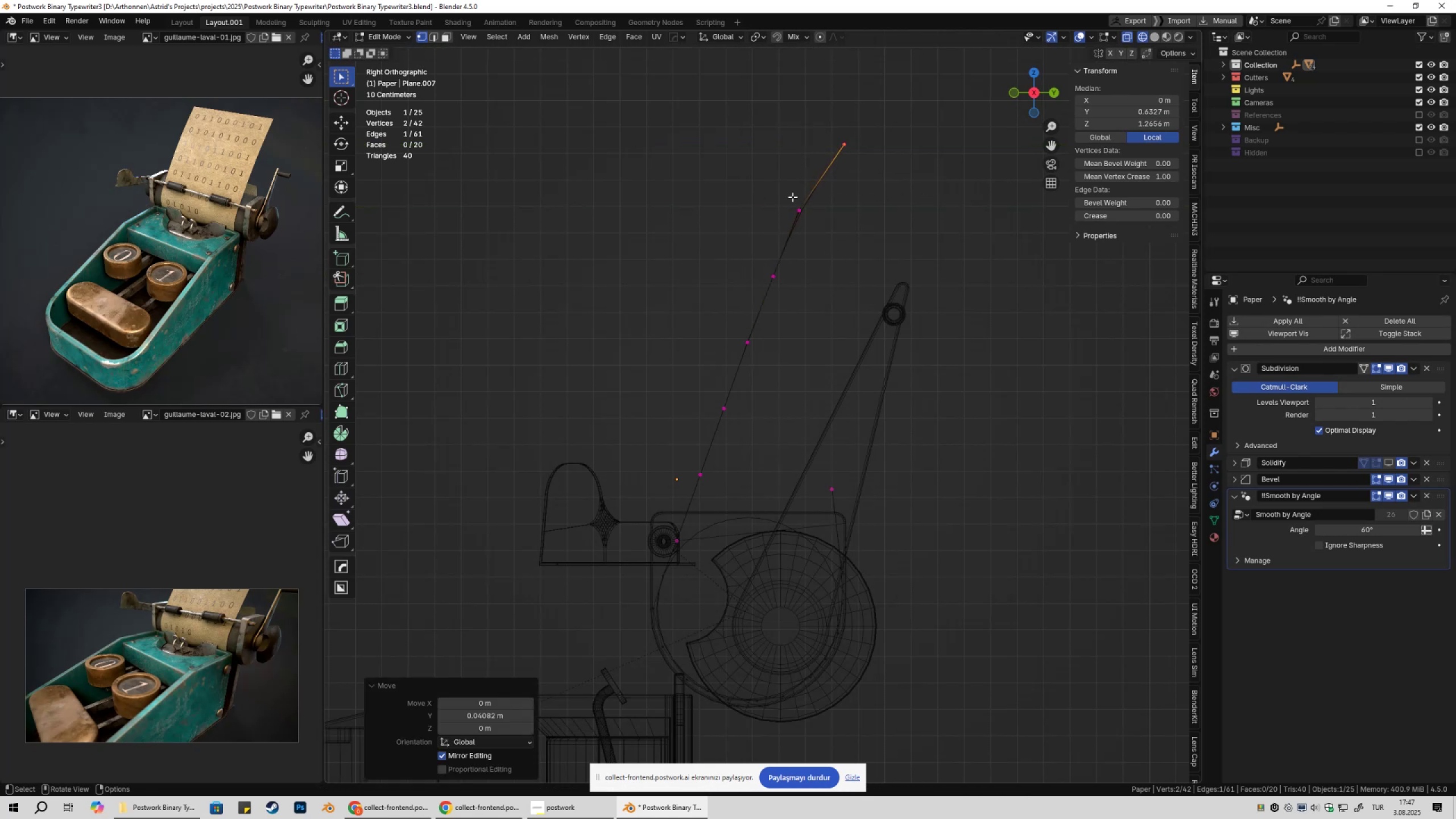 
left_click_drag(start_coordinate=[778, 192], to_coordinate=[846, 241])
 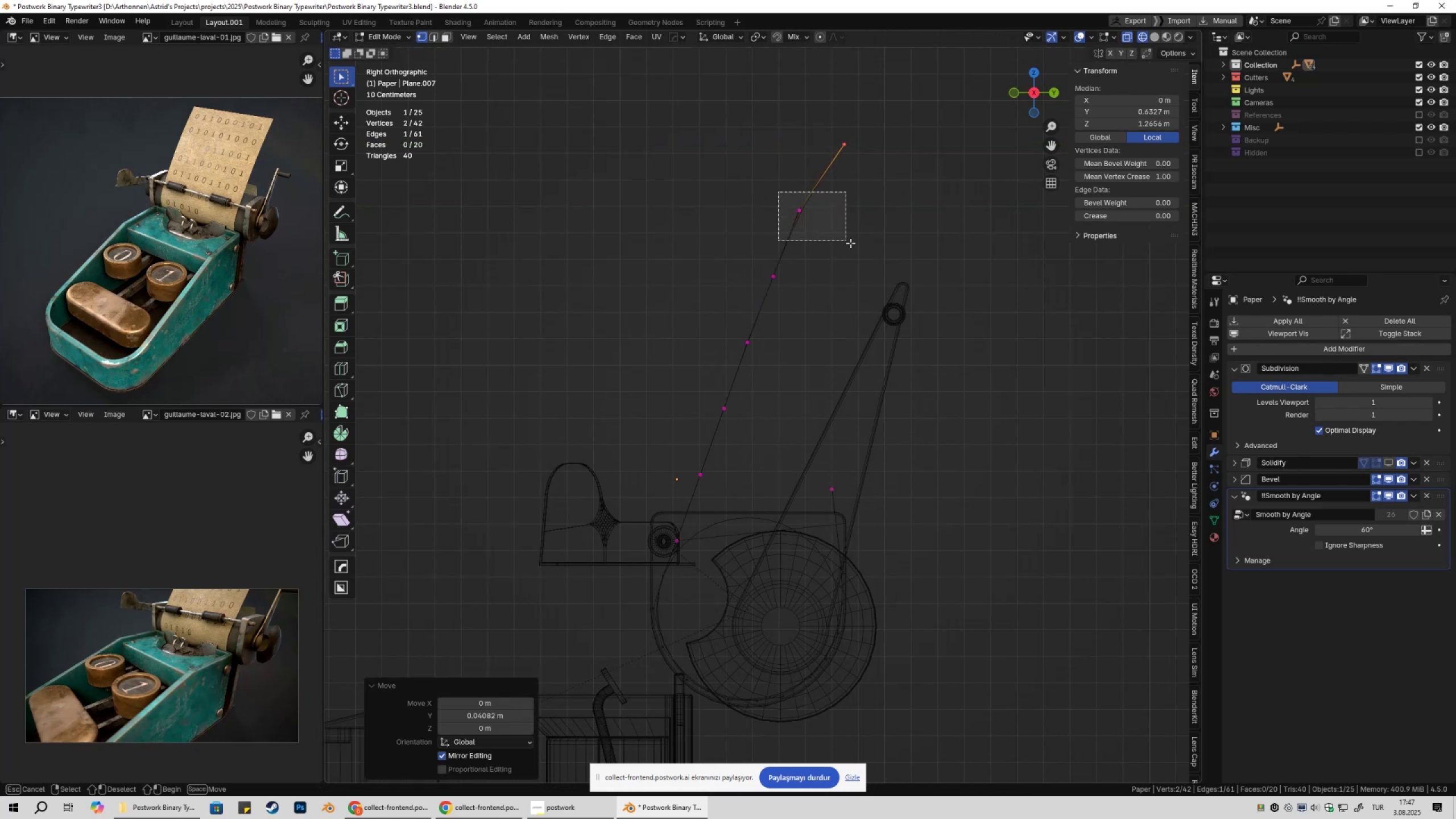 
type(gy)
key(Tab)
key(Tab)
type(gygygy)
 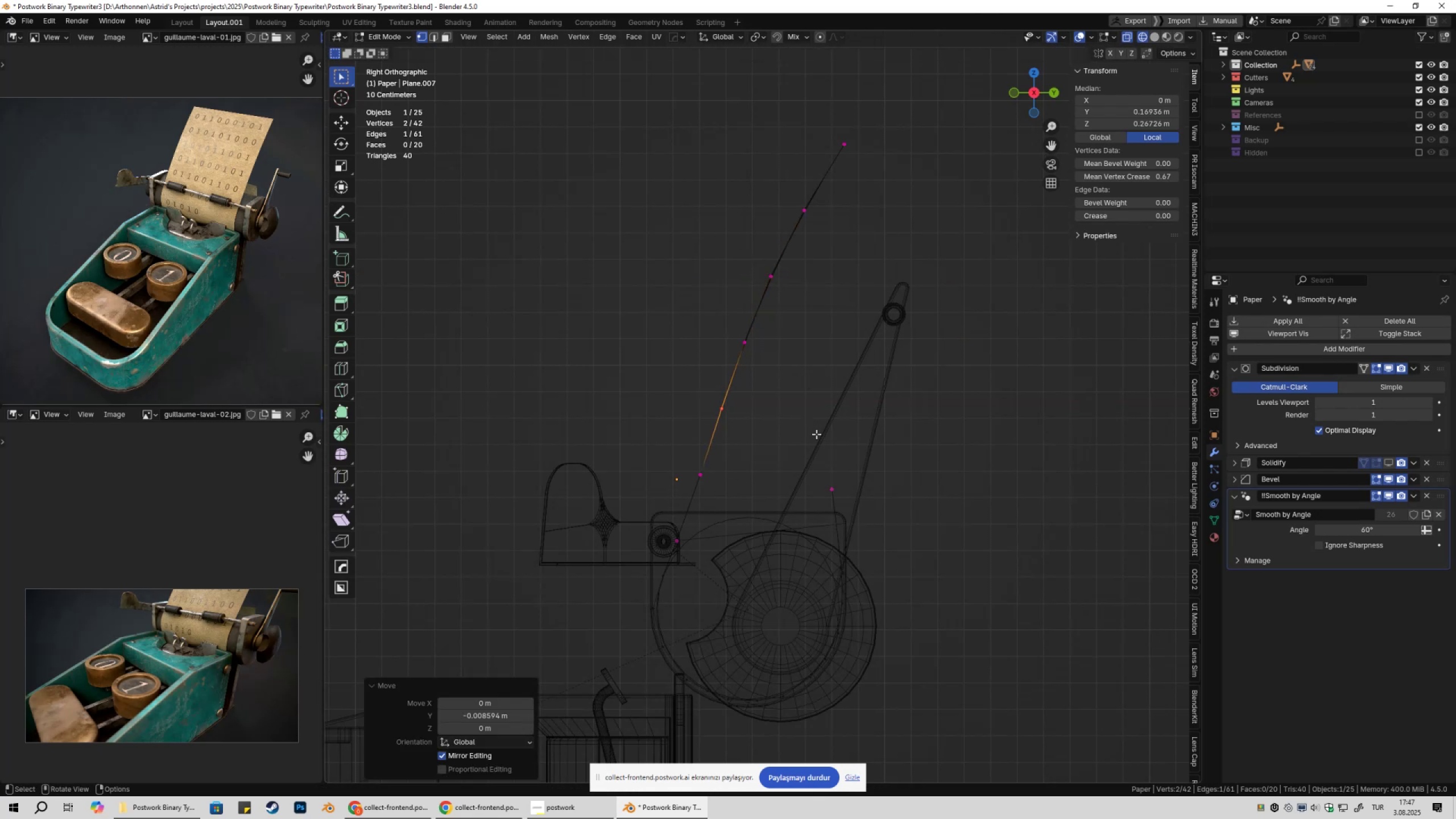 
left_click_drag(start_coordinate=[729, 325], to_coordinate=[805, 390])
 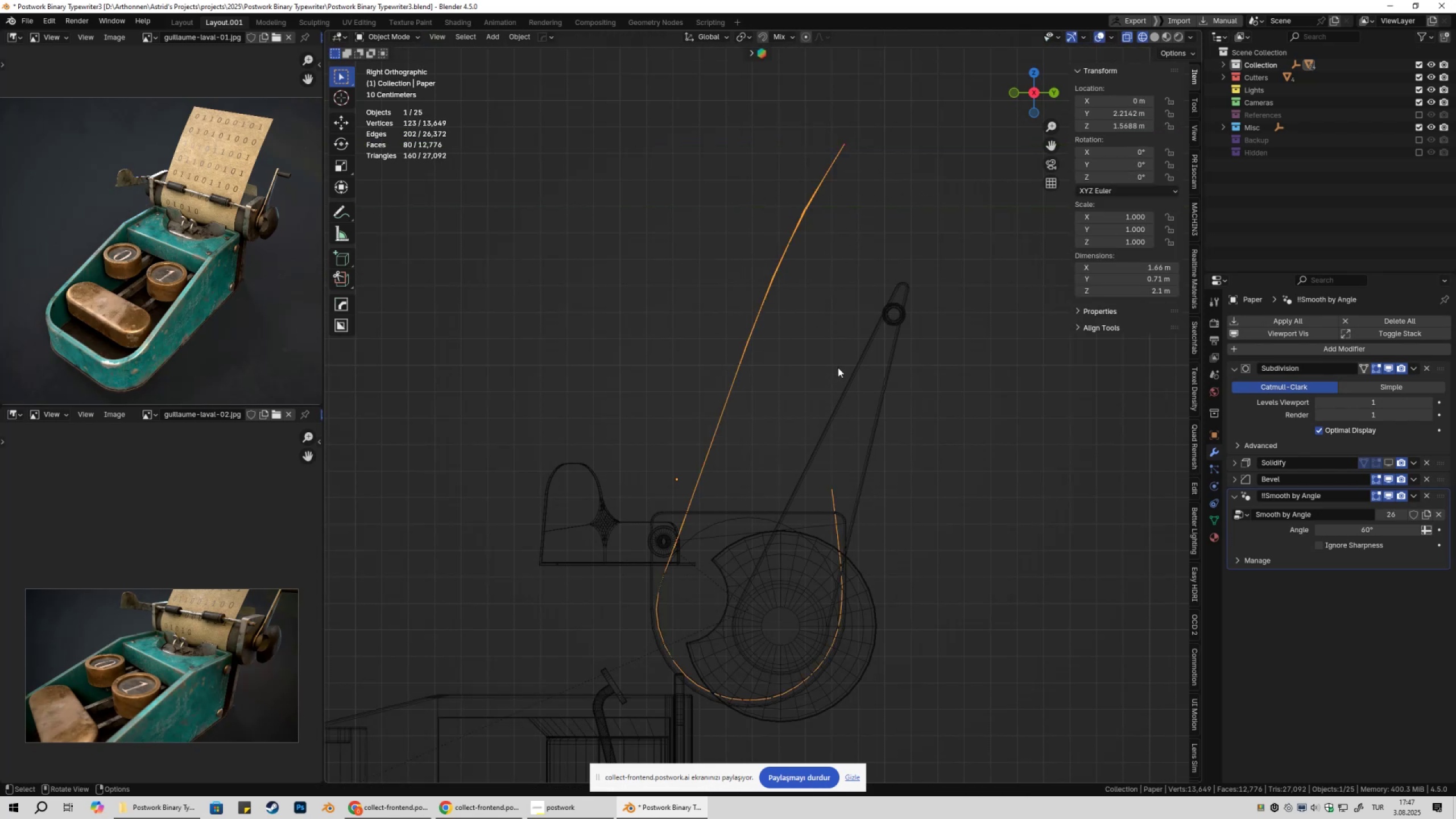 
scroll: coordinate [841, 367], scroll_direction: down, amount: 2.0
 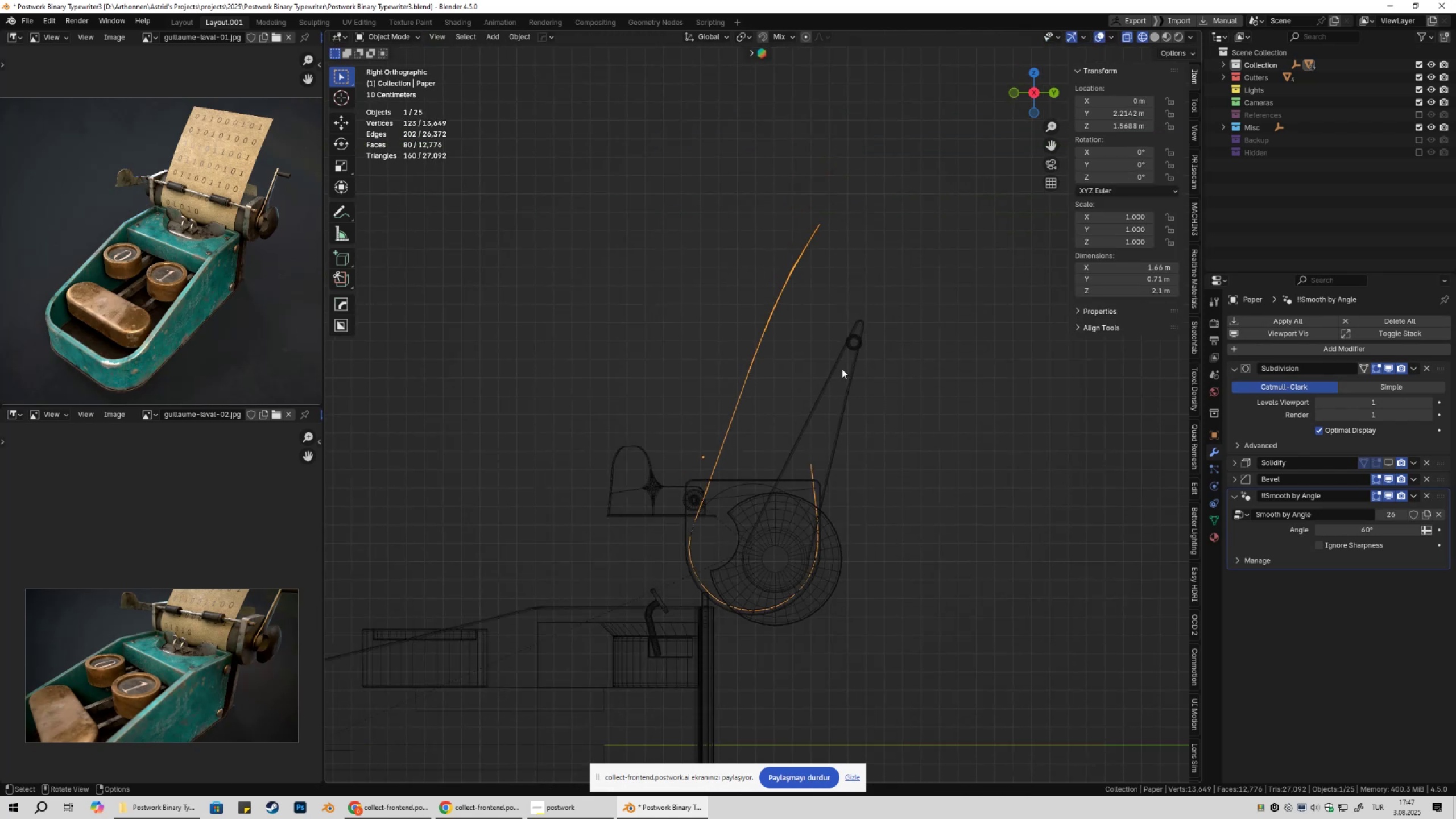 
scroll: coordinate [829, 355], scroll_direction: up, amount: 2.0
 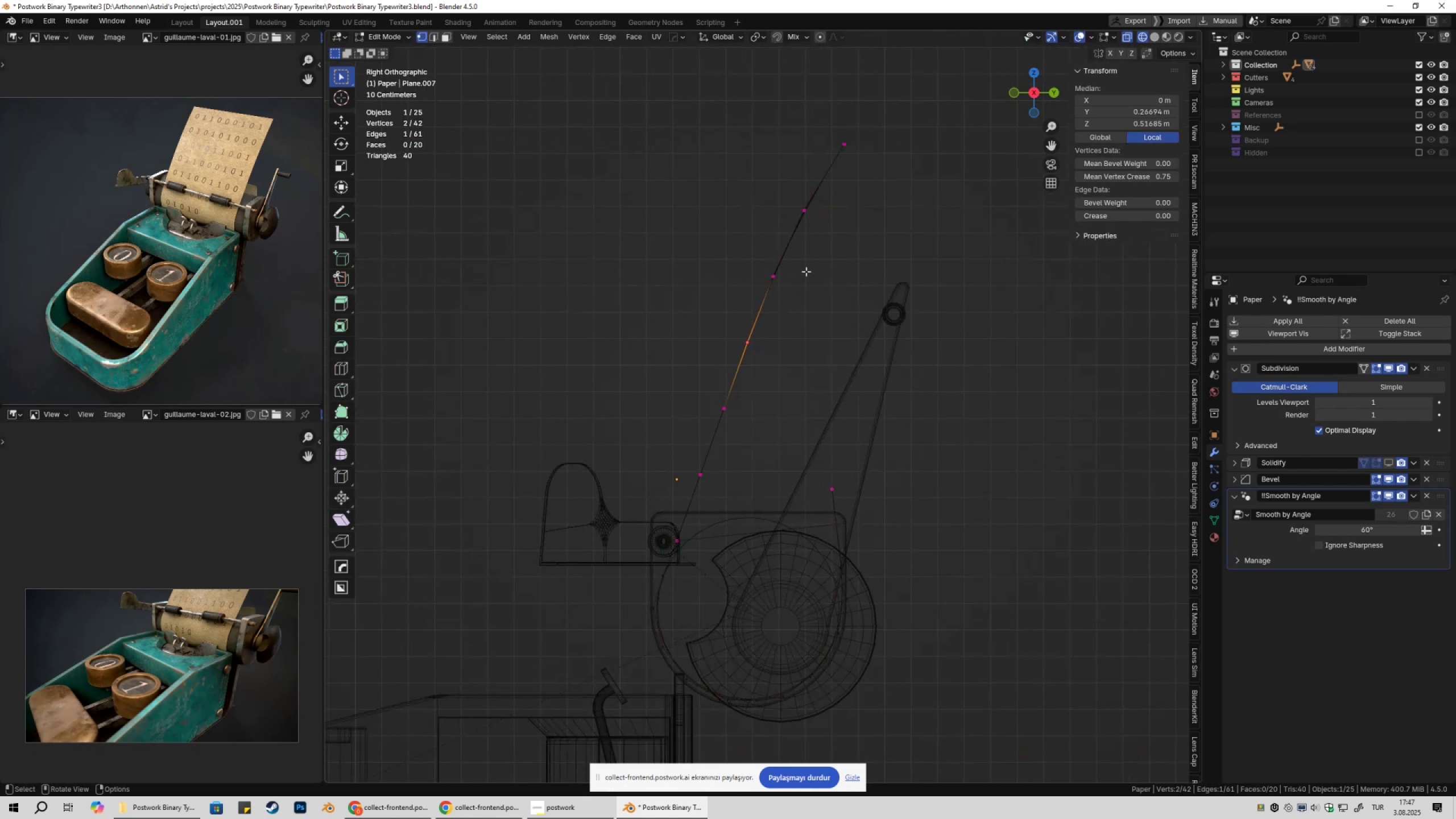 
left_click_drag(start_coordinate=[741, 250], to_coordinate=[801, 313])
 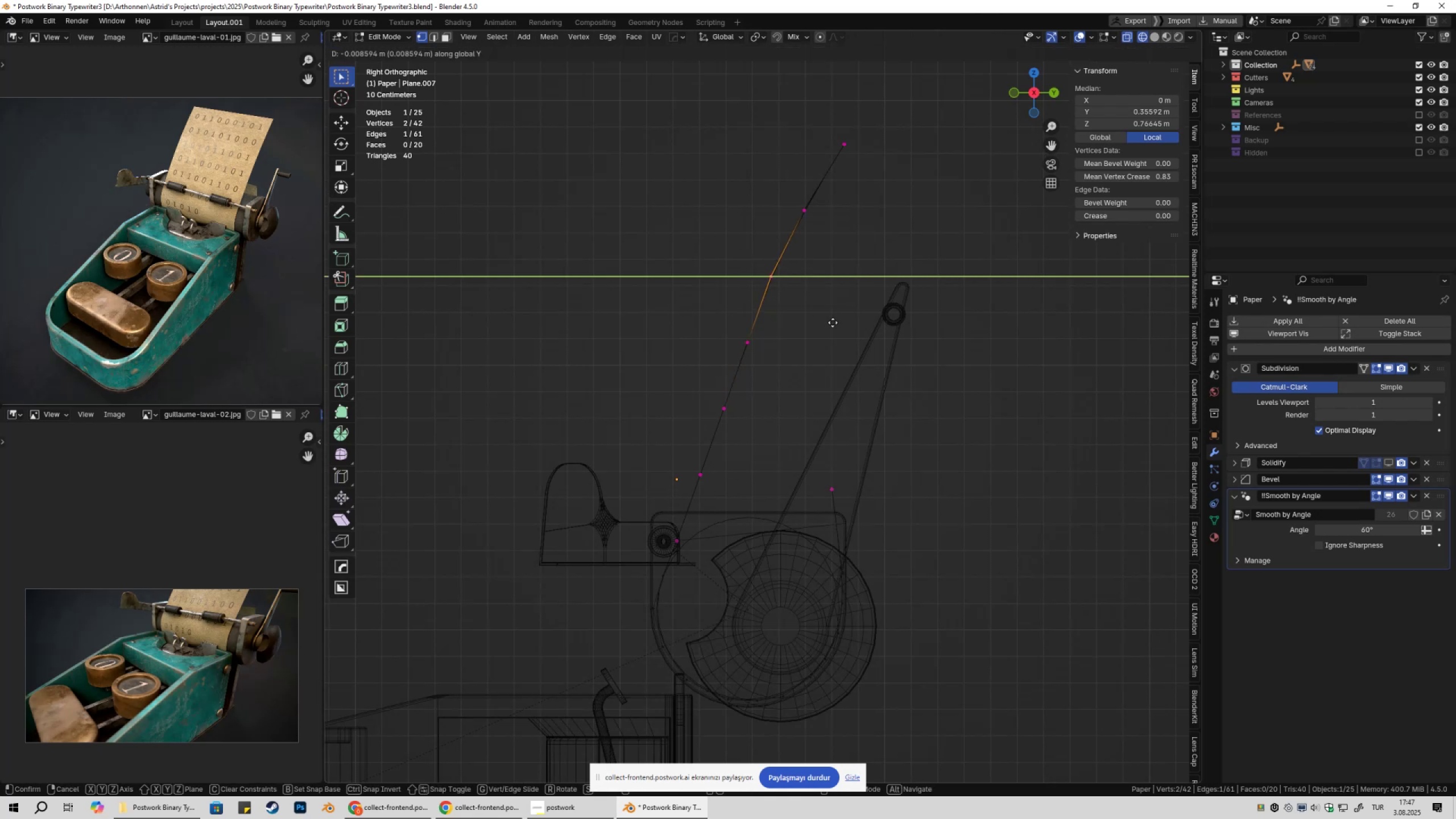 
left_click_drag(start_coordinate=[714, 326], to_coordinate=[796, 381])
 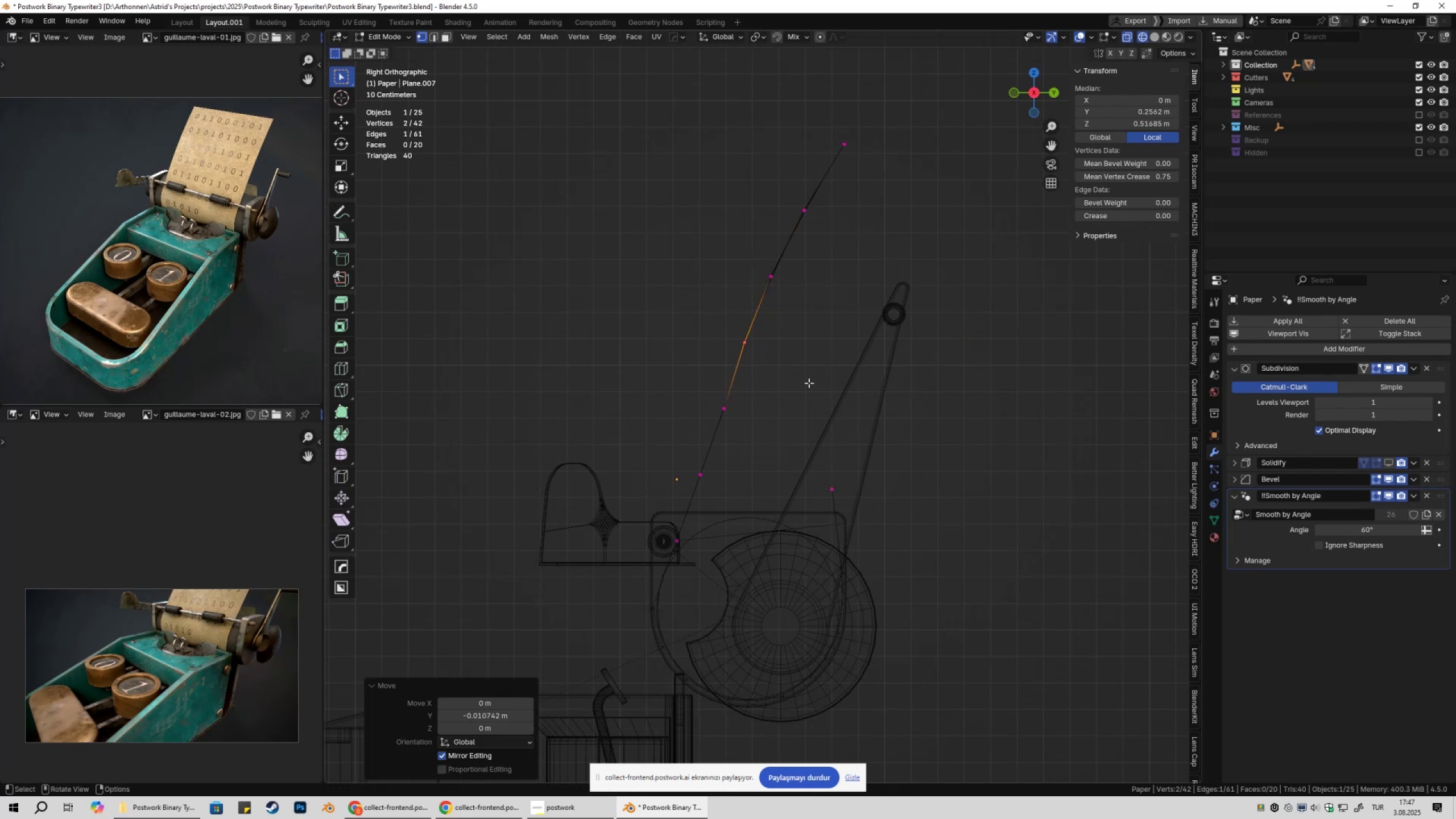 
left_click_drag(start_coordinate=[698, 389], to_coordinate=[786, 431])
 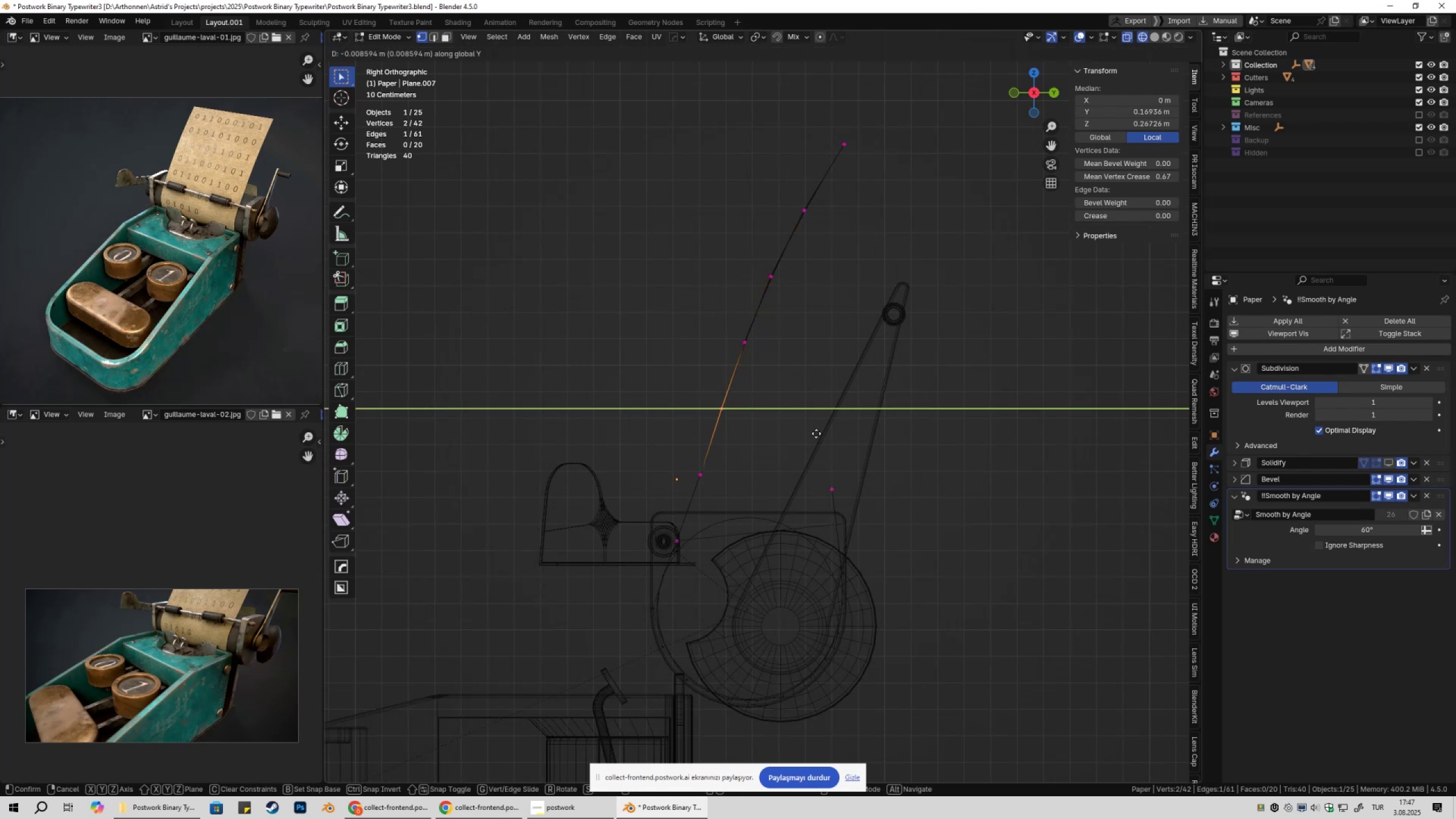 
left_click([816, 433])
 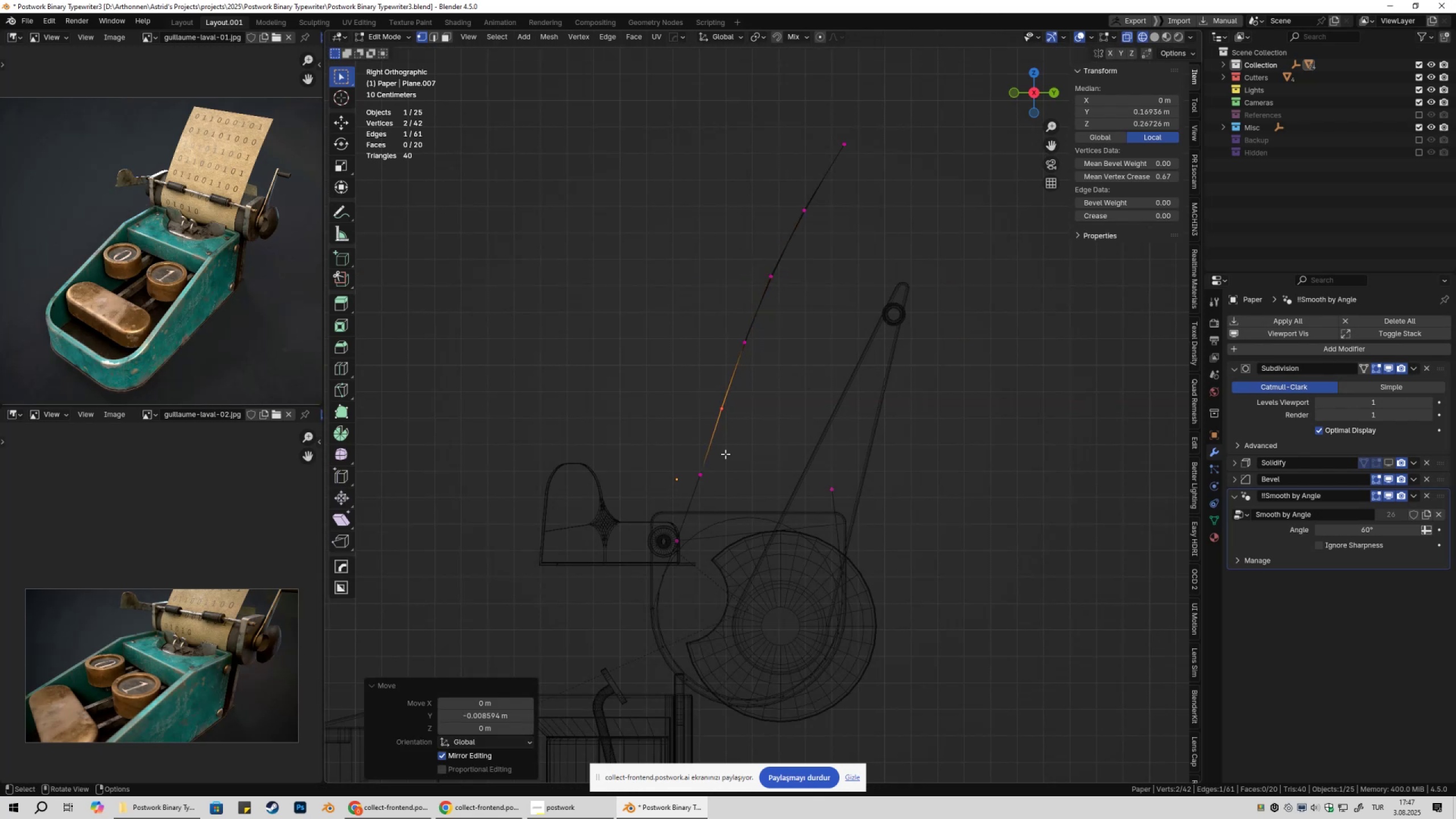 
left_click_drag(start_coordinate=[681, 456], to_coordinate=[736, 487])
 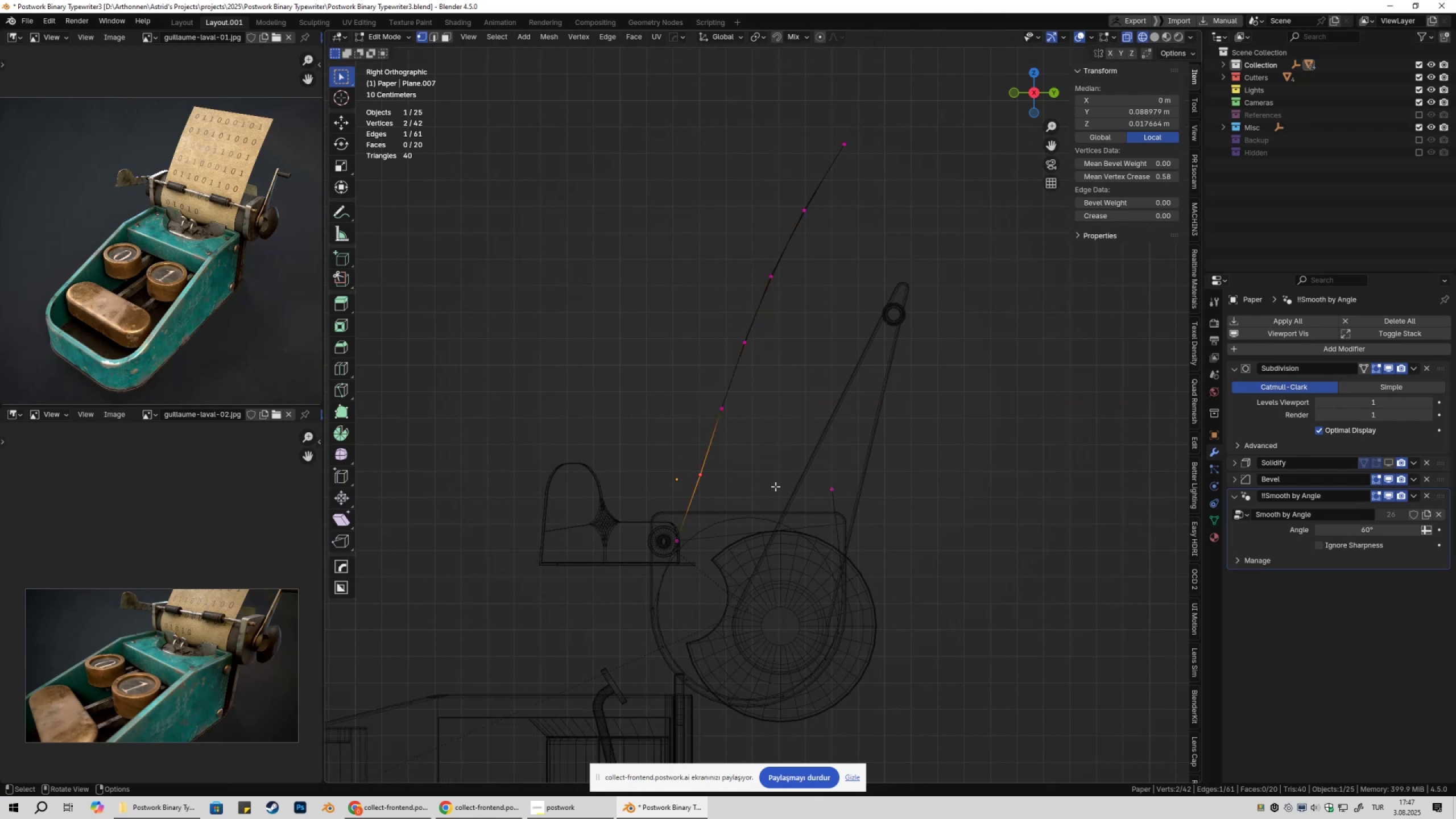 
type(gy)
 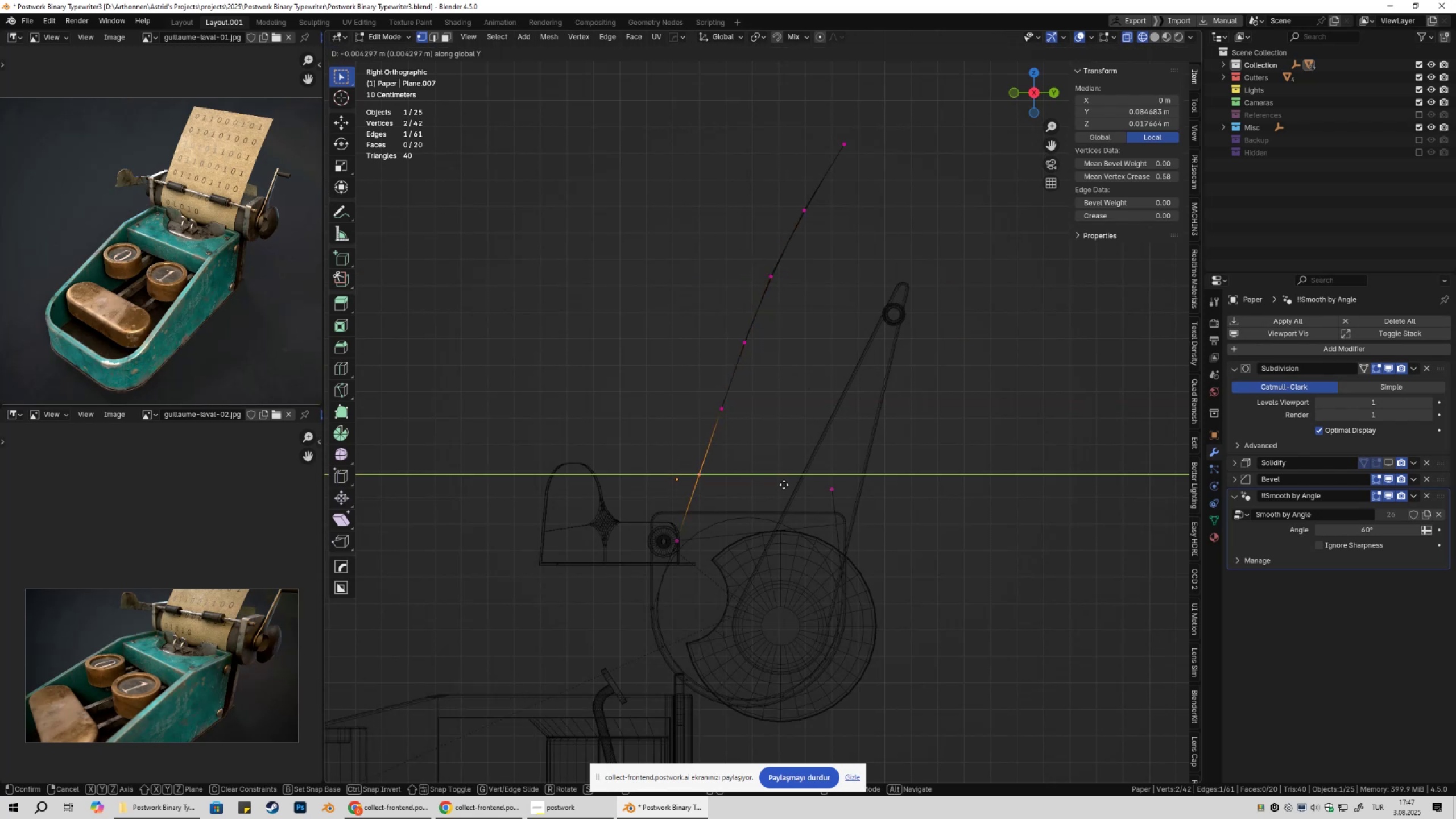 
hold_key(key=ShiftLeft, duration=0.55)
left_click([783, 485])
 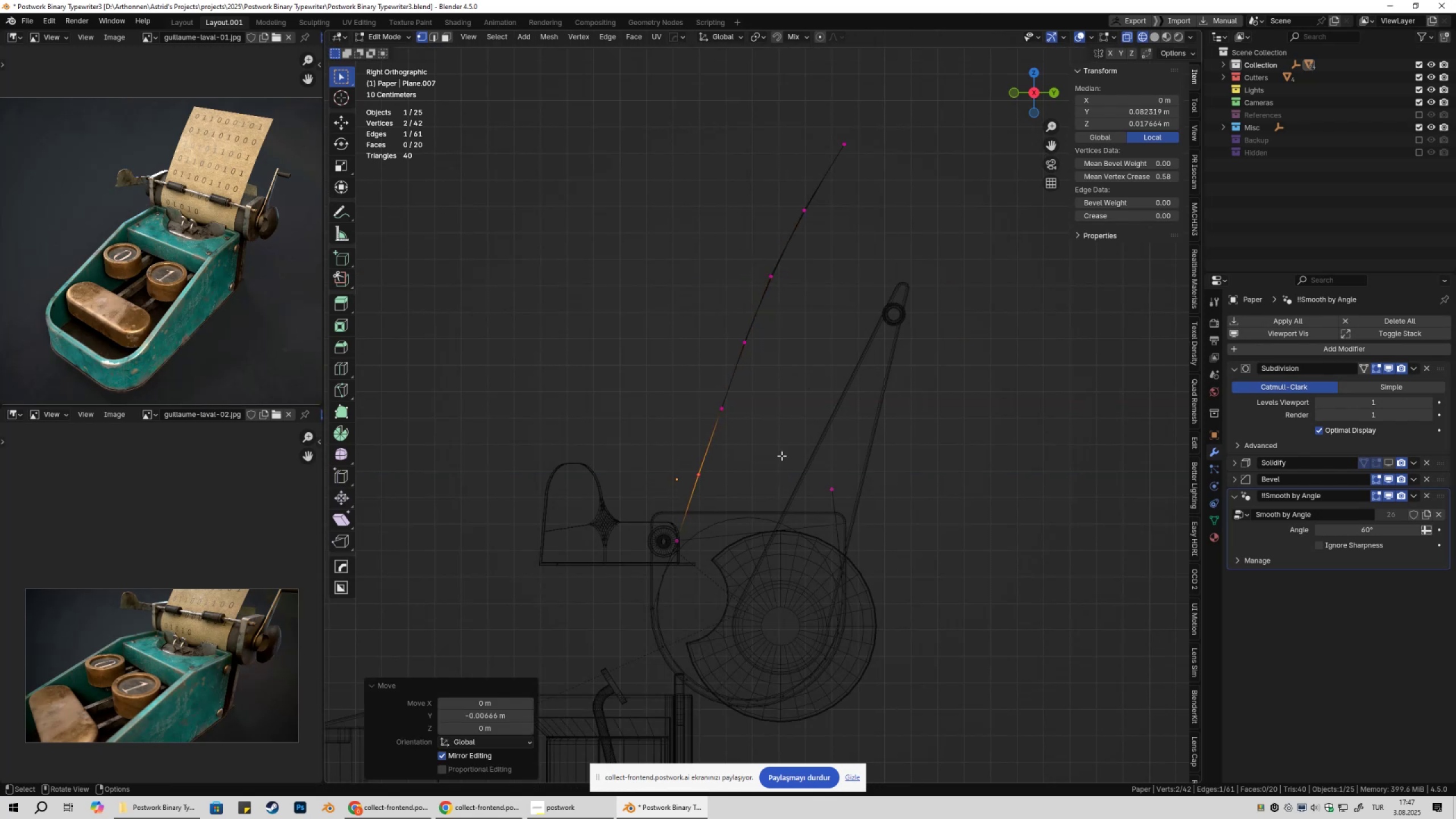 
key(Tab)
 